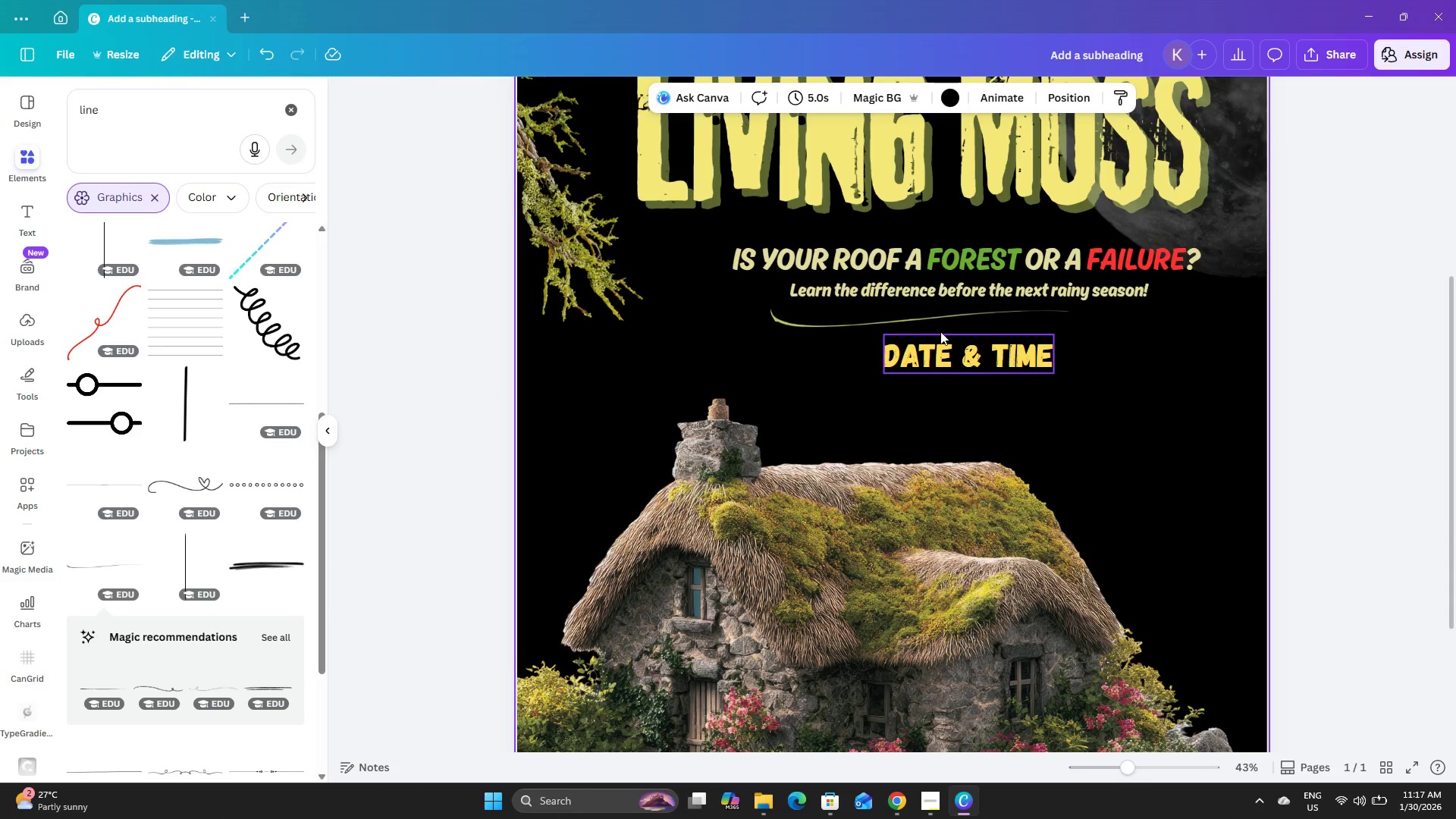 
left_click([924, 316])
 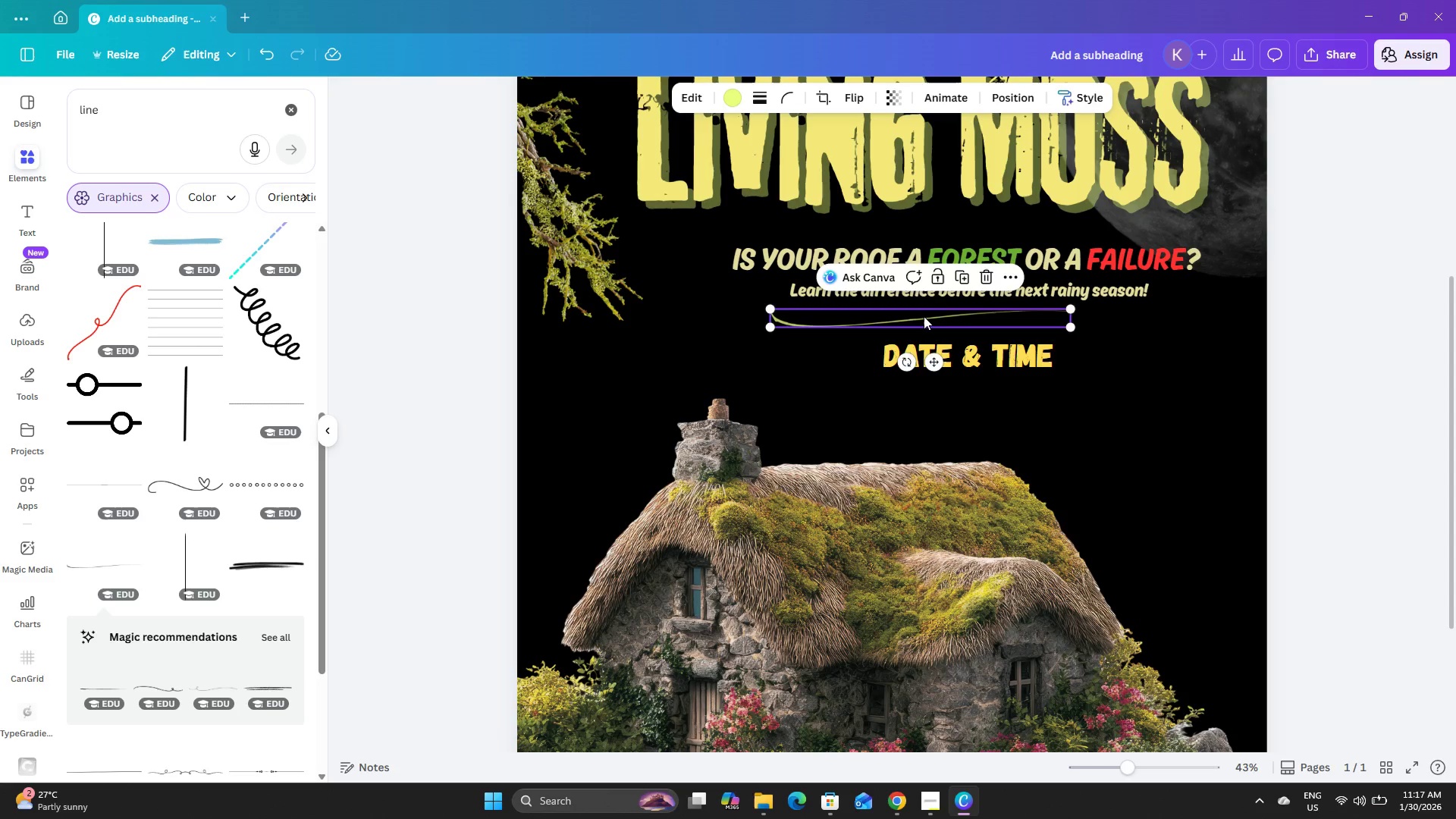 
key(ArrowRight)
 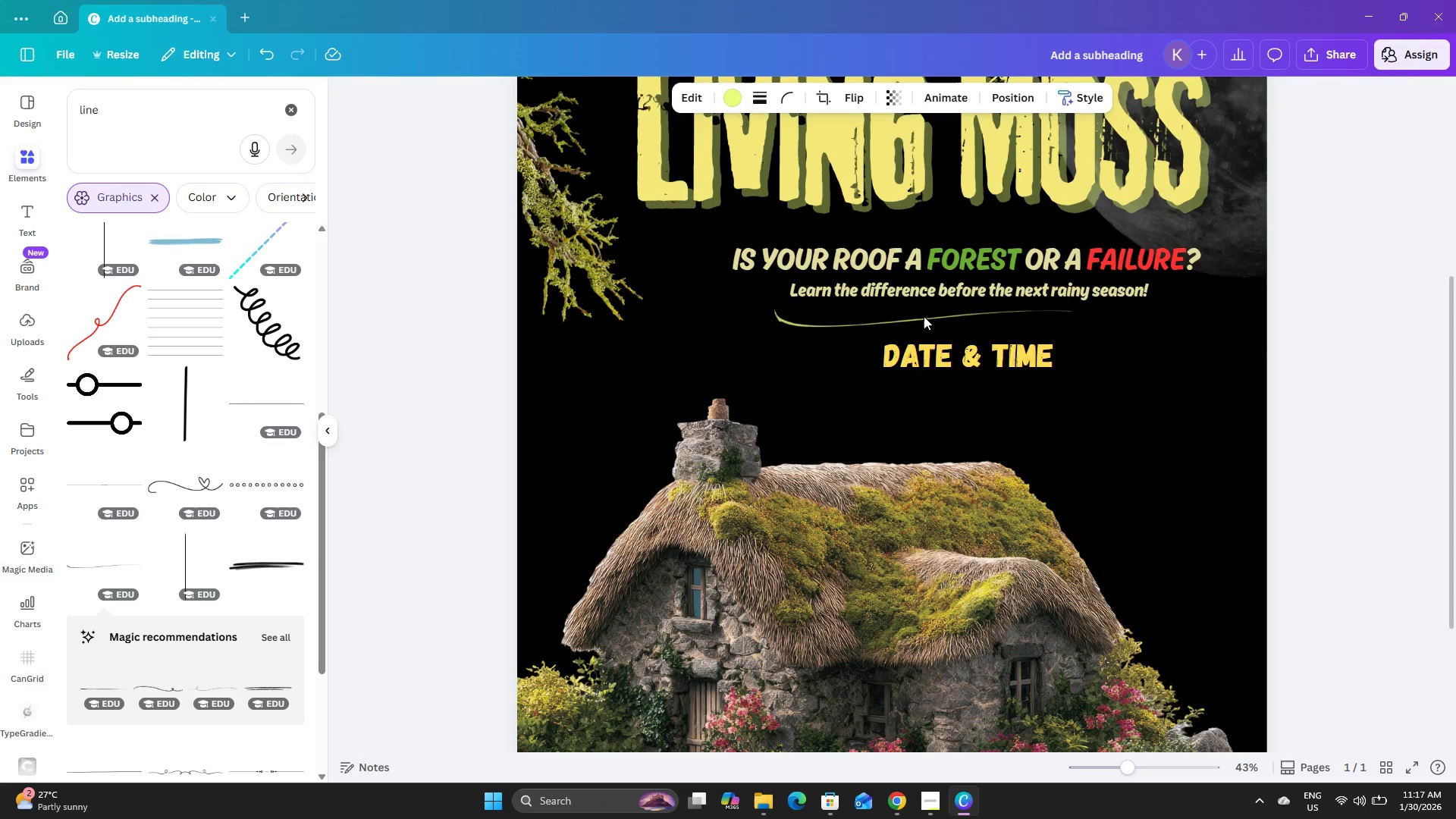 
key(ArrowRight)
 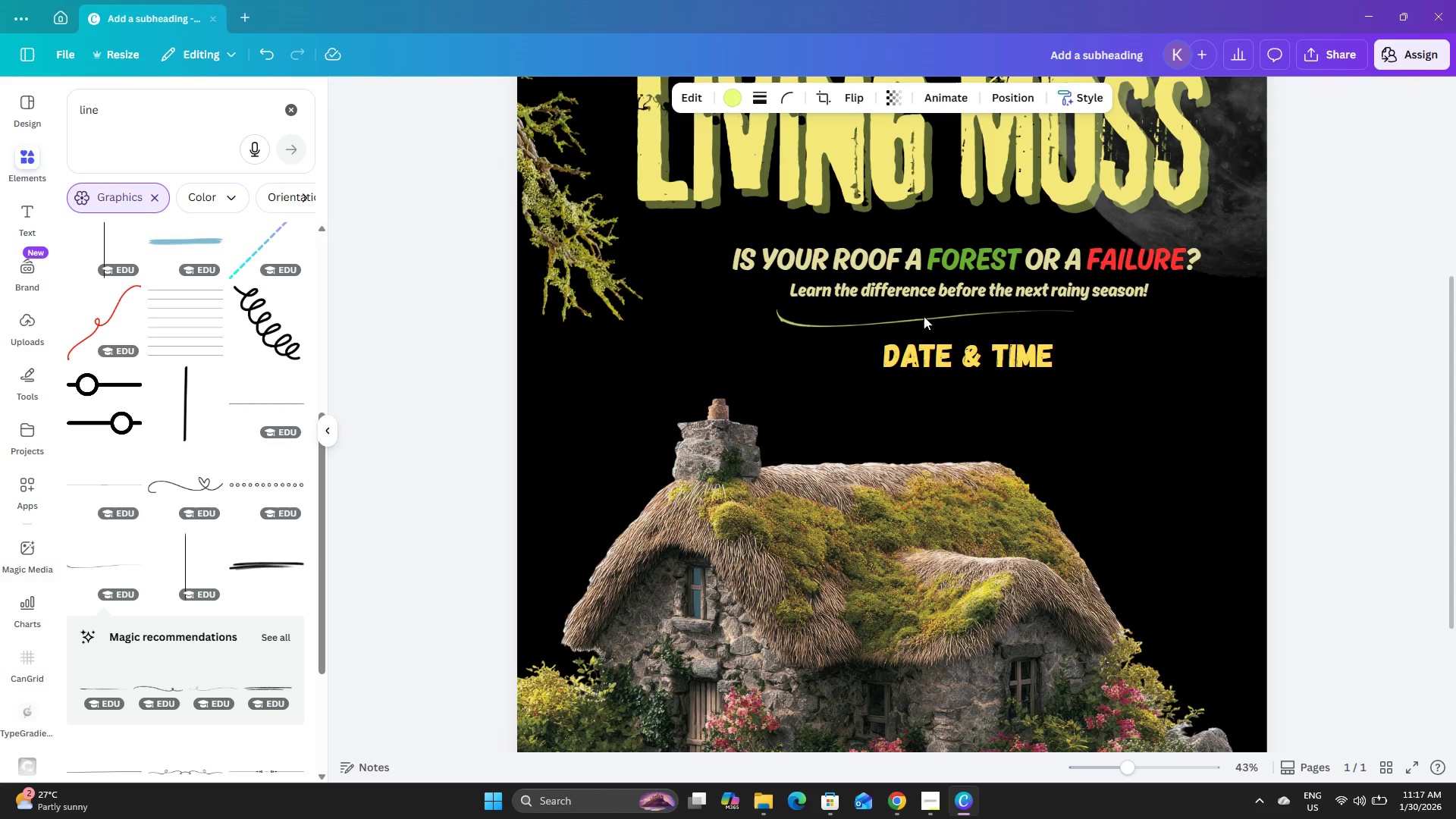 
key(ArrowRight)
 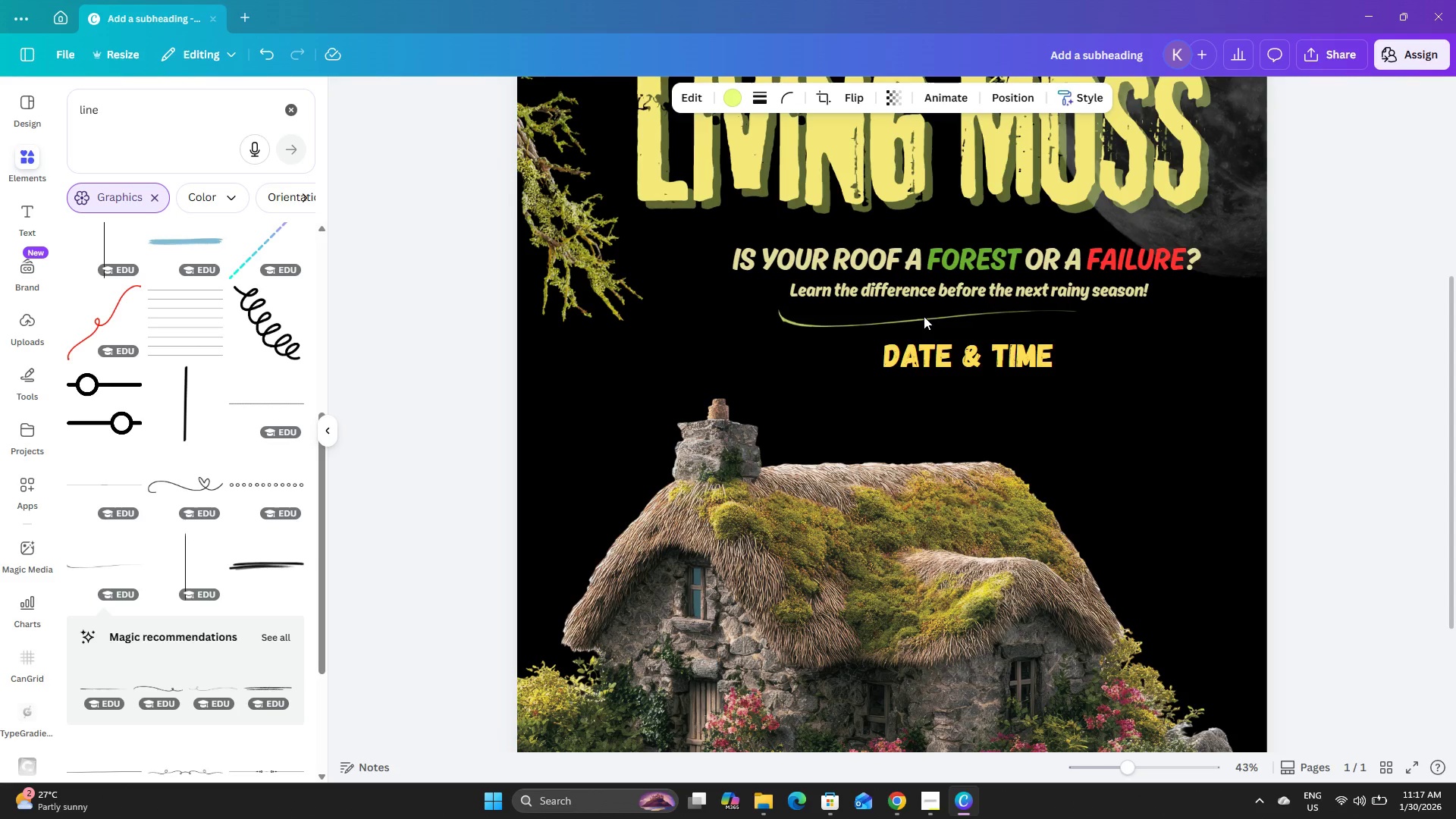 
key(ArrowRight)
 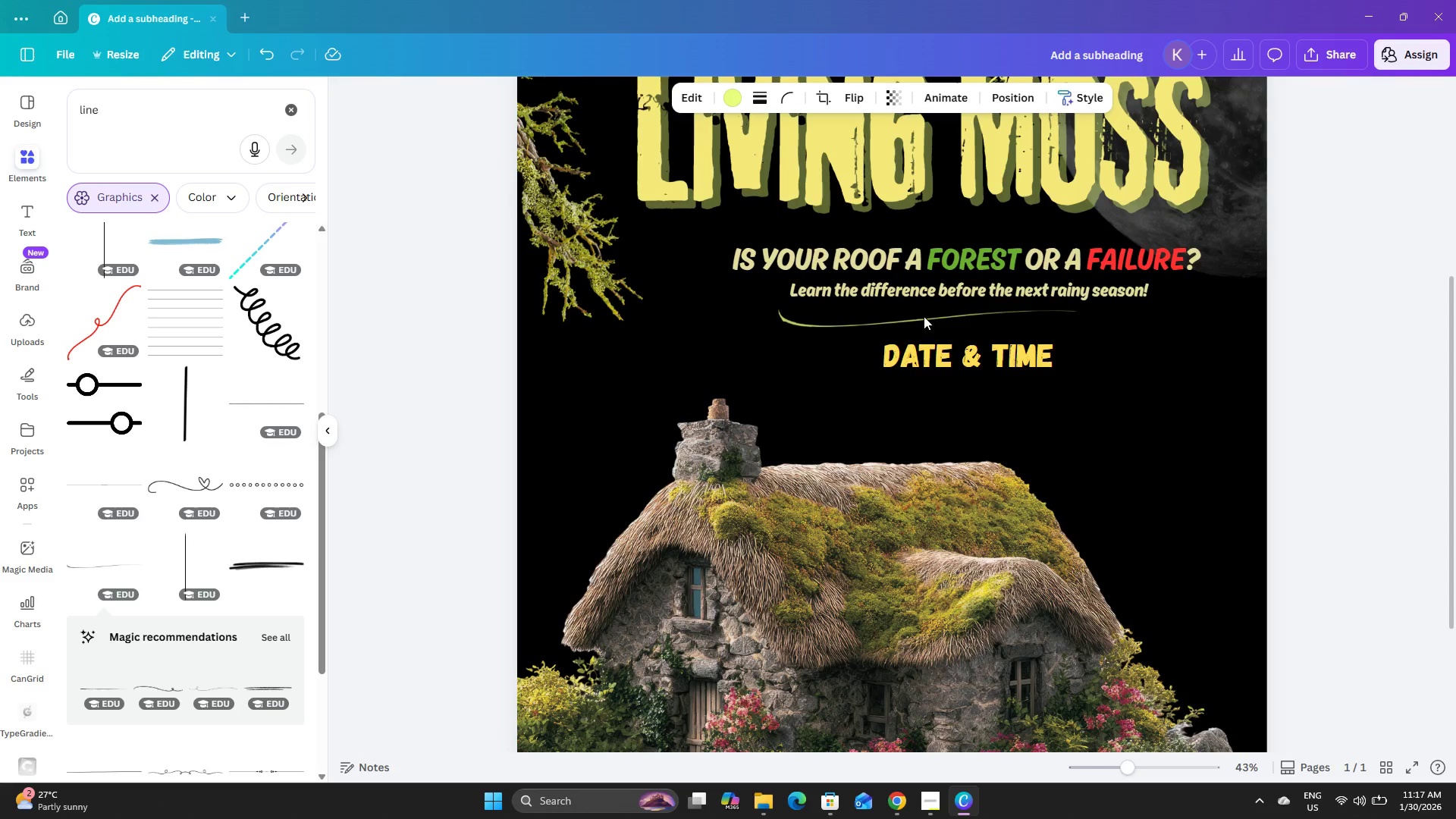 
key(ArrowRight)
 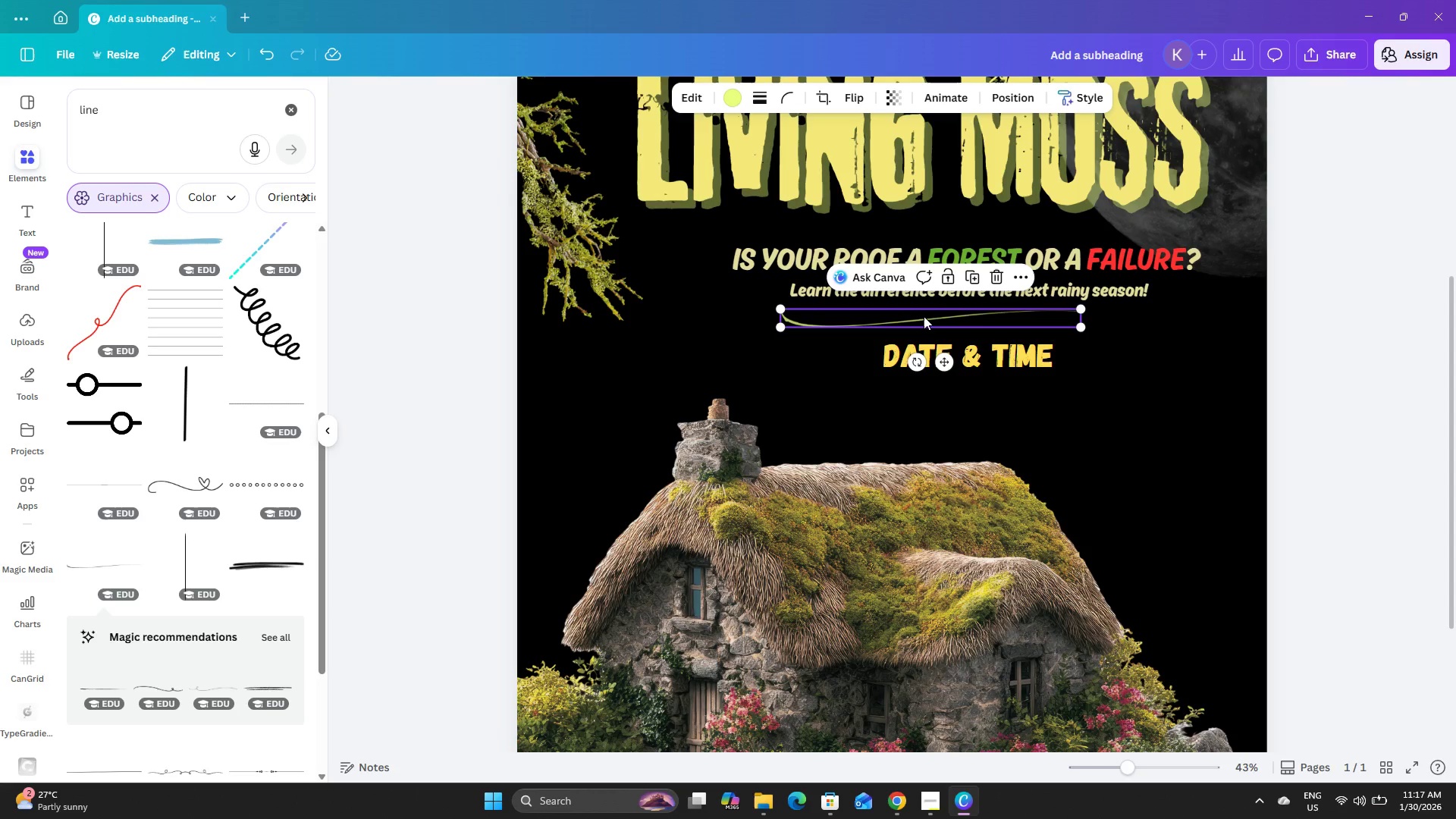 
key(ArrowUp)
 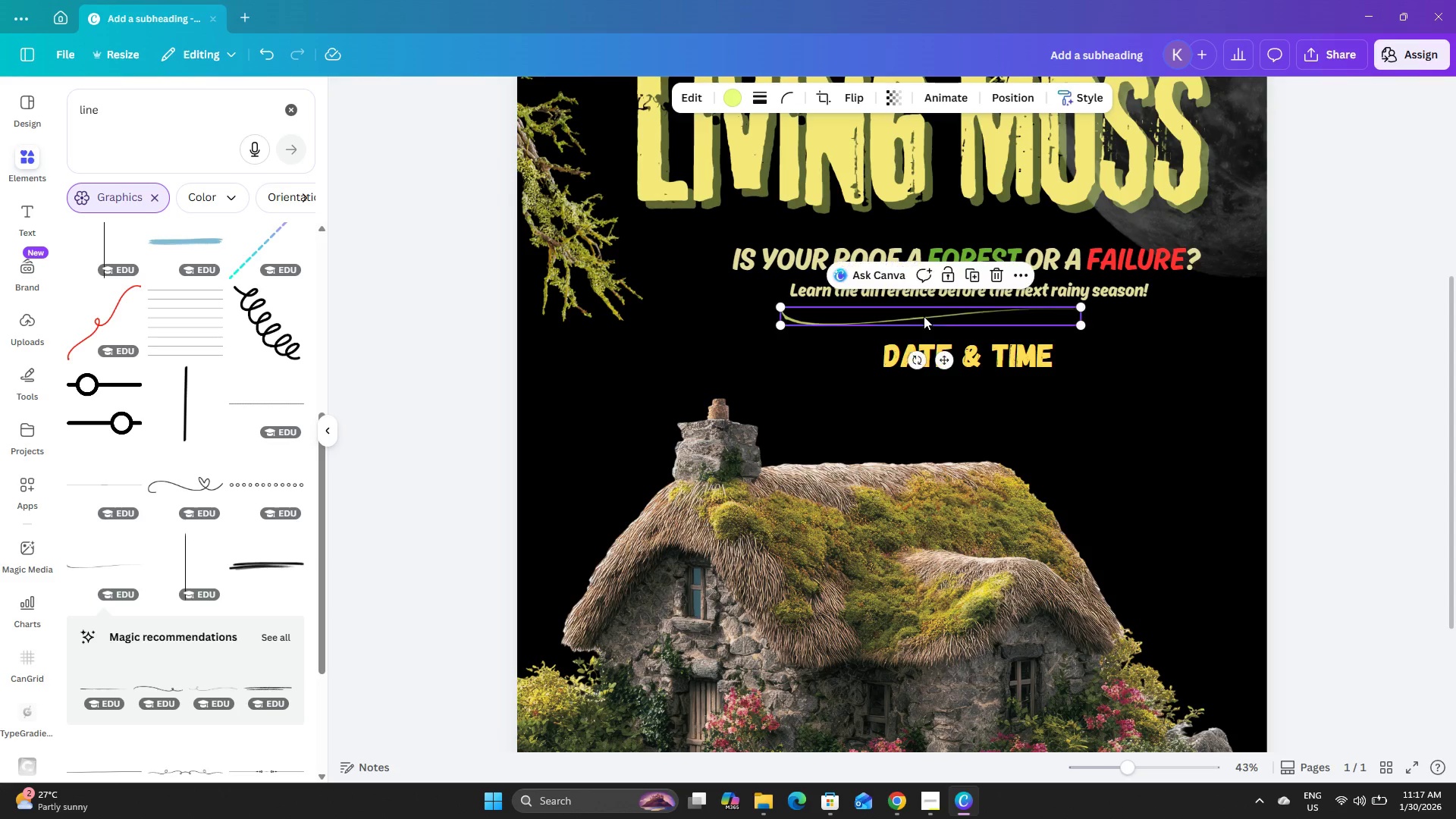 
key(ArrowDown)
 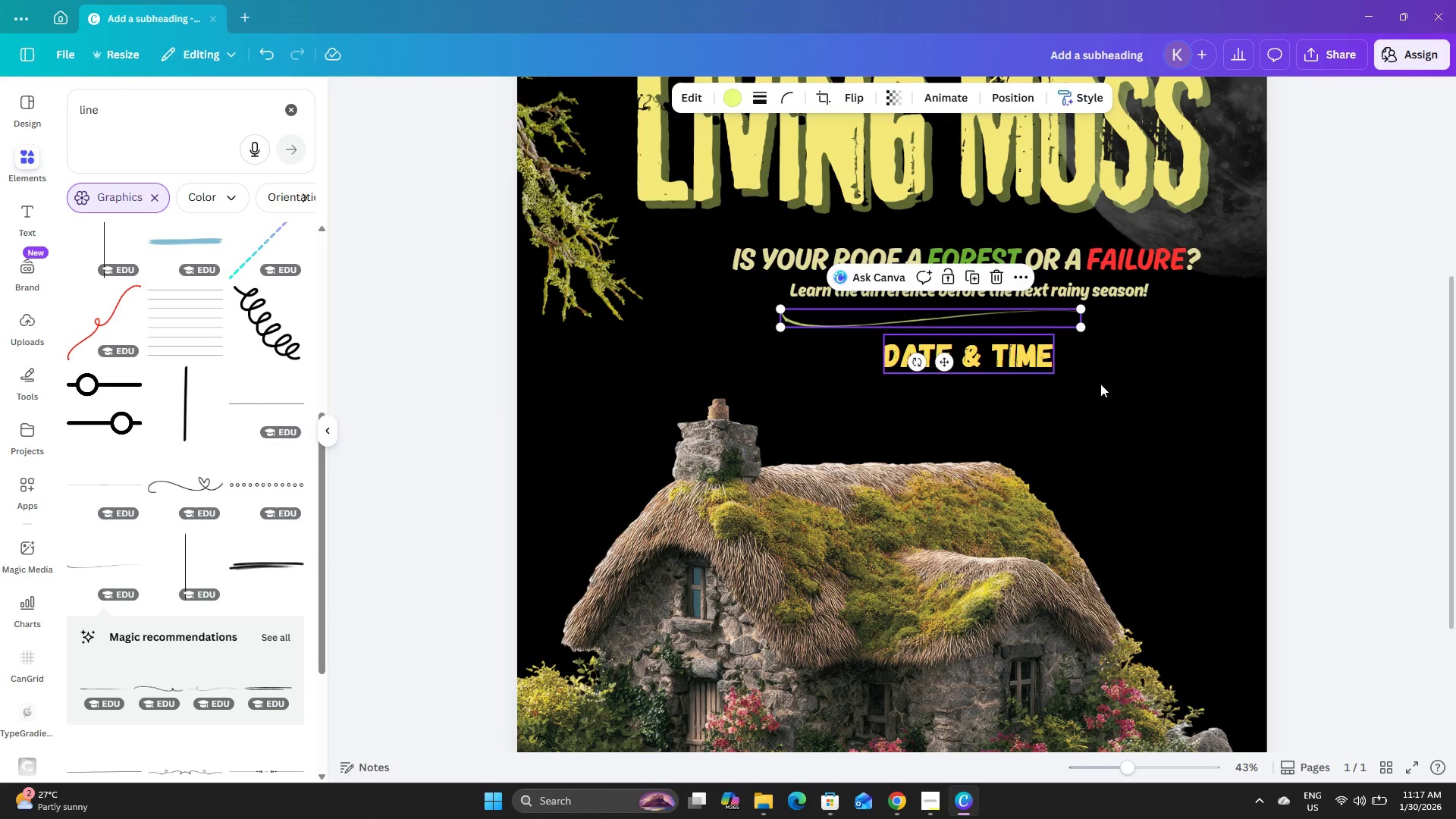 
left_click([1152, 412])
 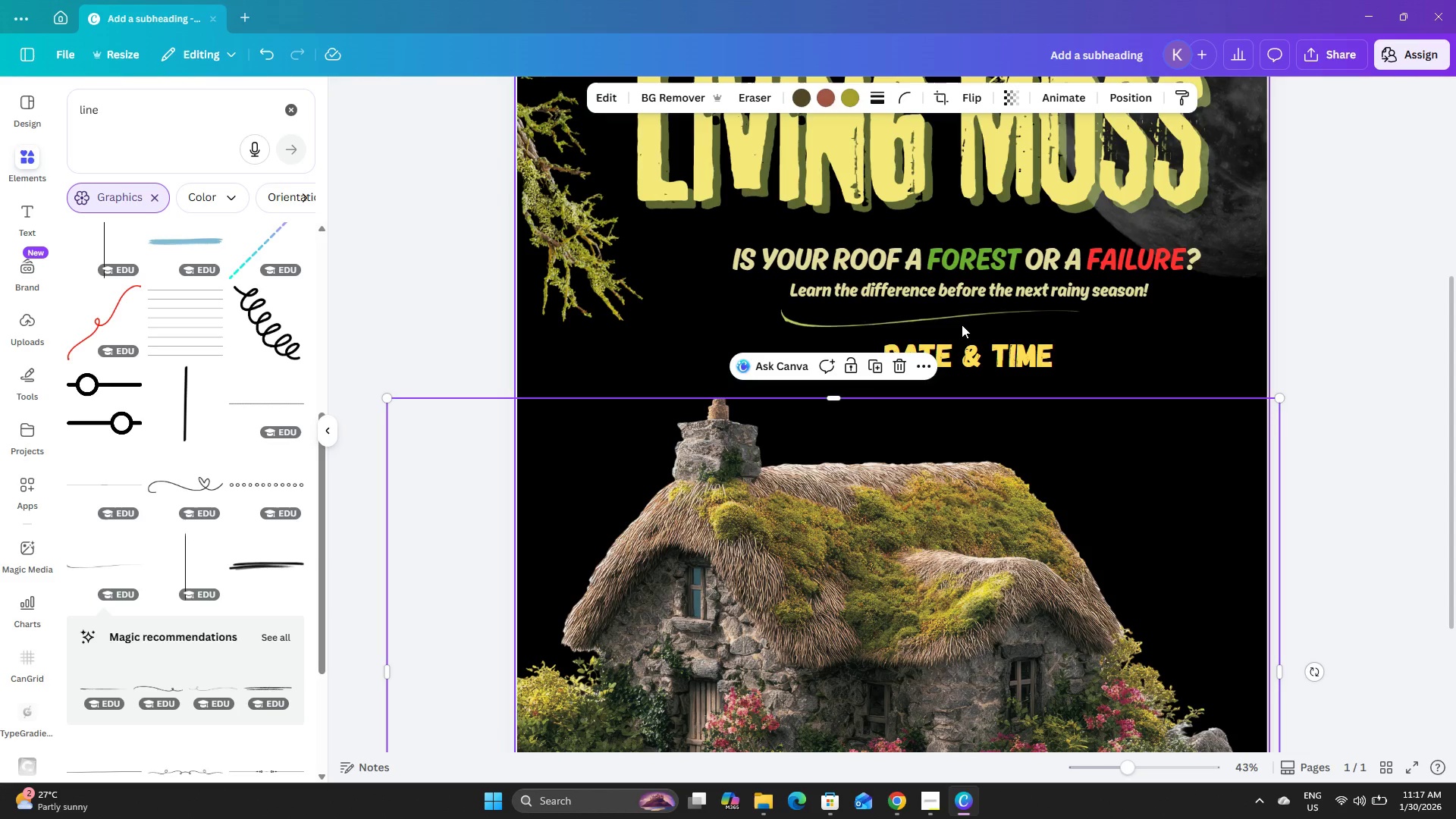 
left_click([959, 318])
 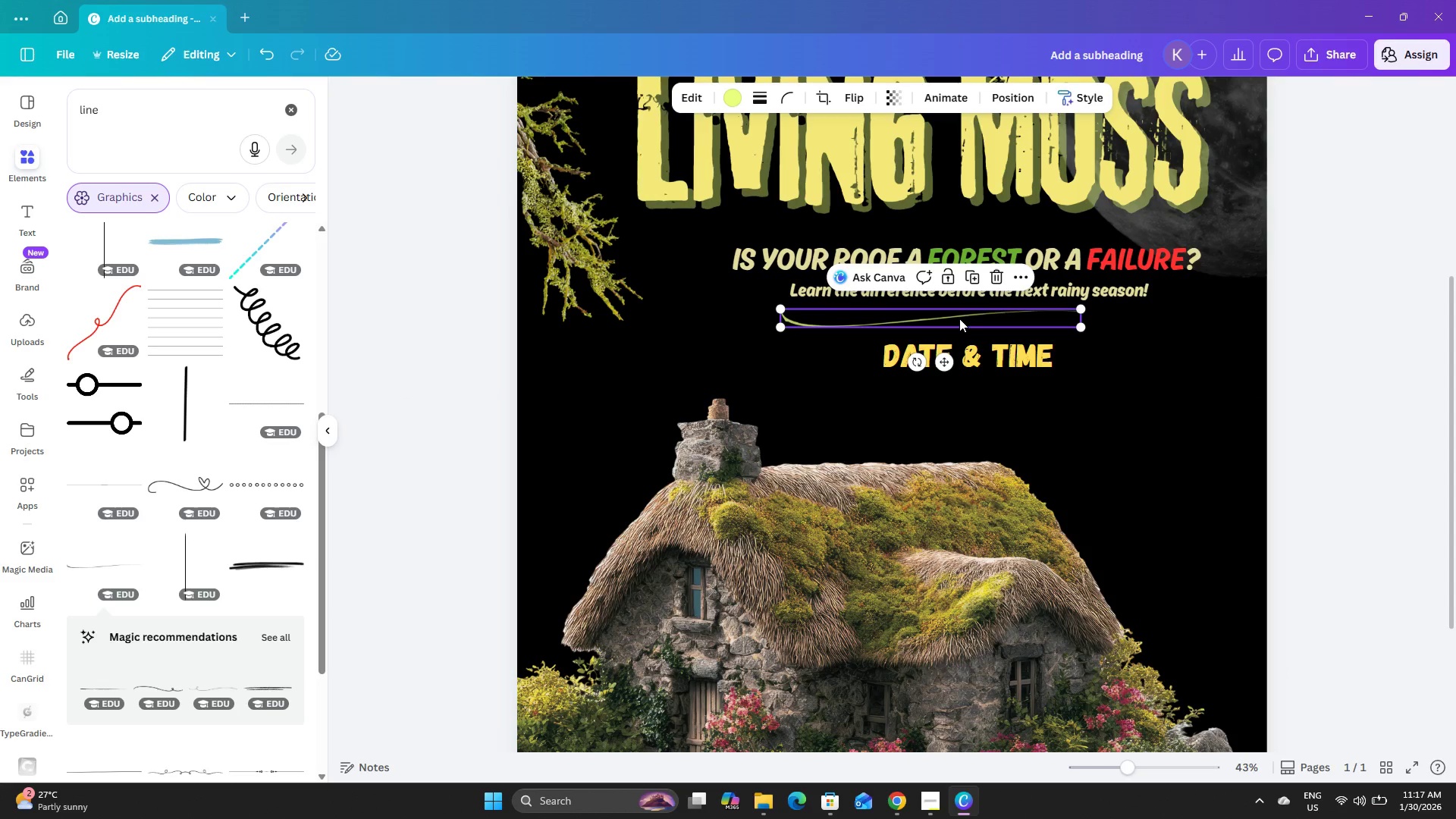 
key(ArrowRight)
 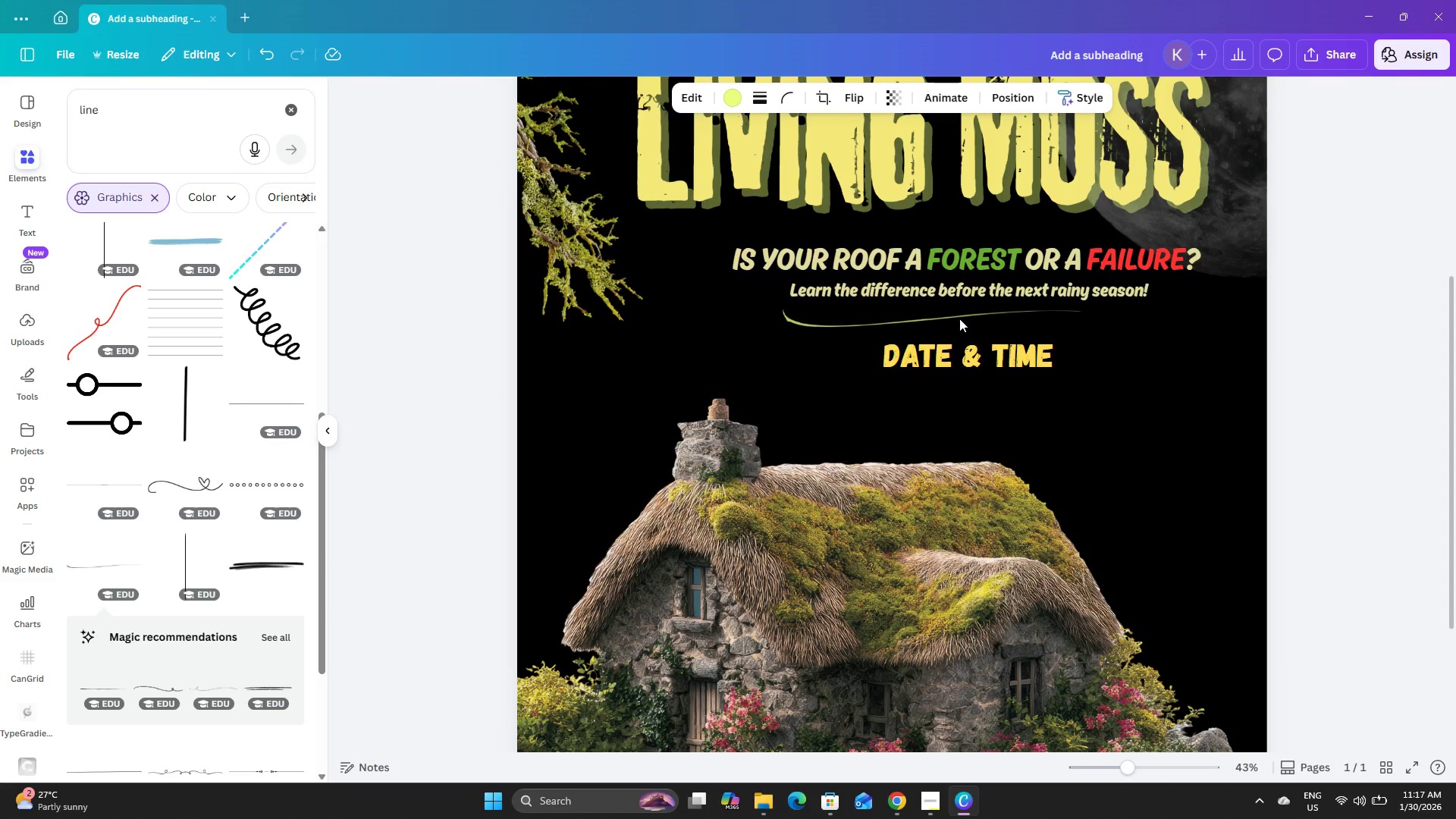 
key(ArrowRight)
 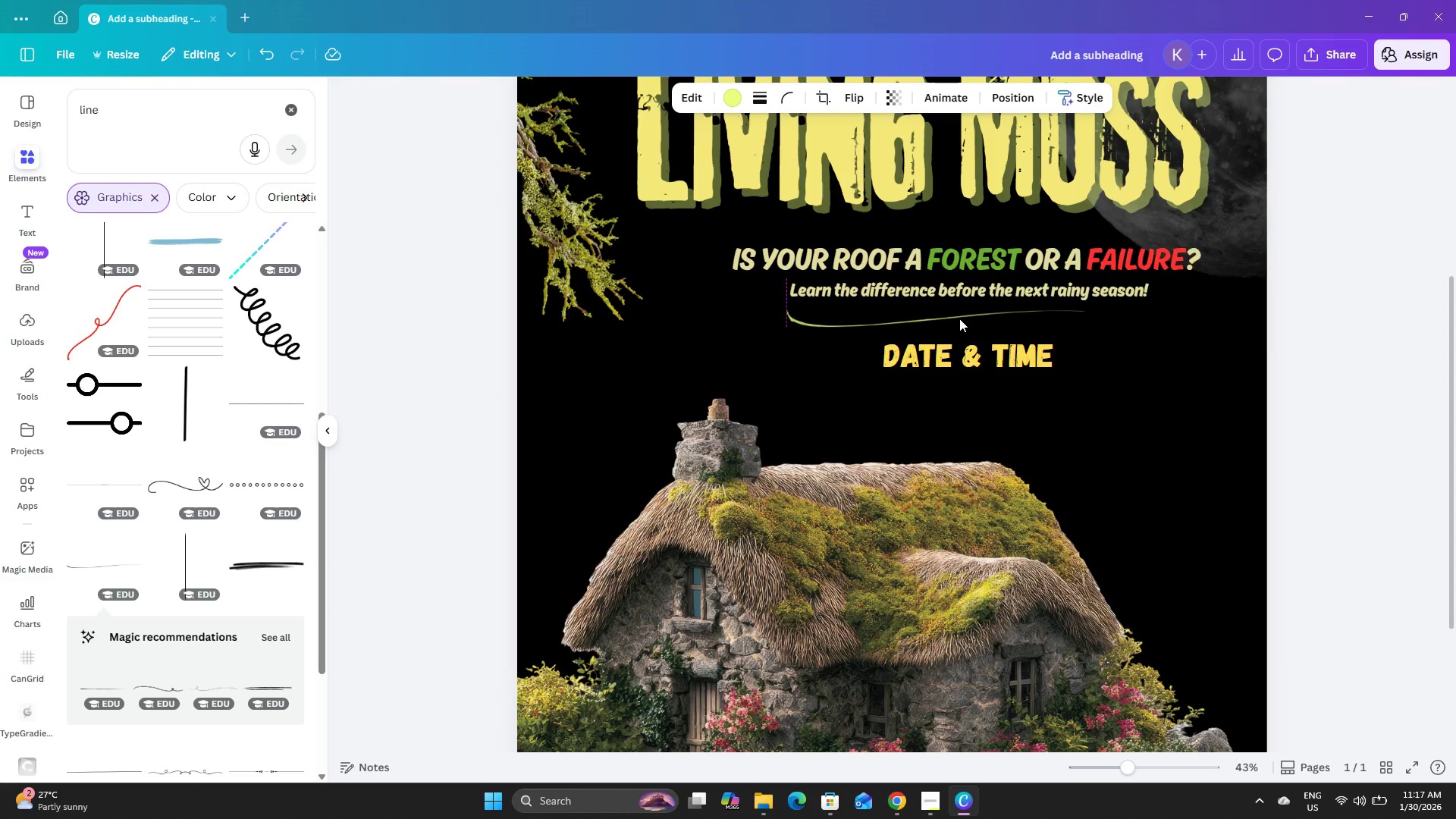 
key(ArrowRight)
 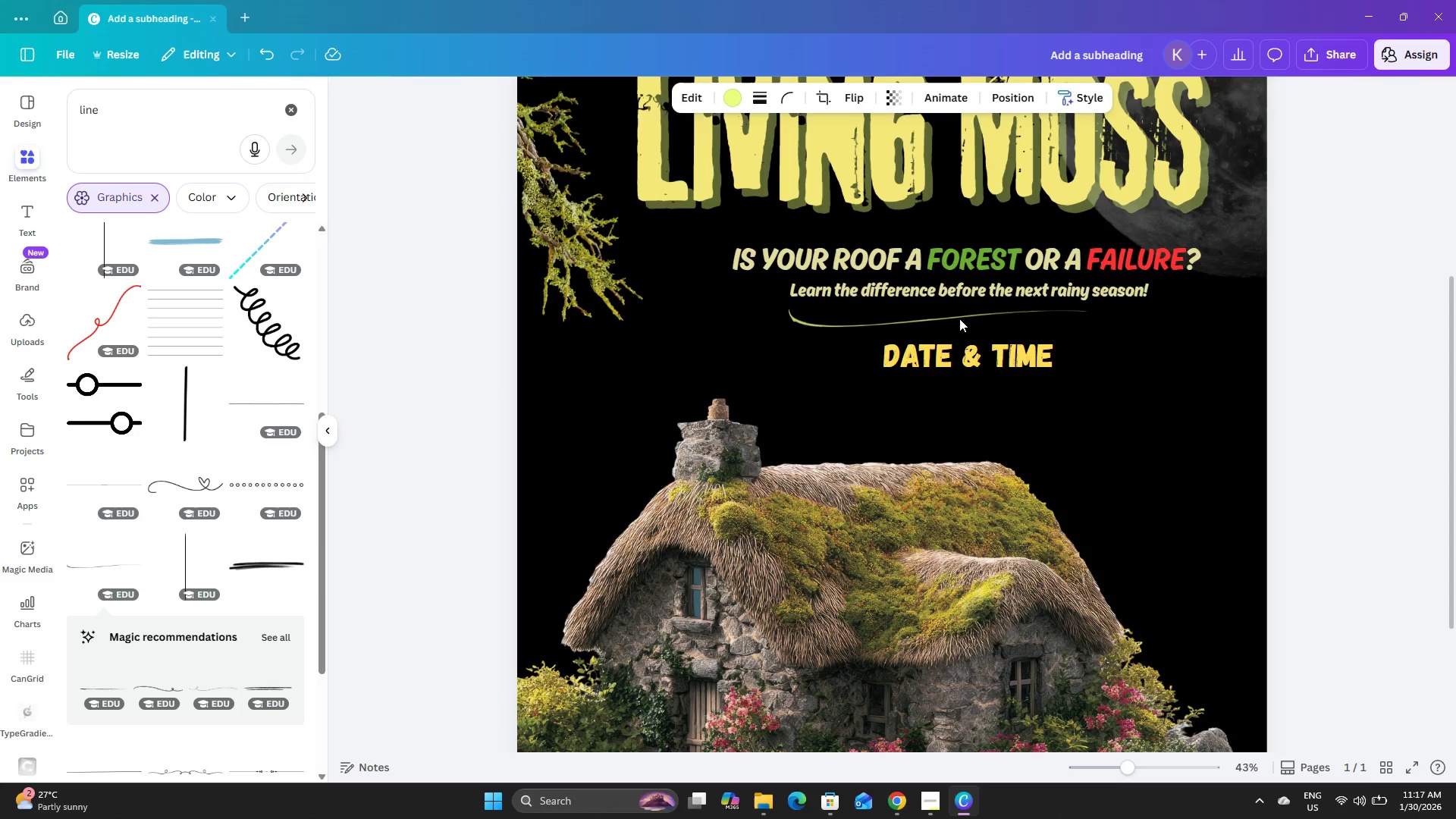 
hold_key(key=ArrowRight, duration=1.45)
 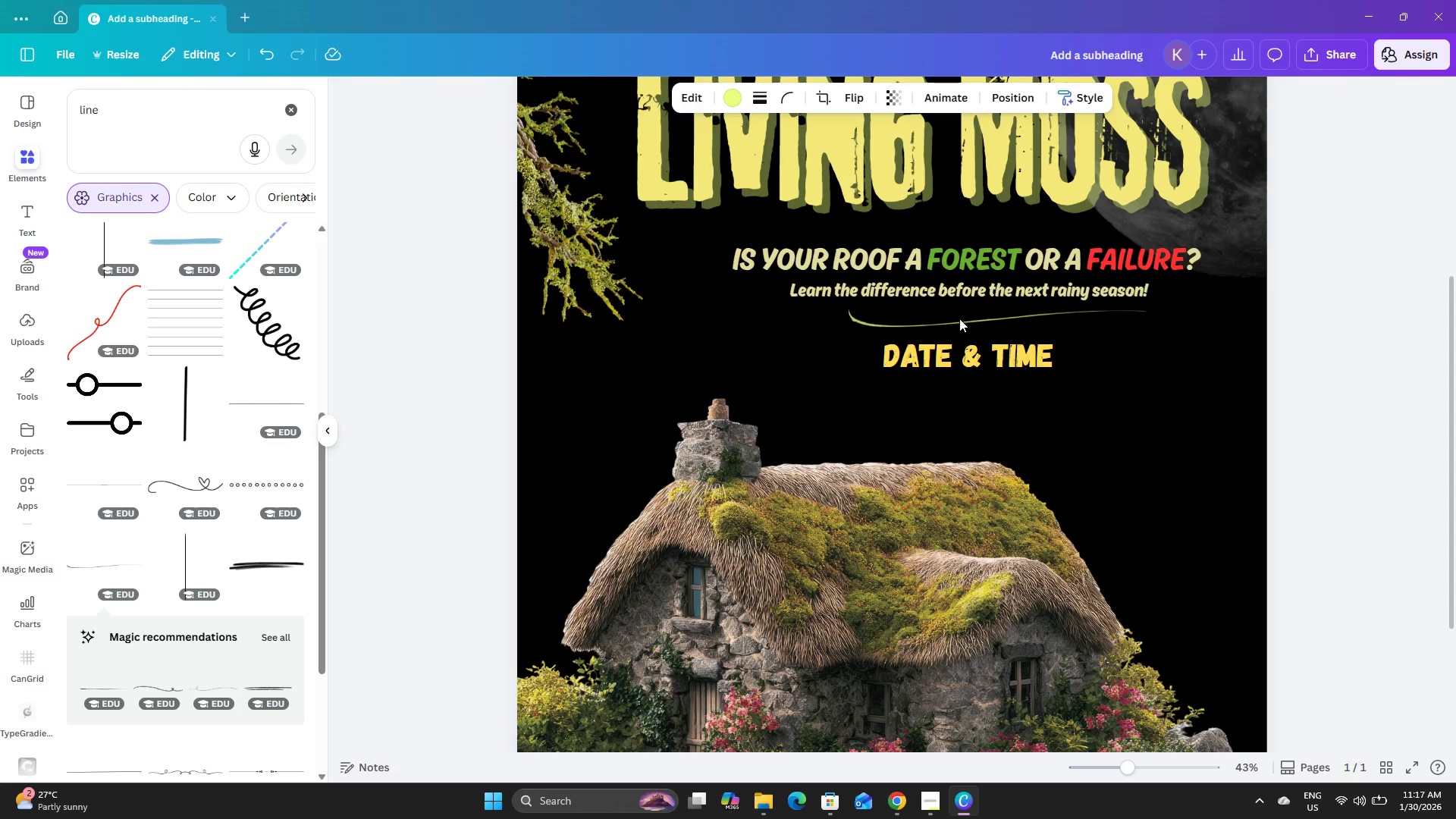 
hold_key(key=ArrowLeft, duration=1.38)
 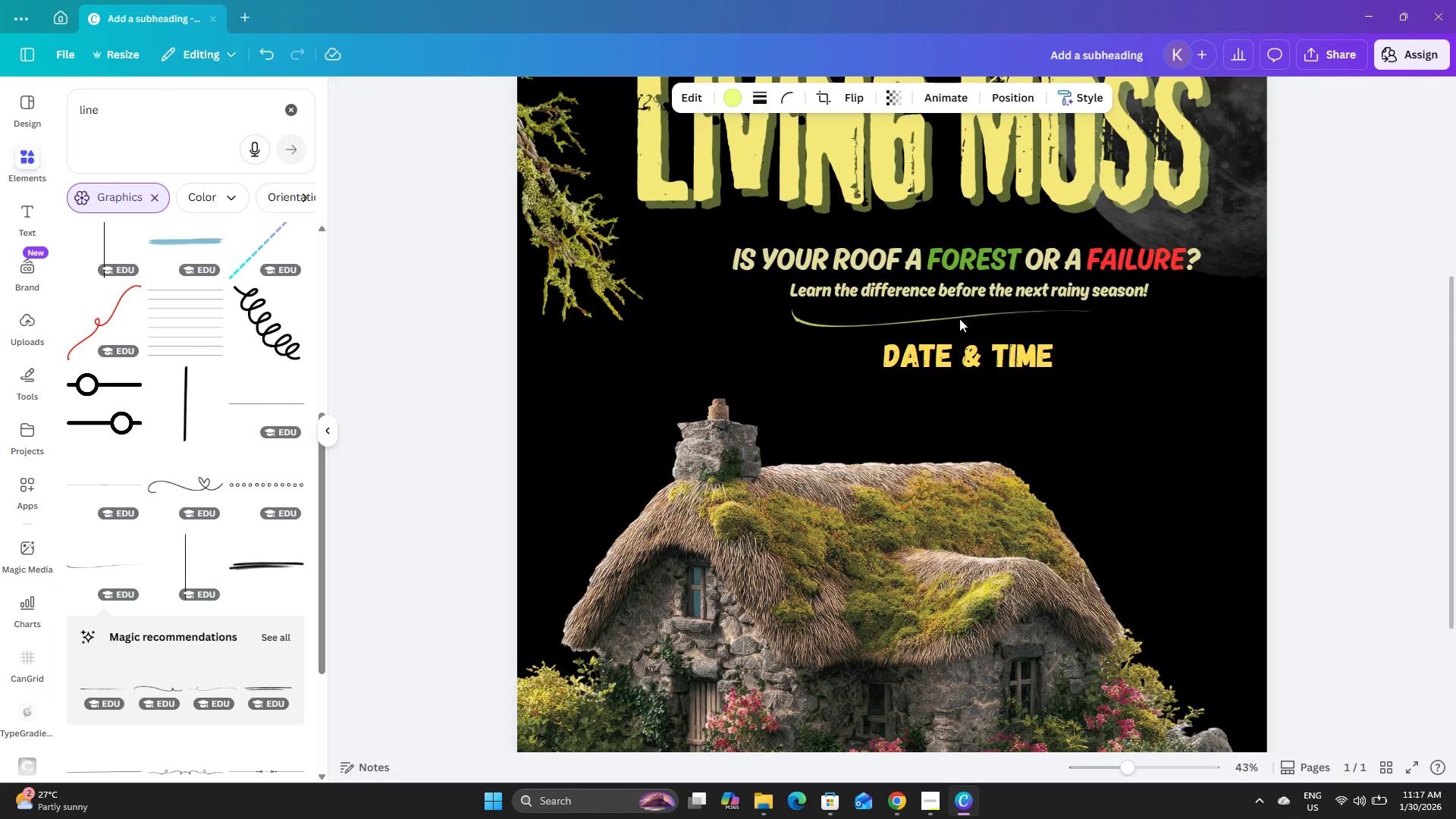 
key(ArrowLeft)
 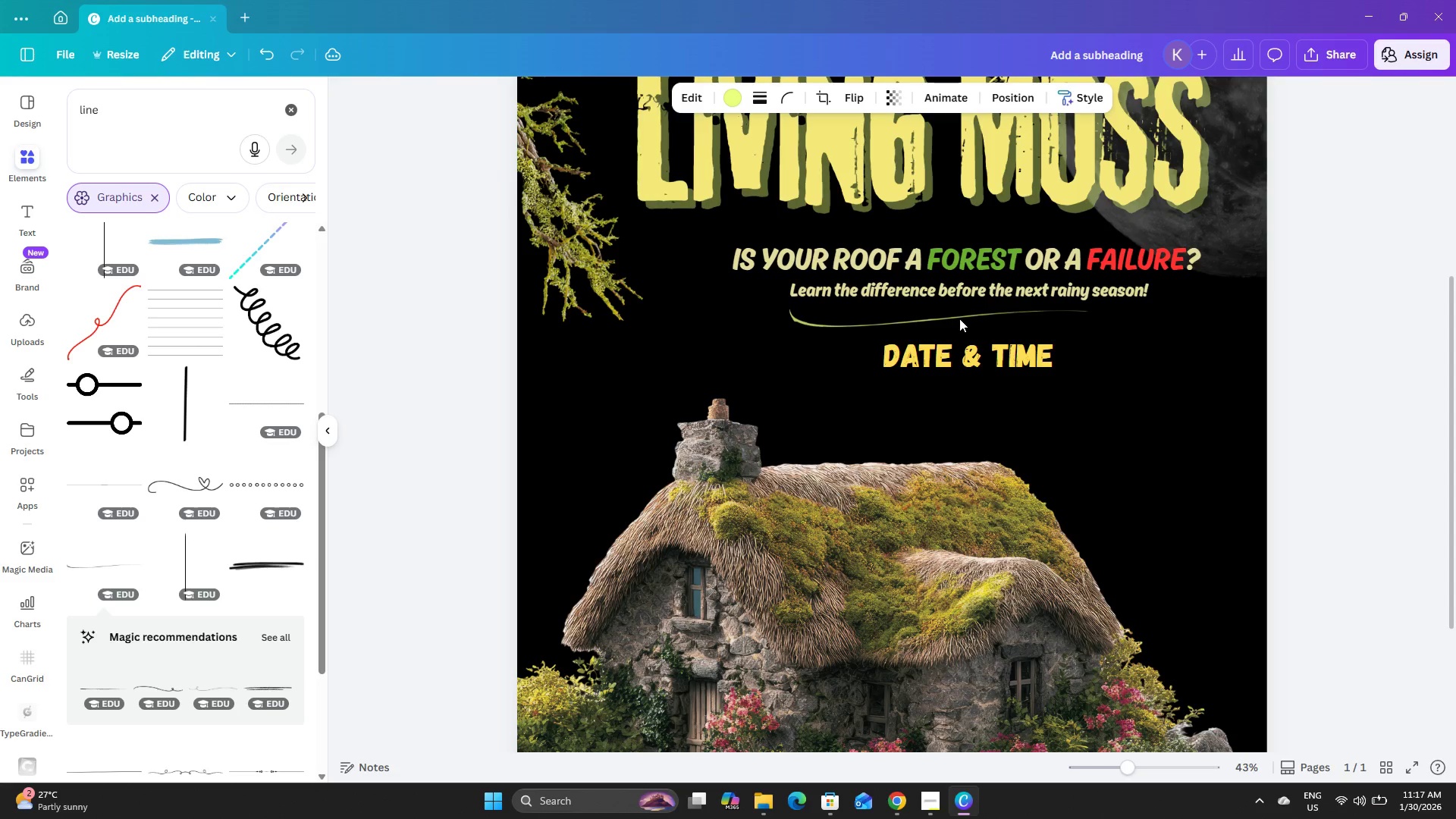 
key(ArrowLeft)
 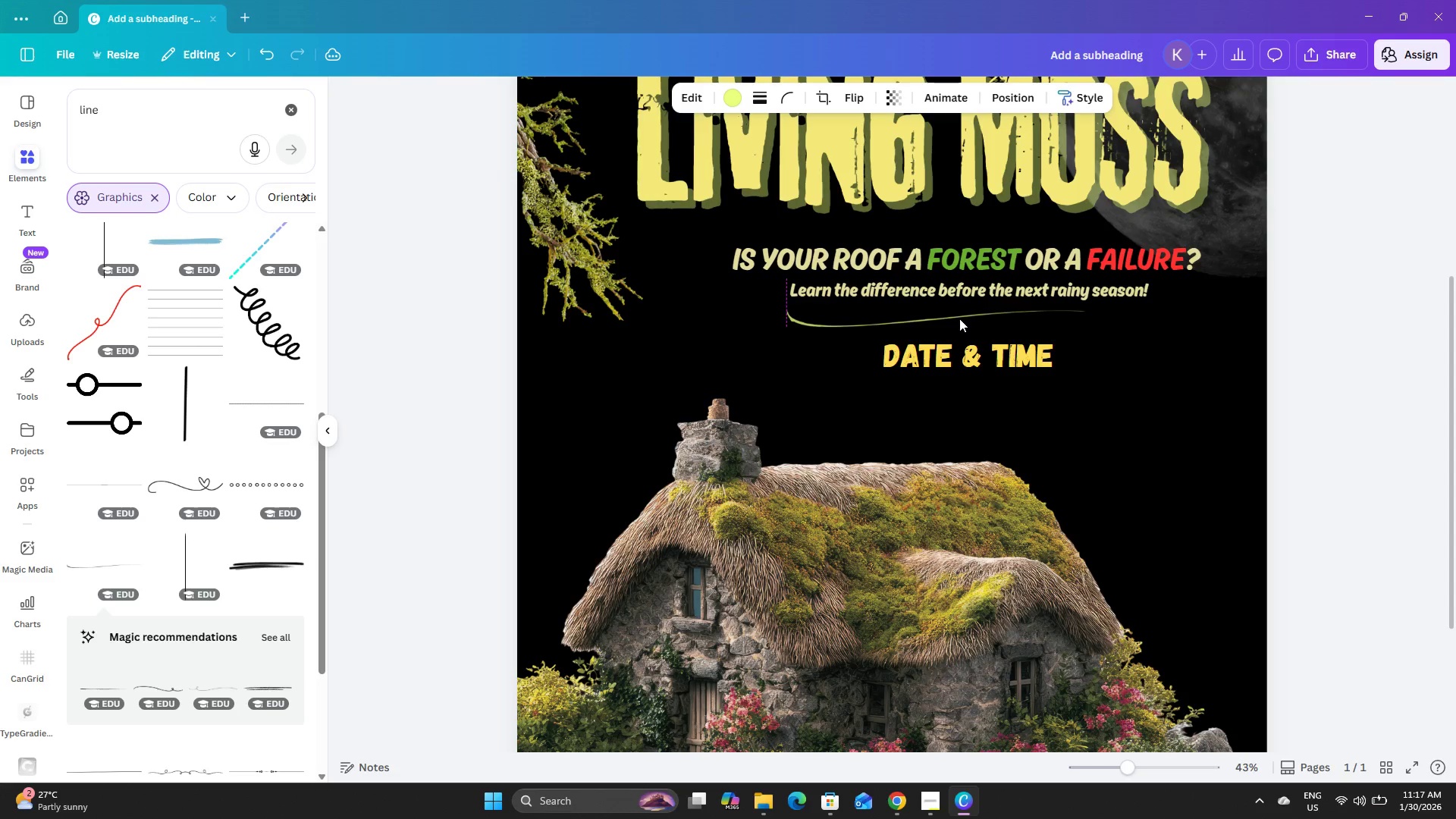 
key(ArrowRight)
 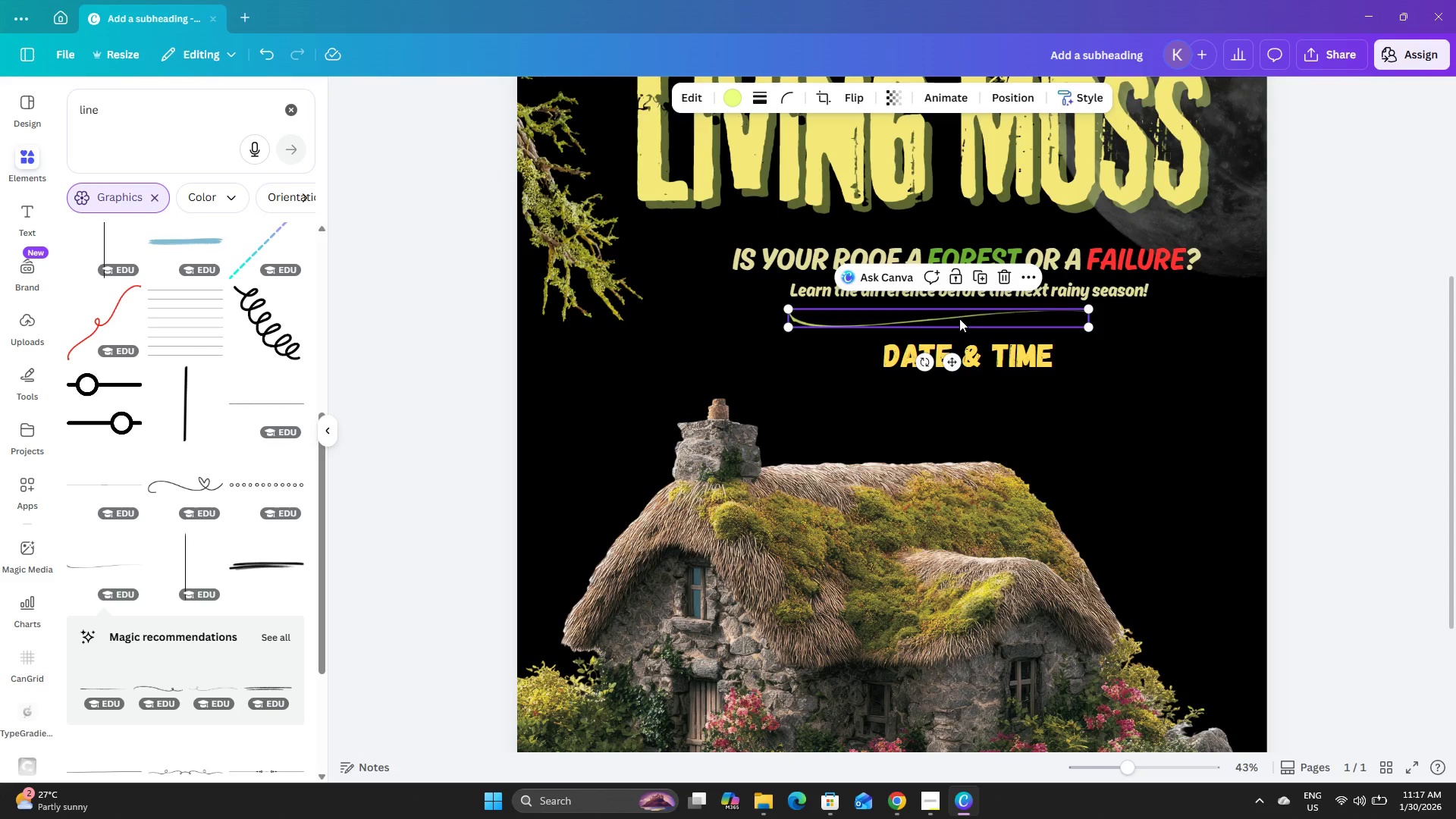 
left_click([1131, 388])
 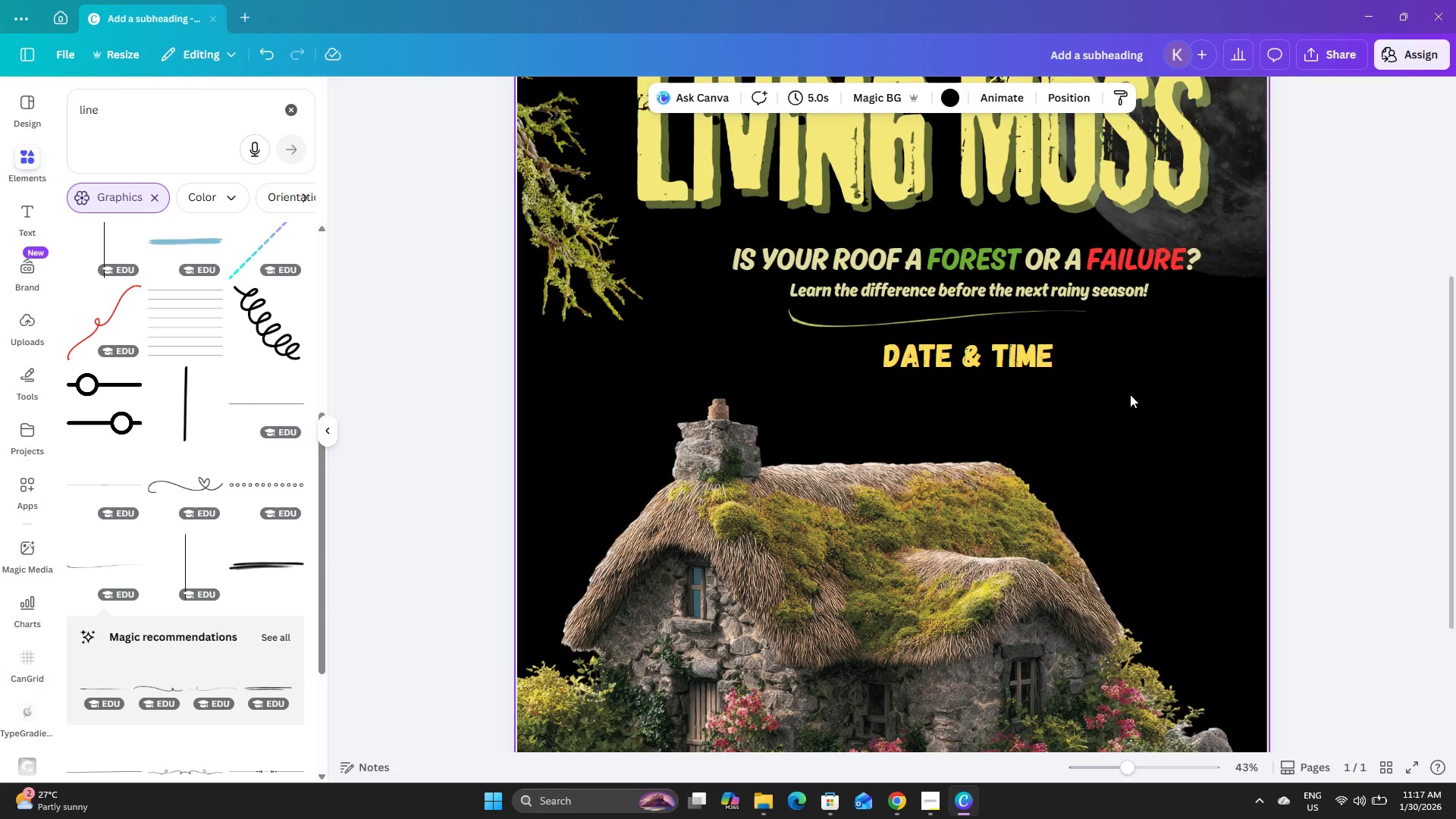 
scroll: coordinate [1130, 394], scroll_direction: up, amount: 4.0
 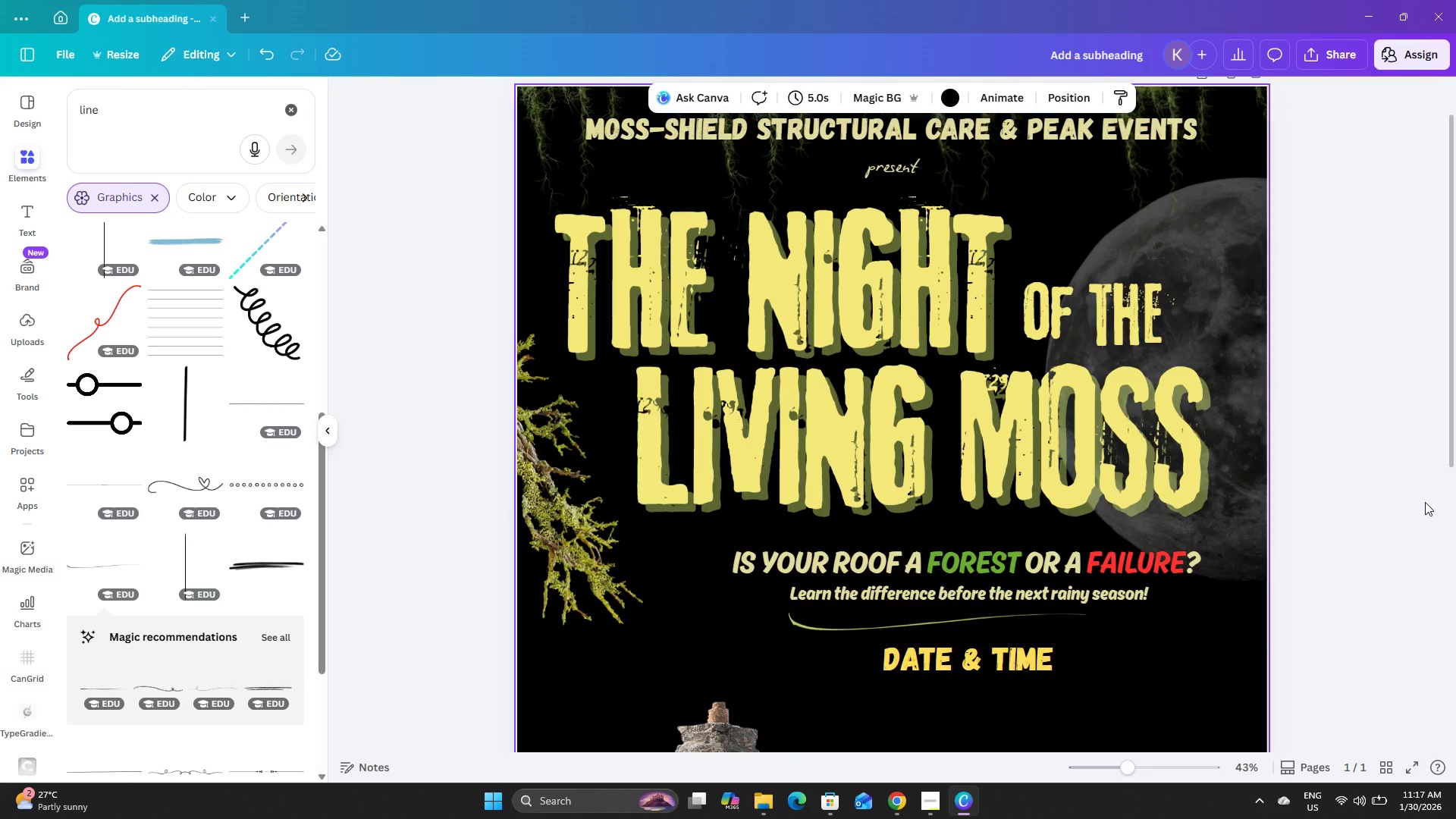 
scroll: coordinate [1425, 502], scroll_direction: down, amount: 1.0
 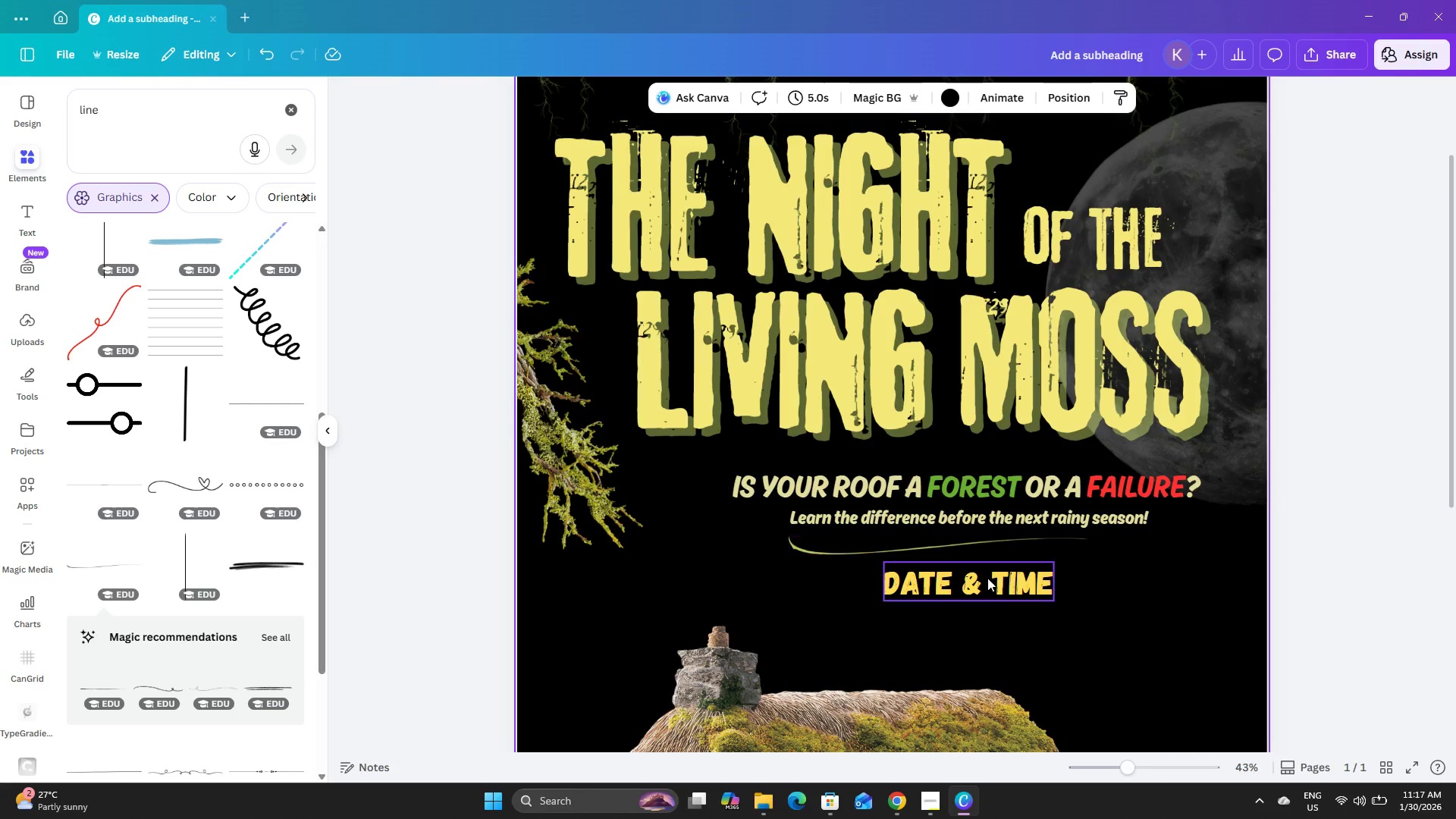 
left_click([1001, 591])
 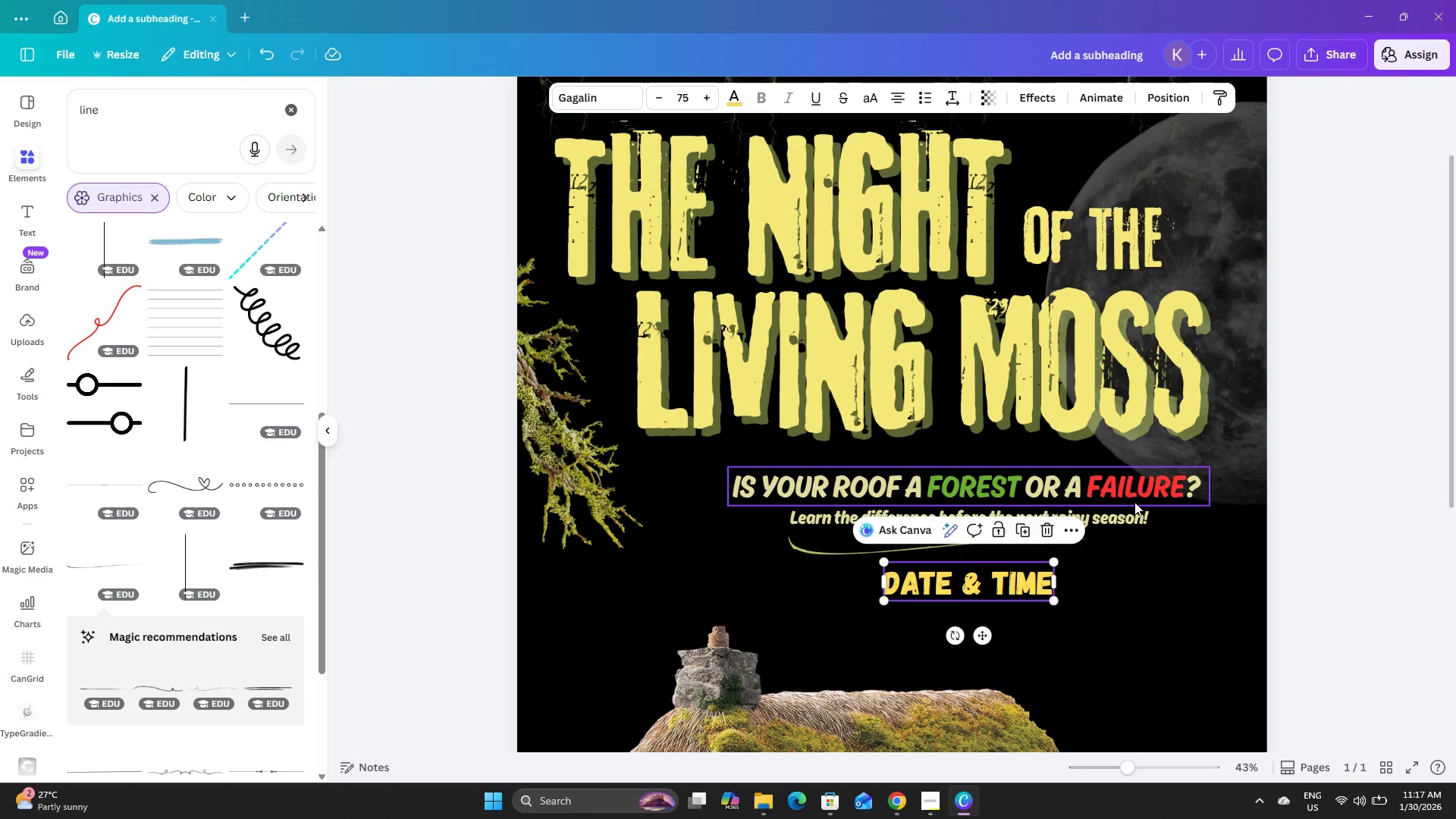 
key(ArrowDown)
 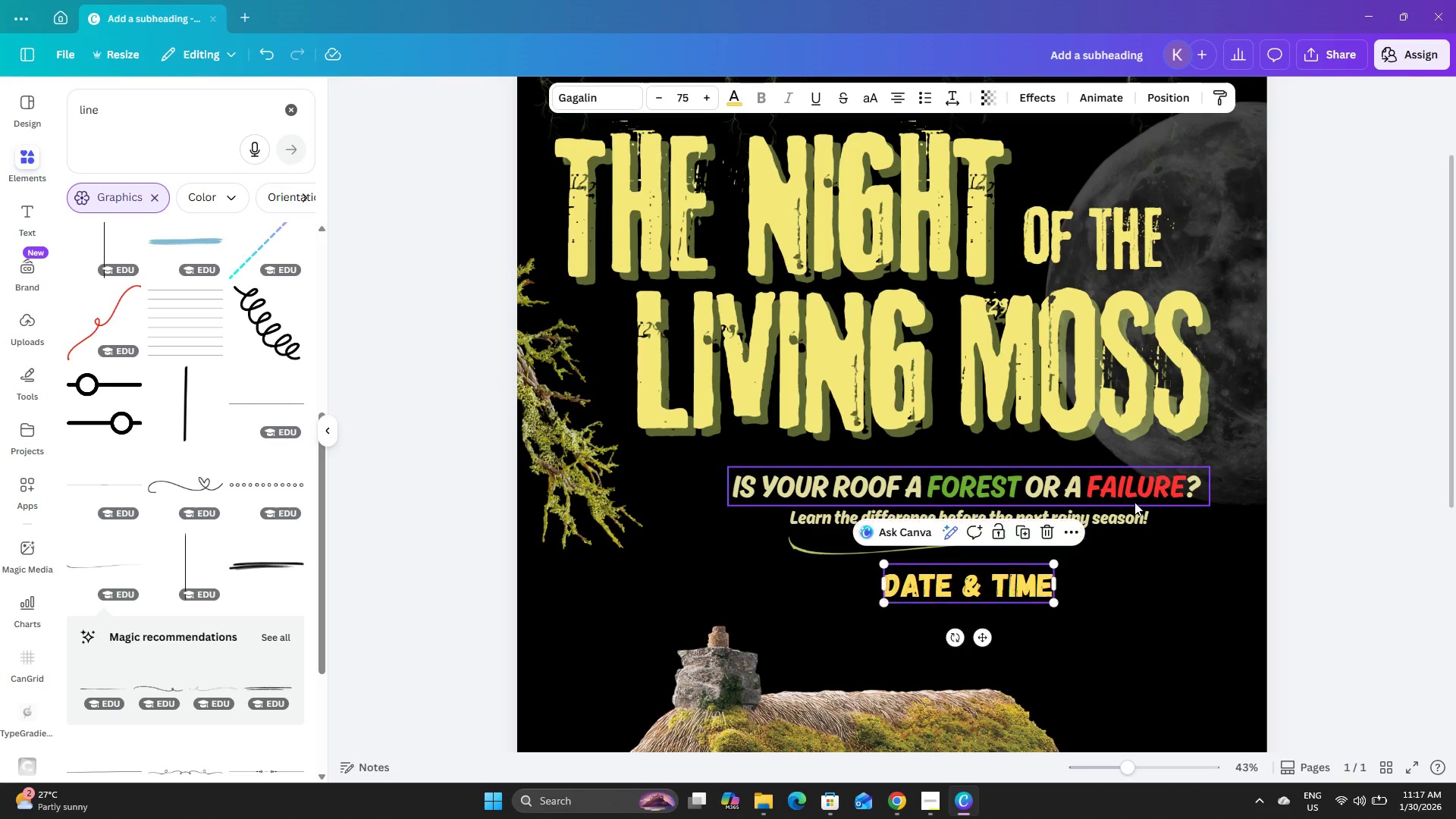 
key(ArrowDown)
 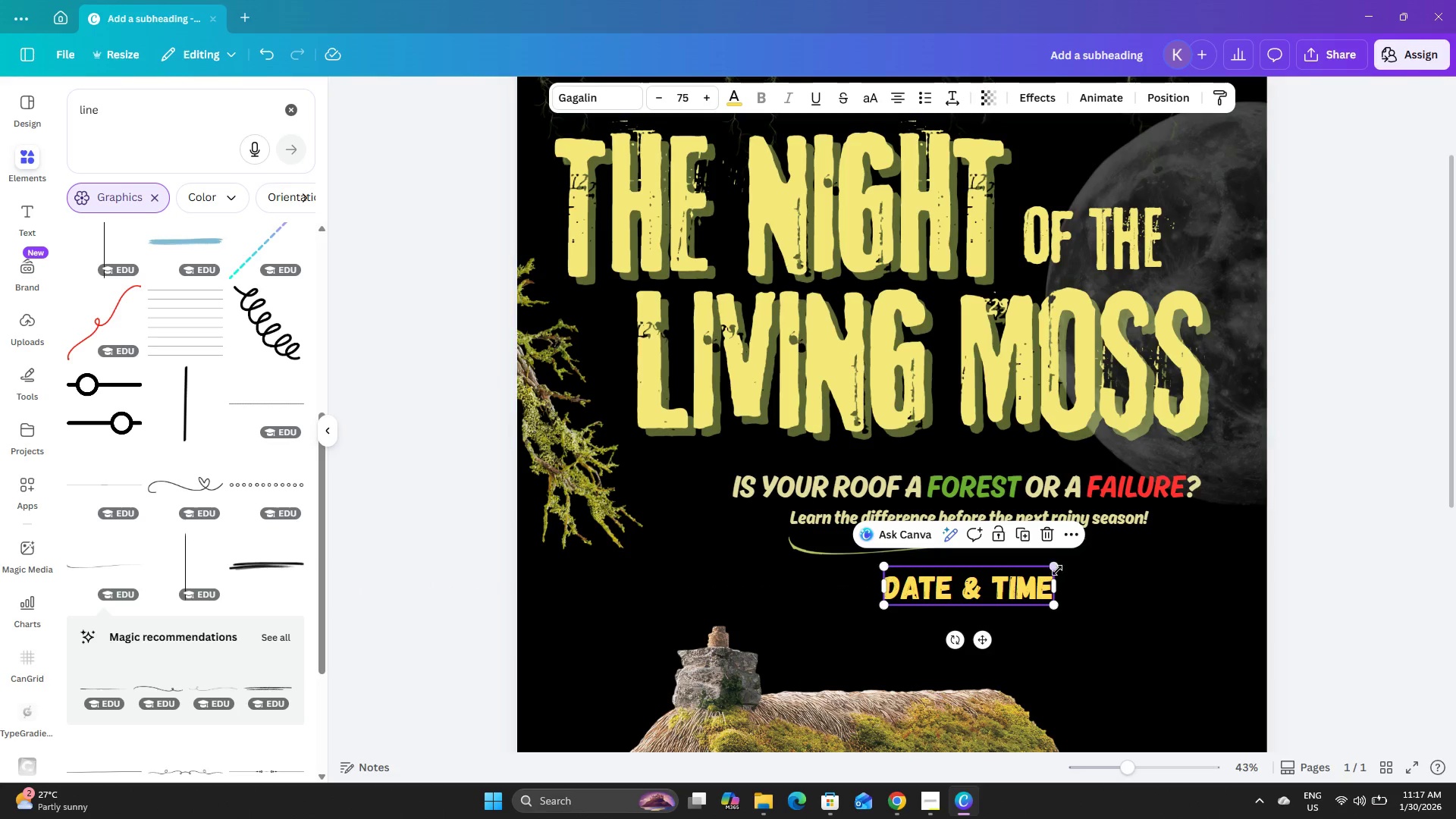 
left_click([1232, 565])
 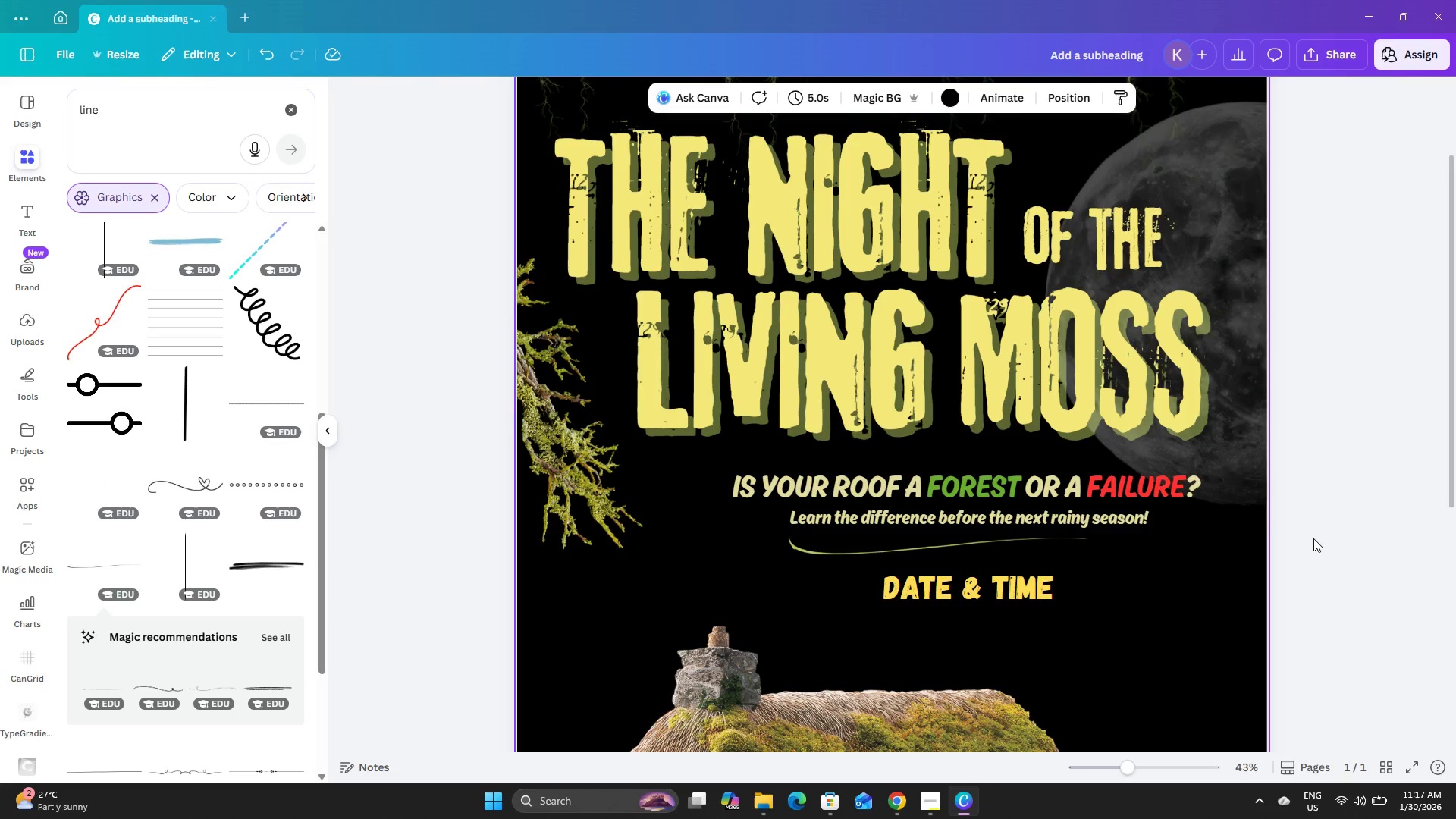 
scroll: coordinate [1315, 540], scroll_direction: down, amount: 2.0
 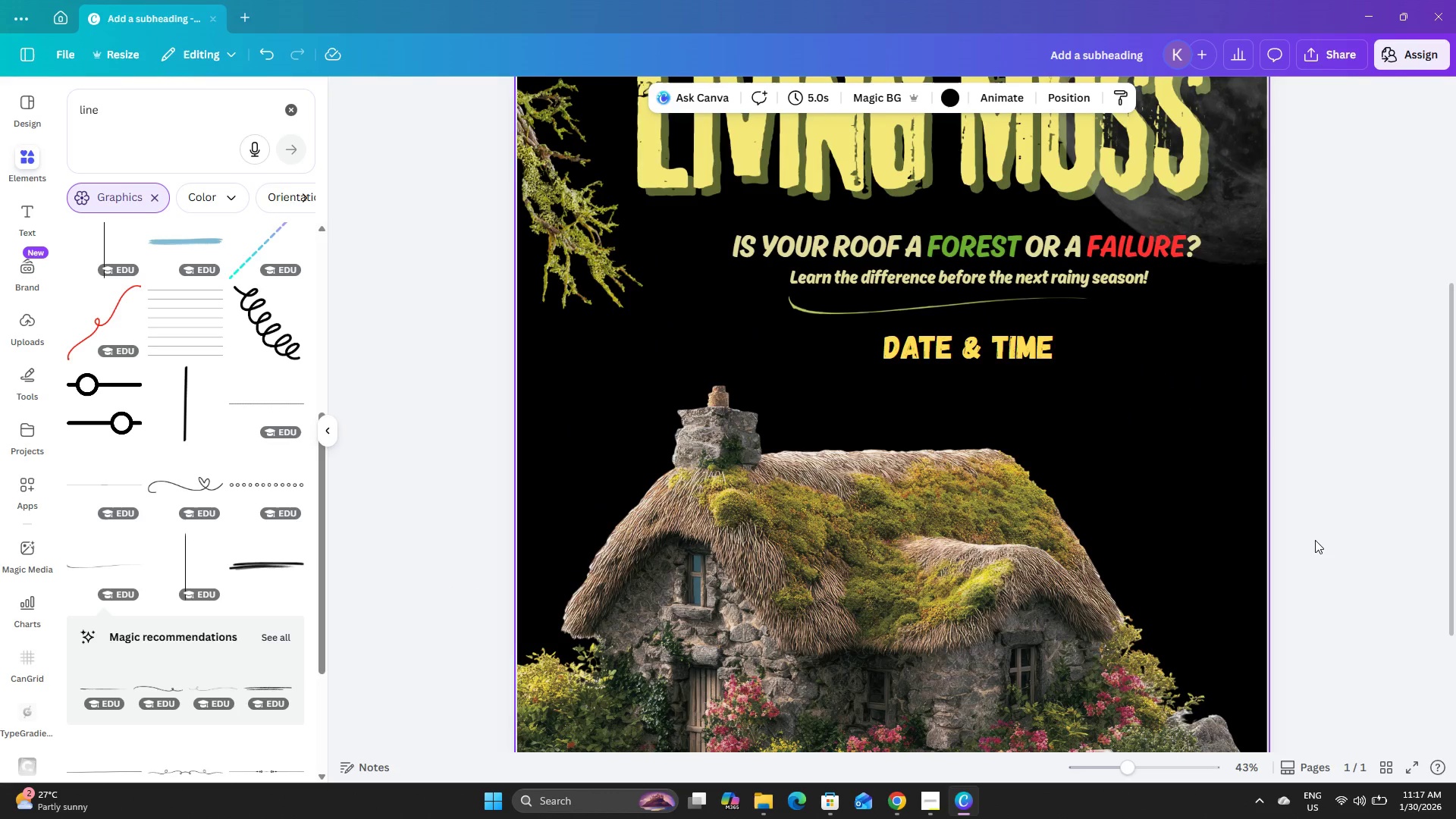 
scroll: coordinate [1315, 540], scroll_direction: up, amount: 1.0
 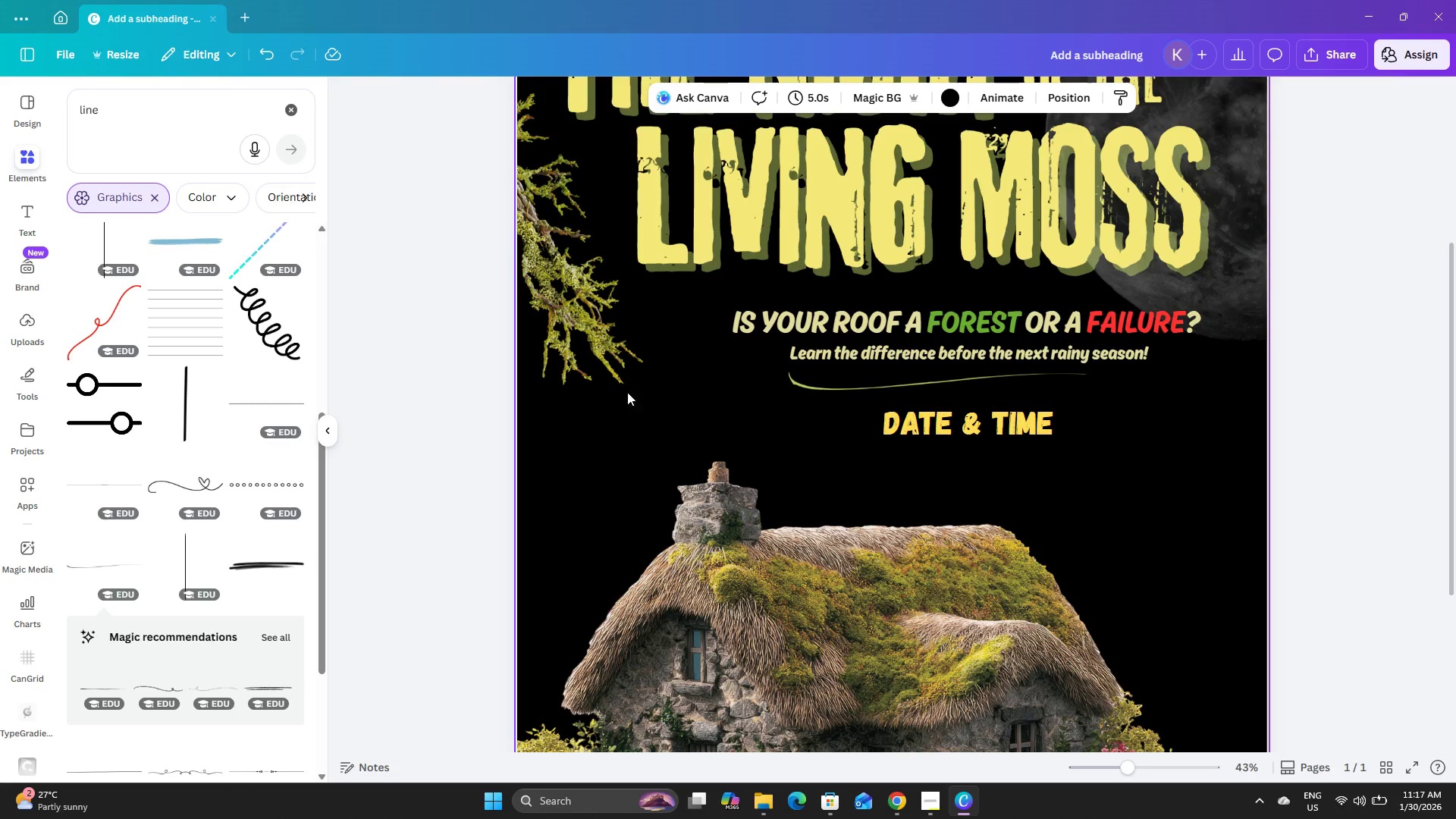 
left_click([969, 435])
 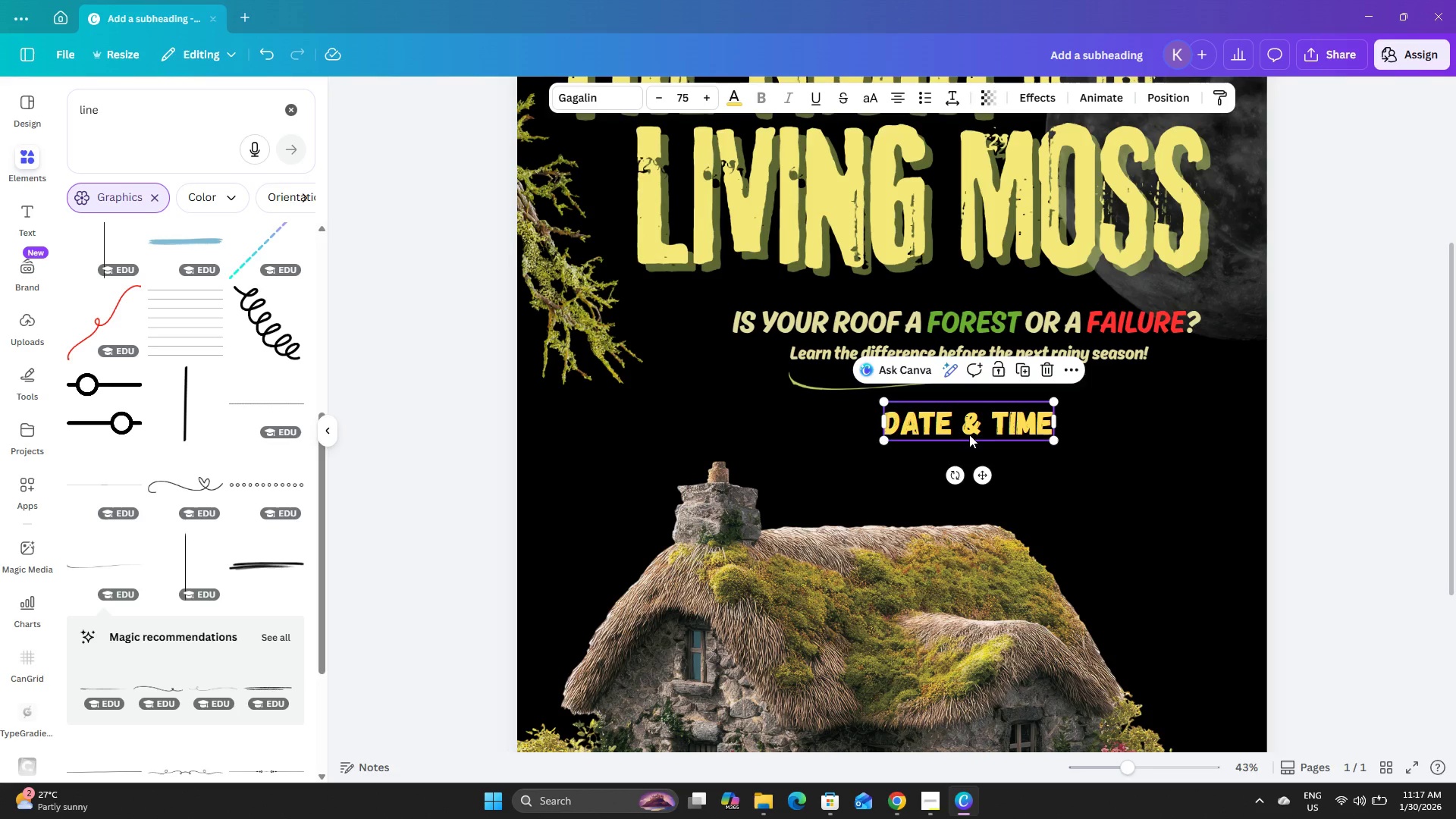 
key(ArrowUp)
 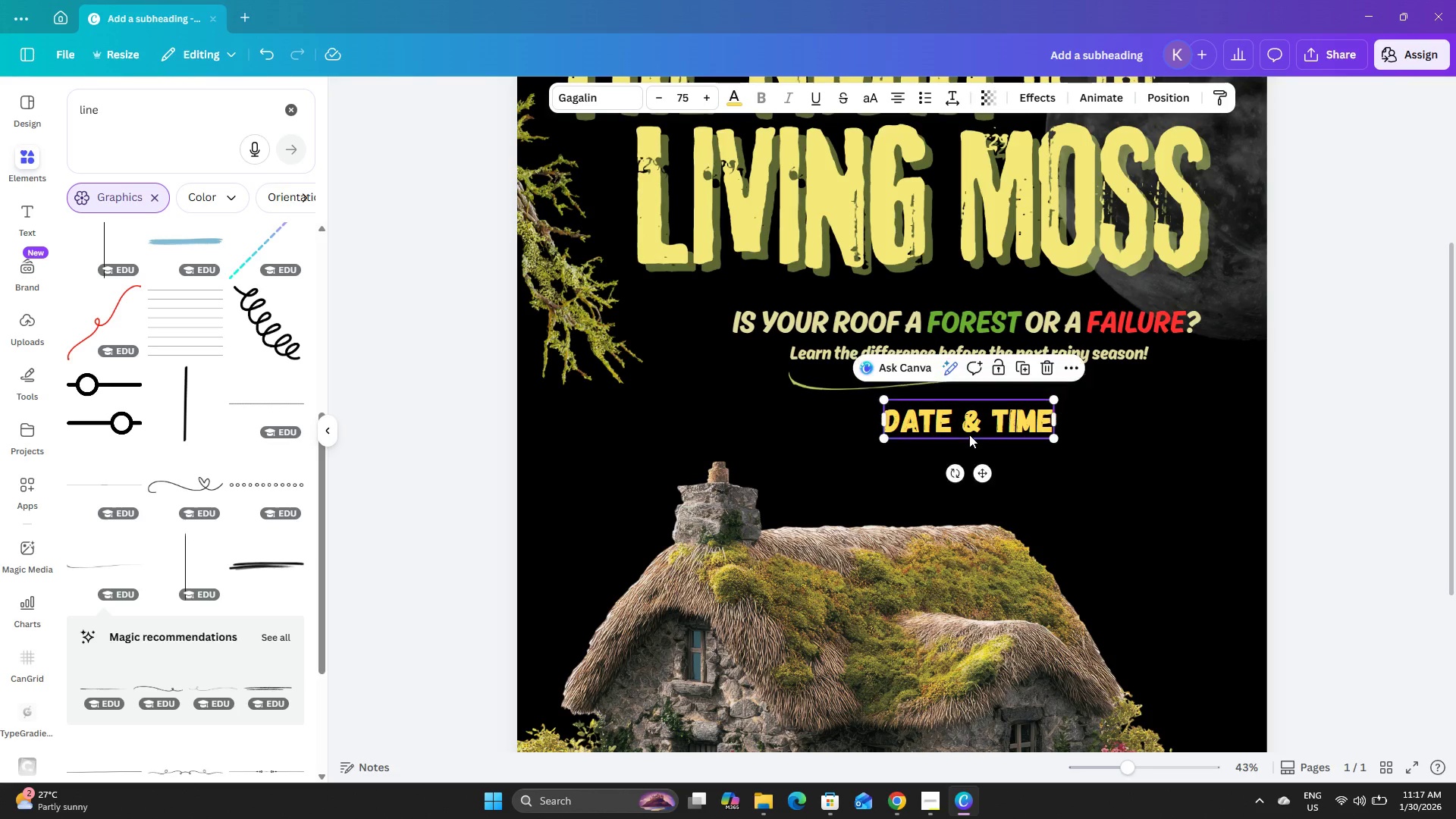 
key(ArrowDown)
 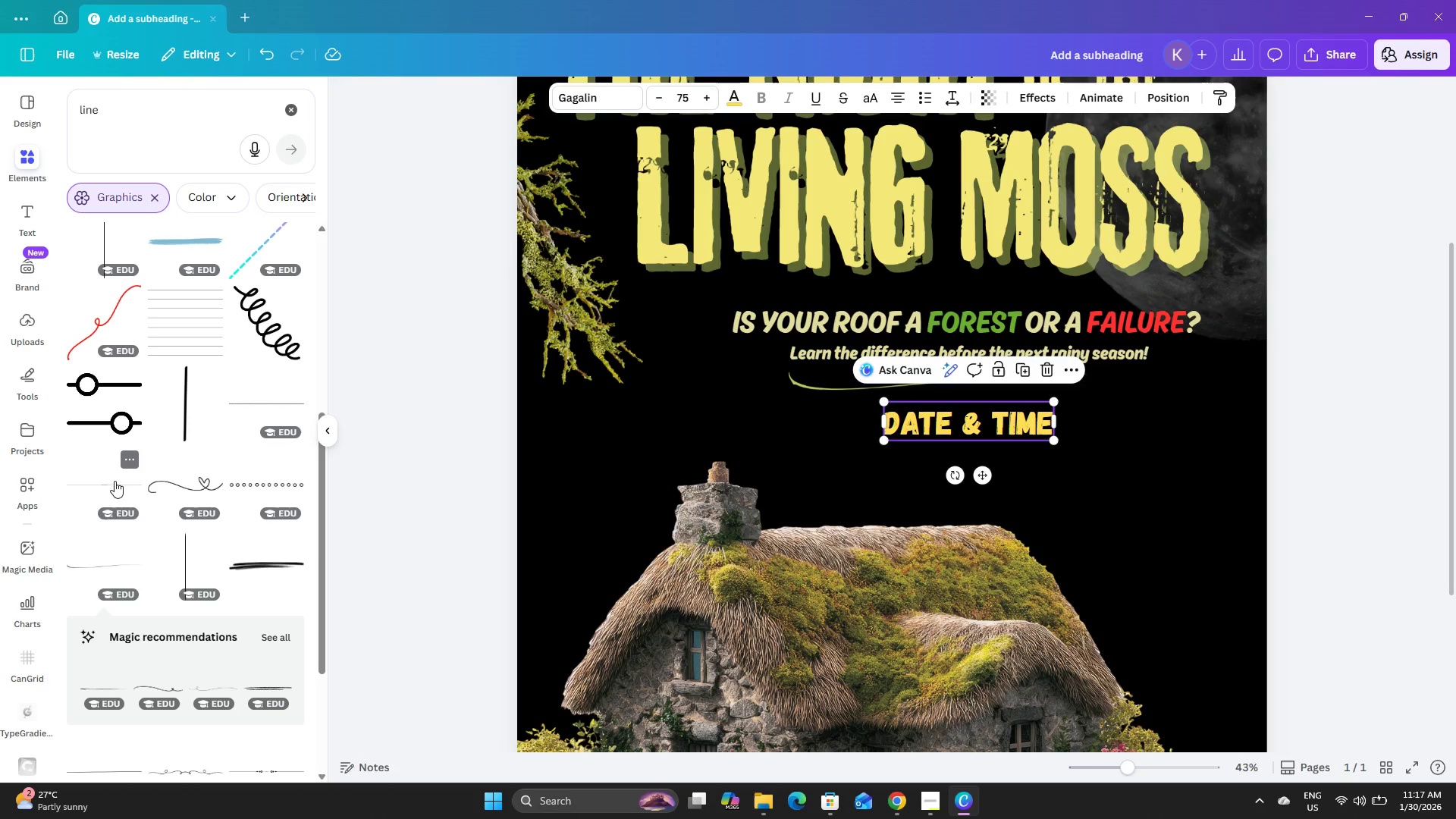 
scroll: coordinate [240, 426], scroll_direction: down, amount: 3.0
 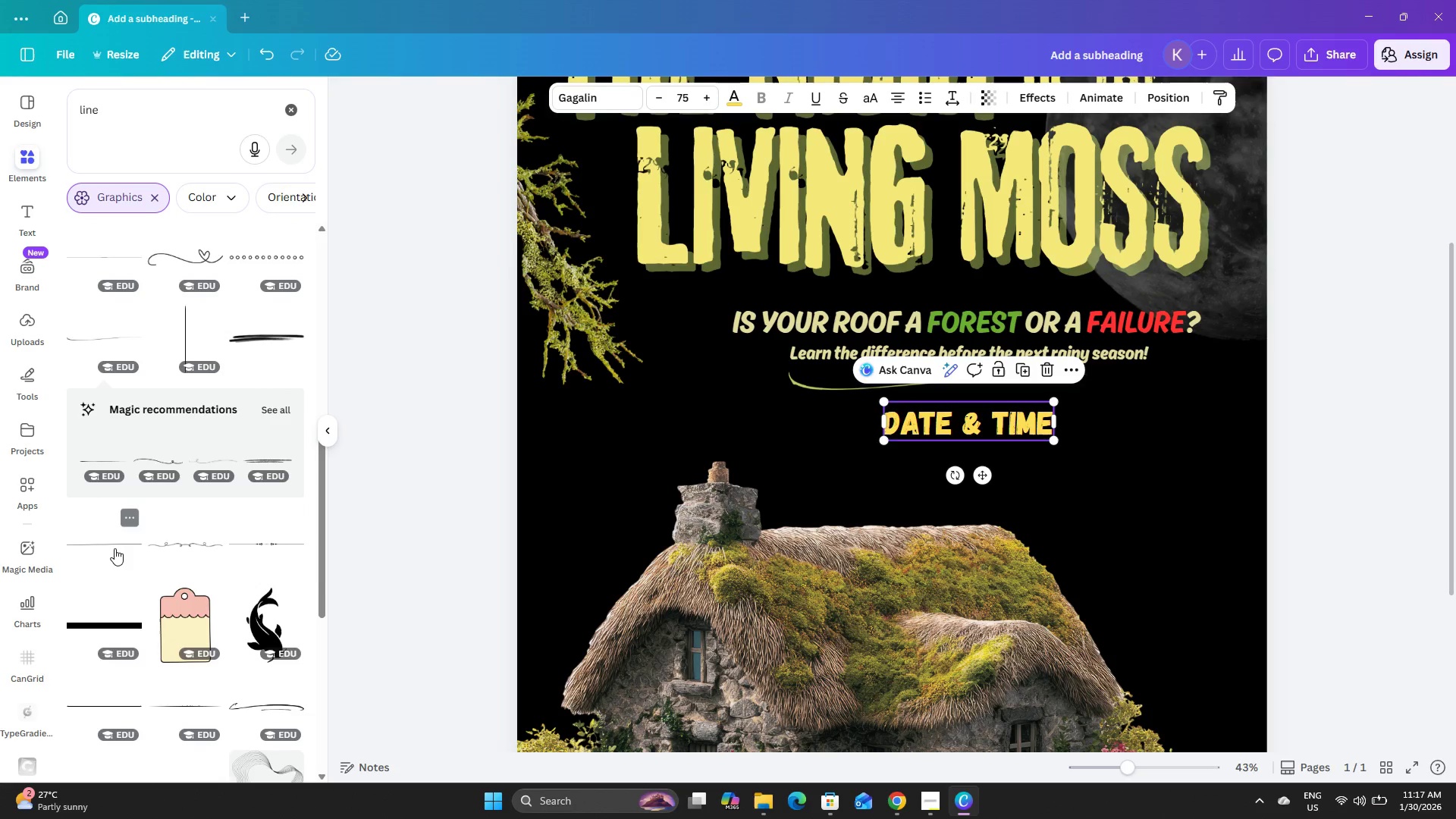 
left_click([114, 549])
 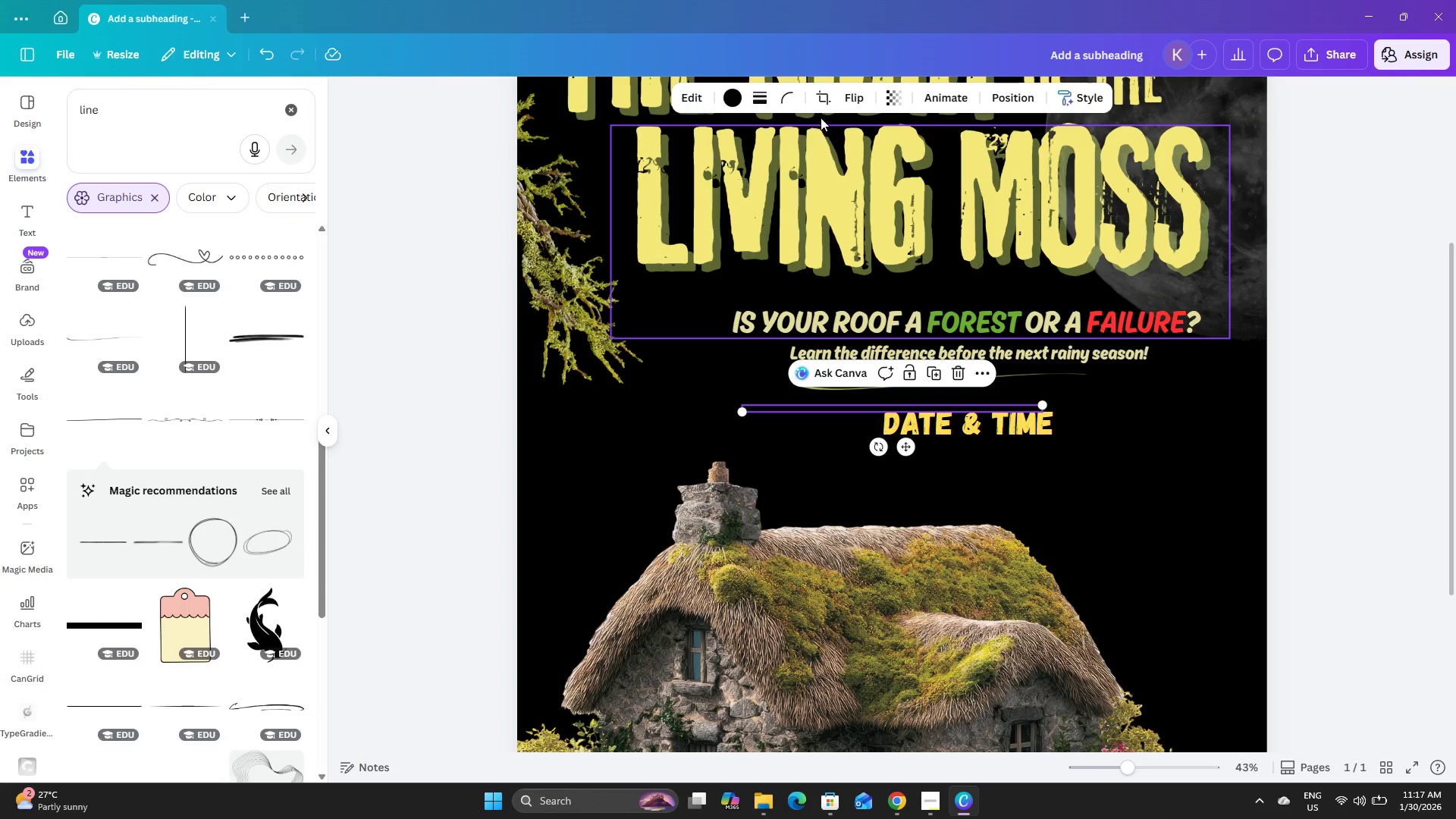 
left_click([736, 97])
 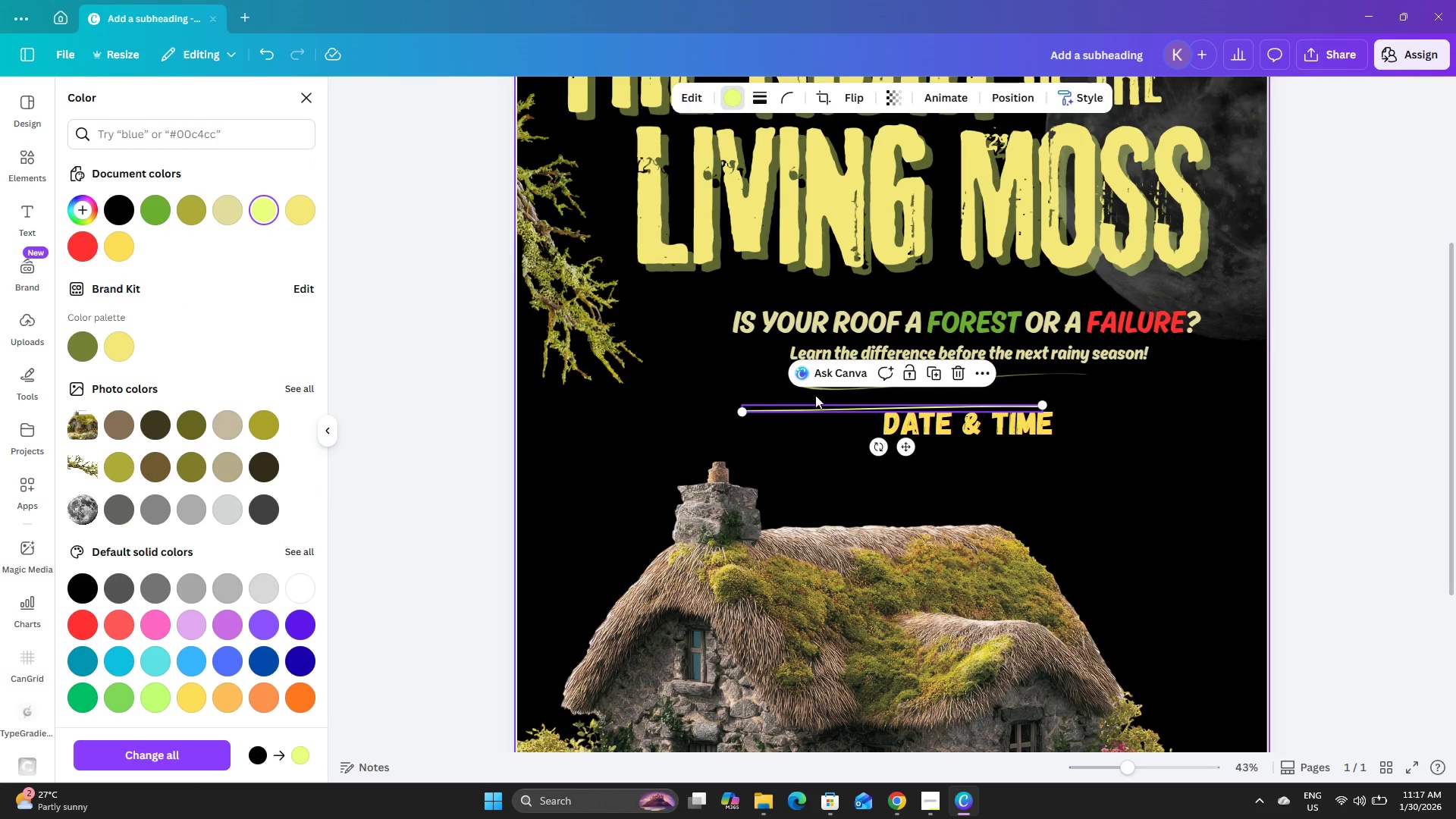 
left_click_drag(start_coordinate=[902, 444], to_coordinate=[986, 485])
 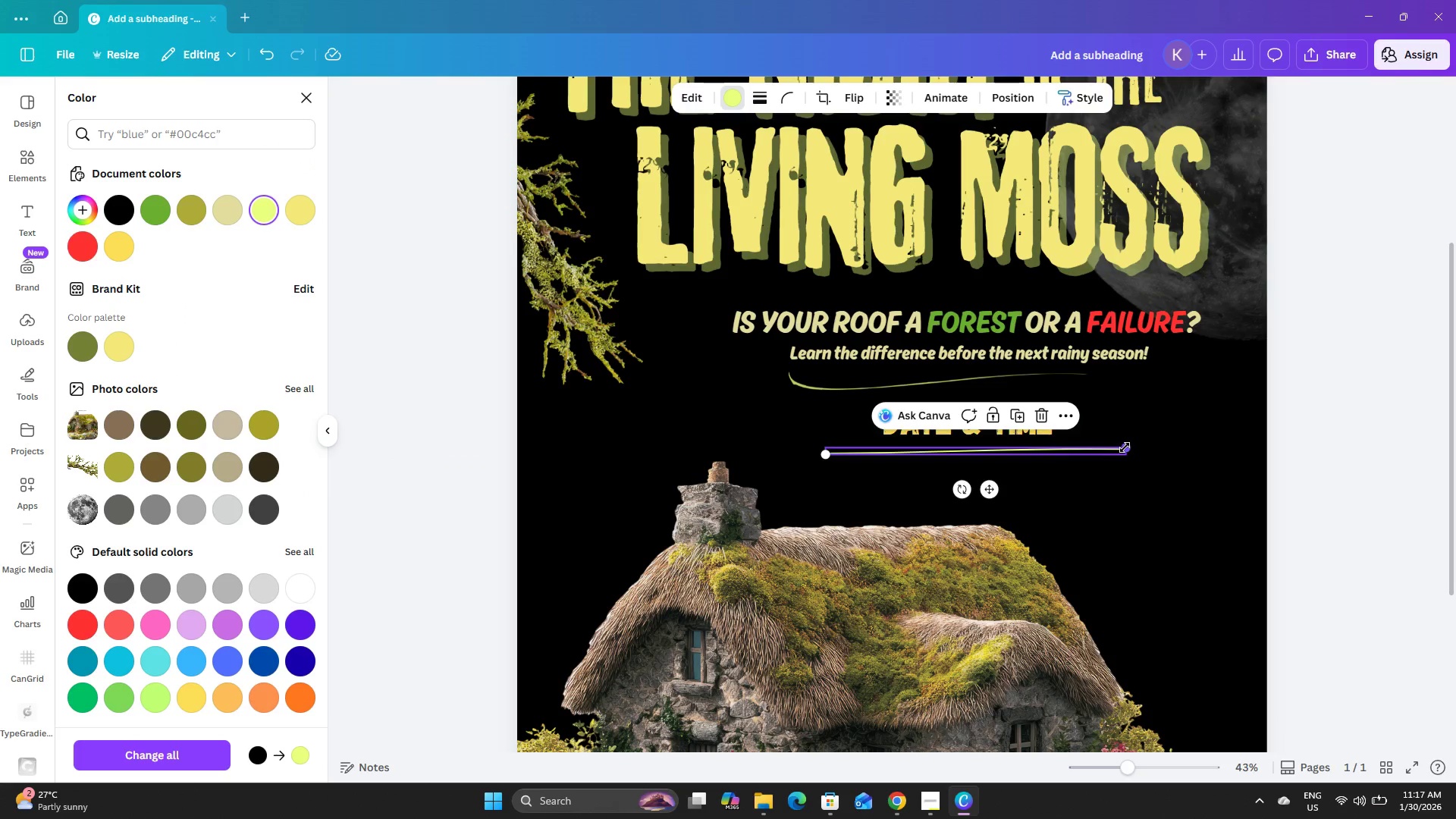 
left_click_drag(start_coordinate=[1125, 447], to_coordinate=[990, 472])
 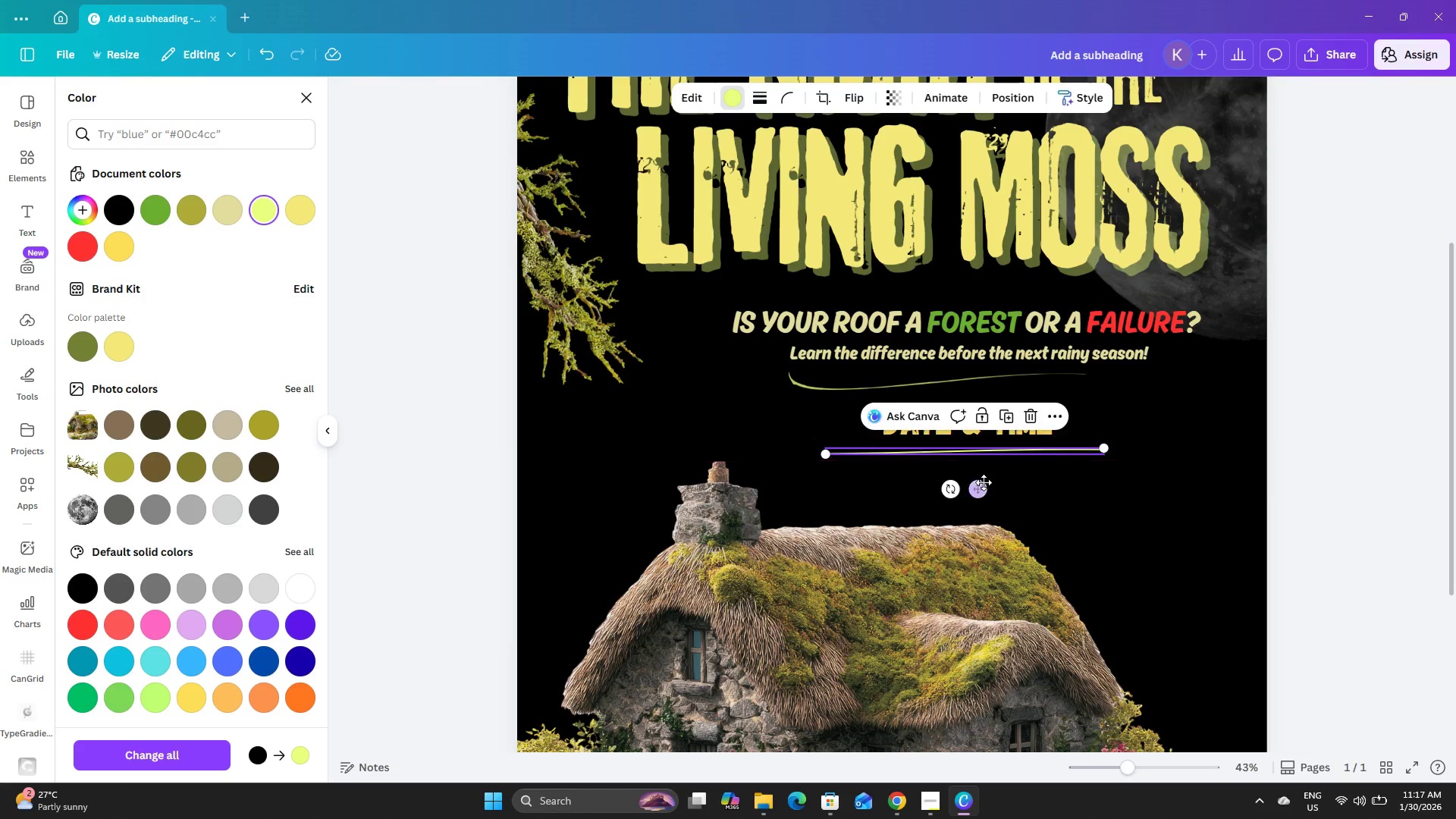 
left_click_drag(start_coordinate=[984, 489], to_coordinate=[994, 493])
 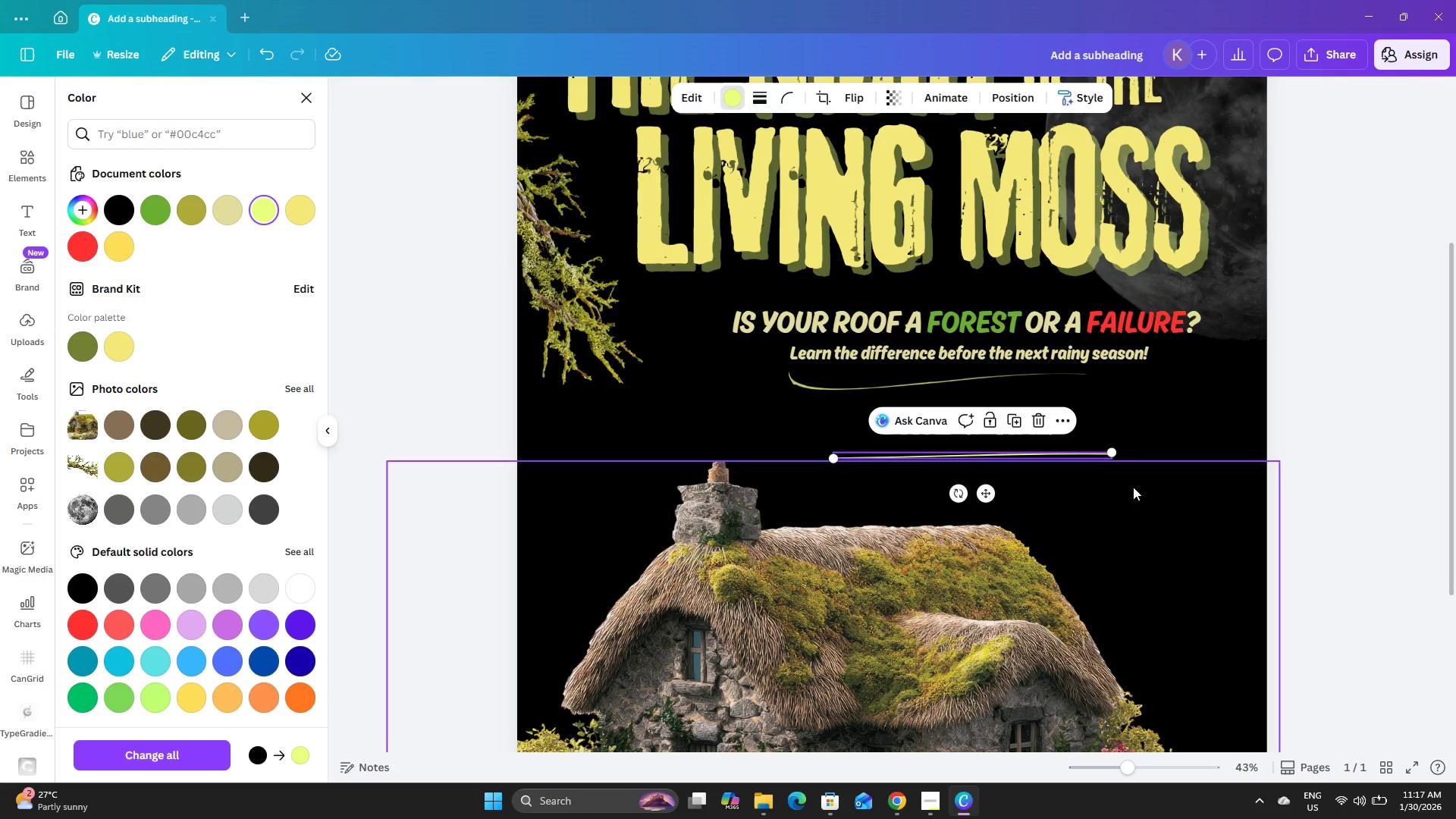 
left_click([1133, 487])
 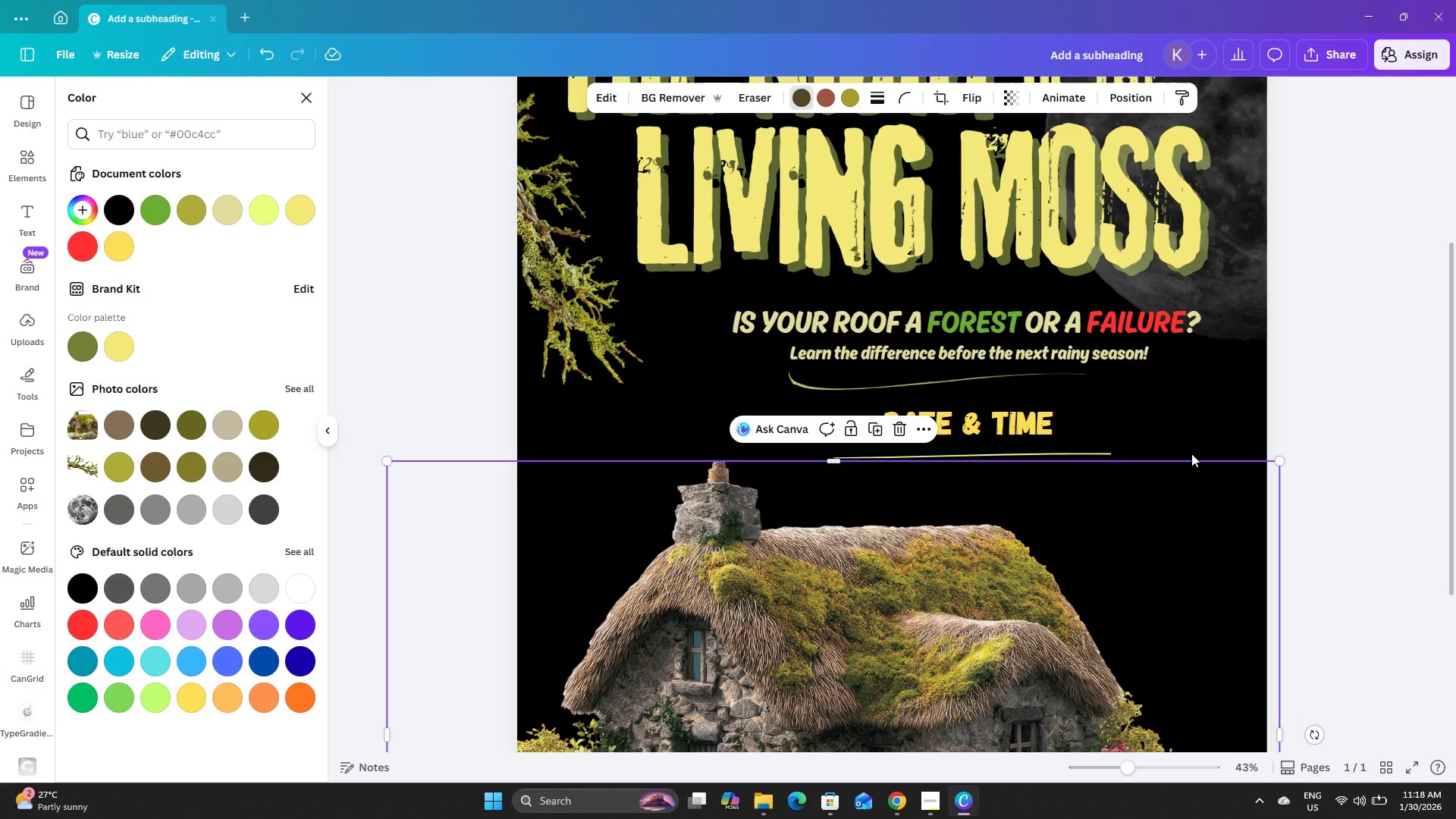 
left_click([1179, 406])
 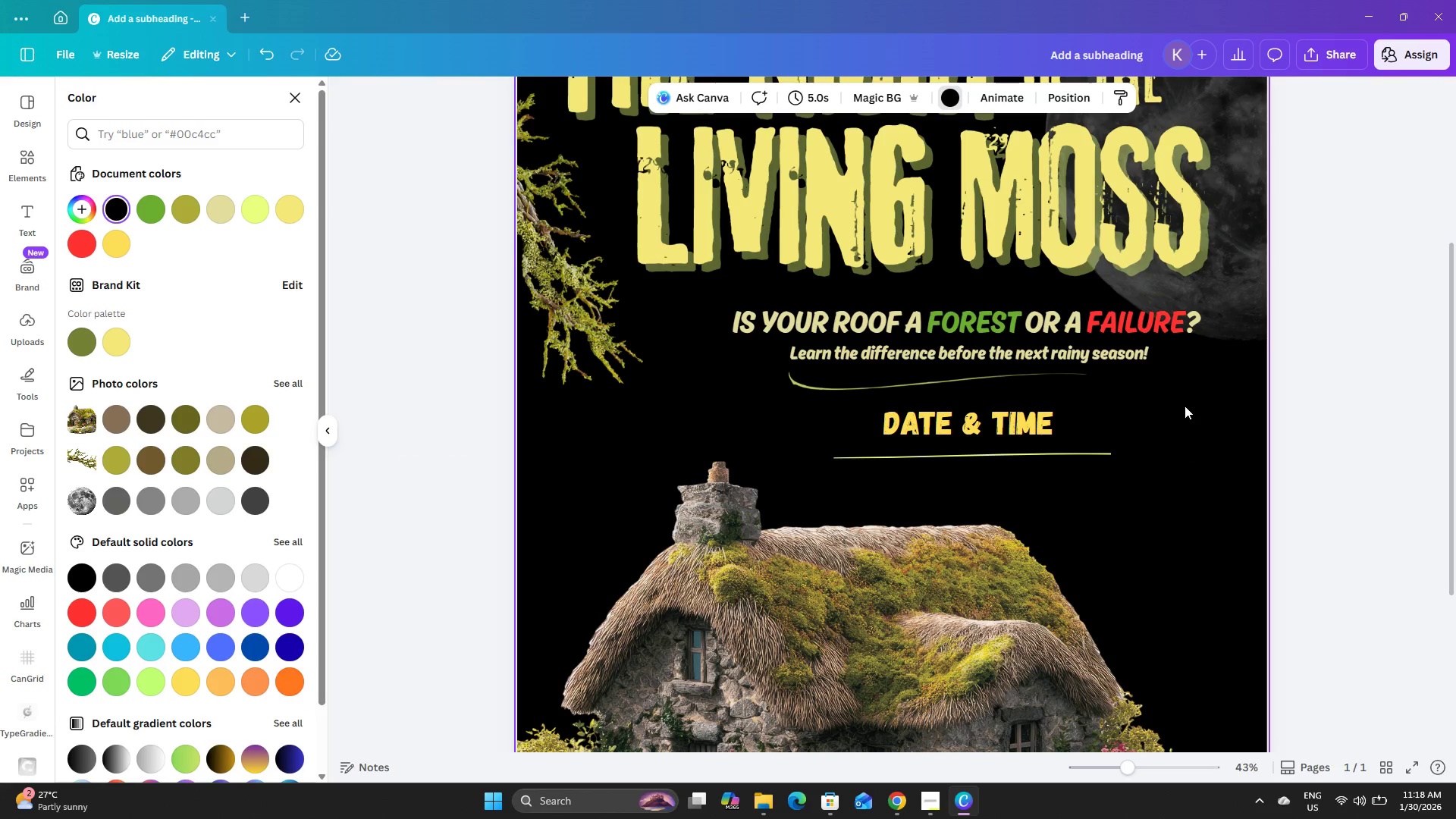 
left_click([1185, 406])
 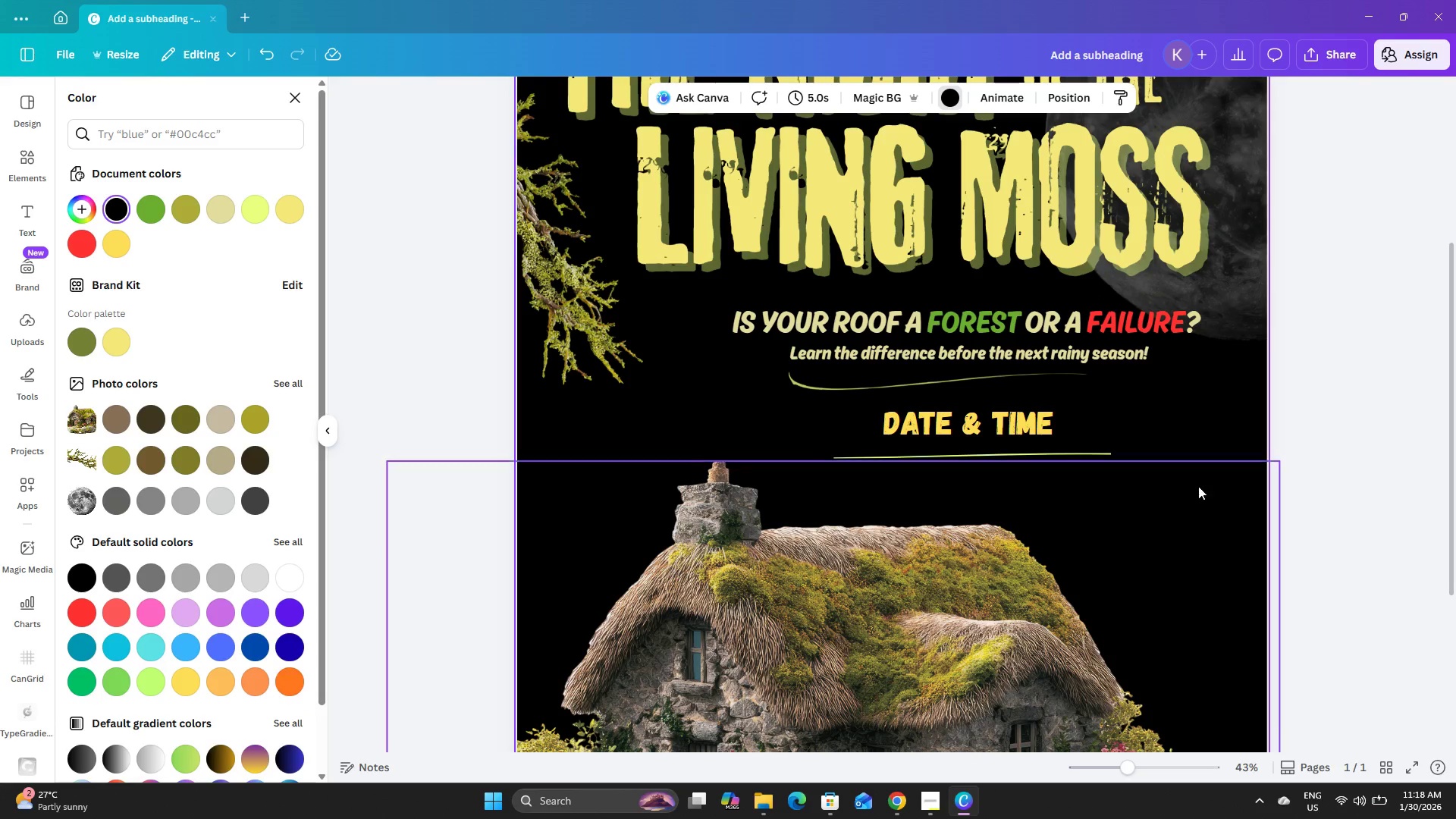 
scroll: coordinate [1200, 488], scroll_direction: up, amount: 2.0
 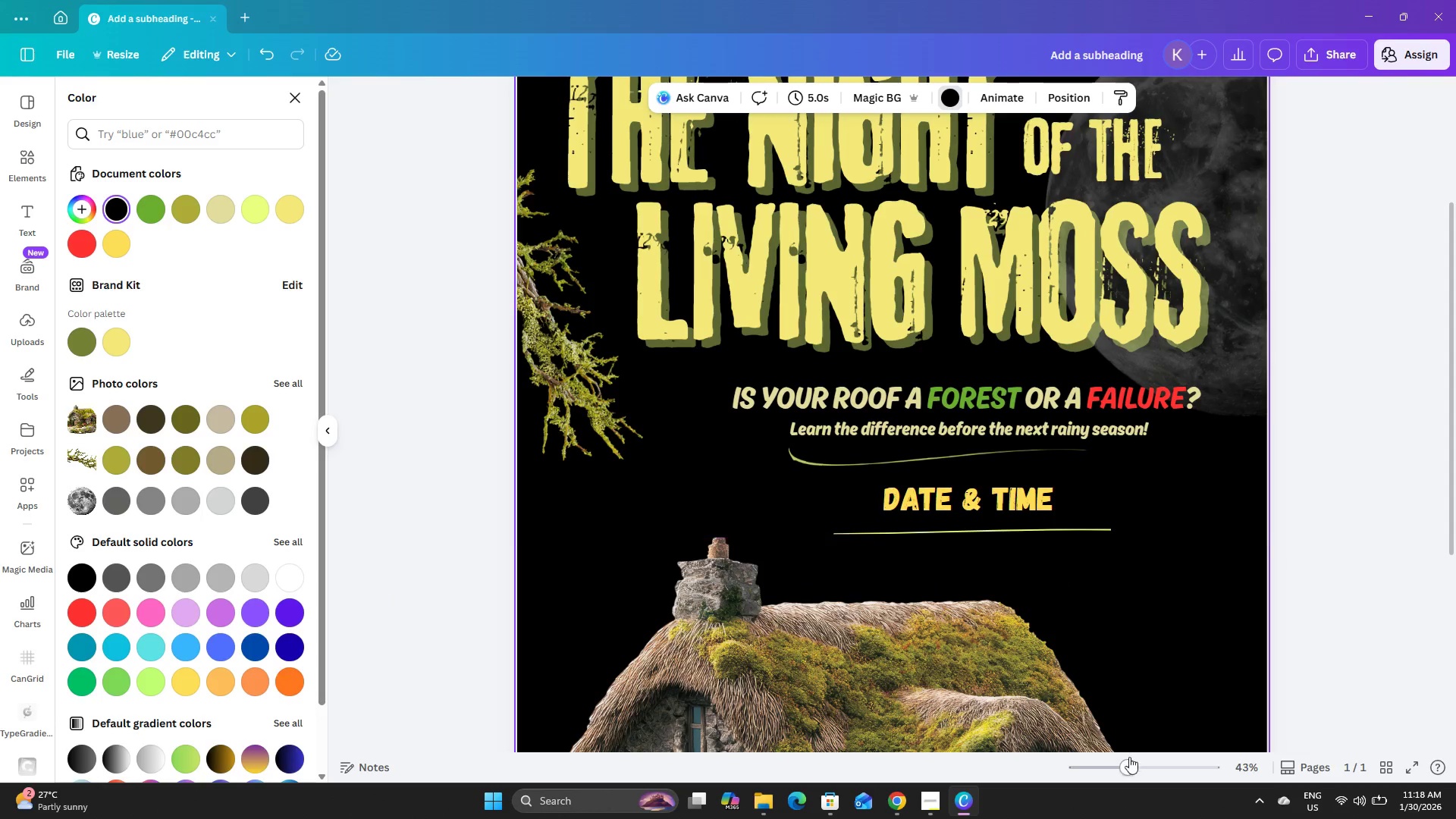 
left_click_drag(start_coordinate=[1128, 763], to_coordinate=[1128, 775])
 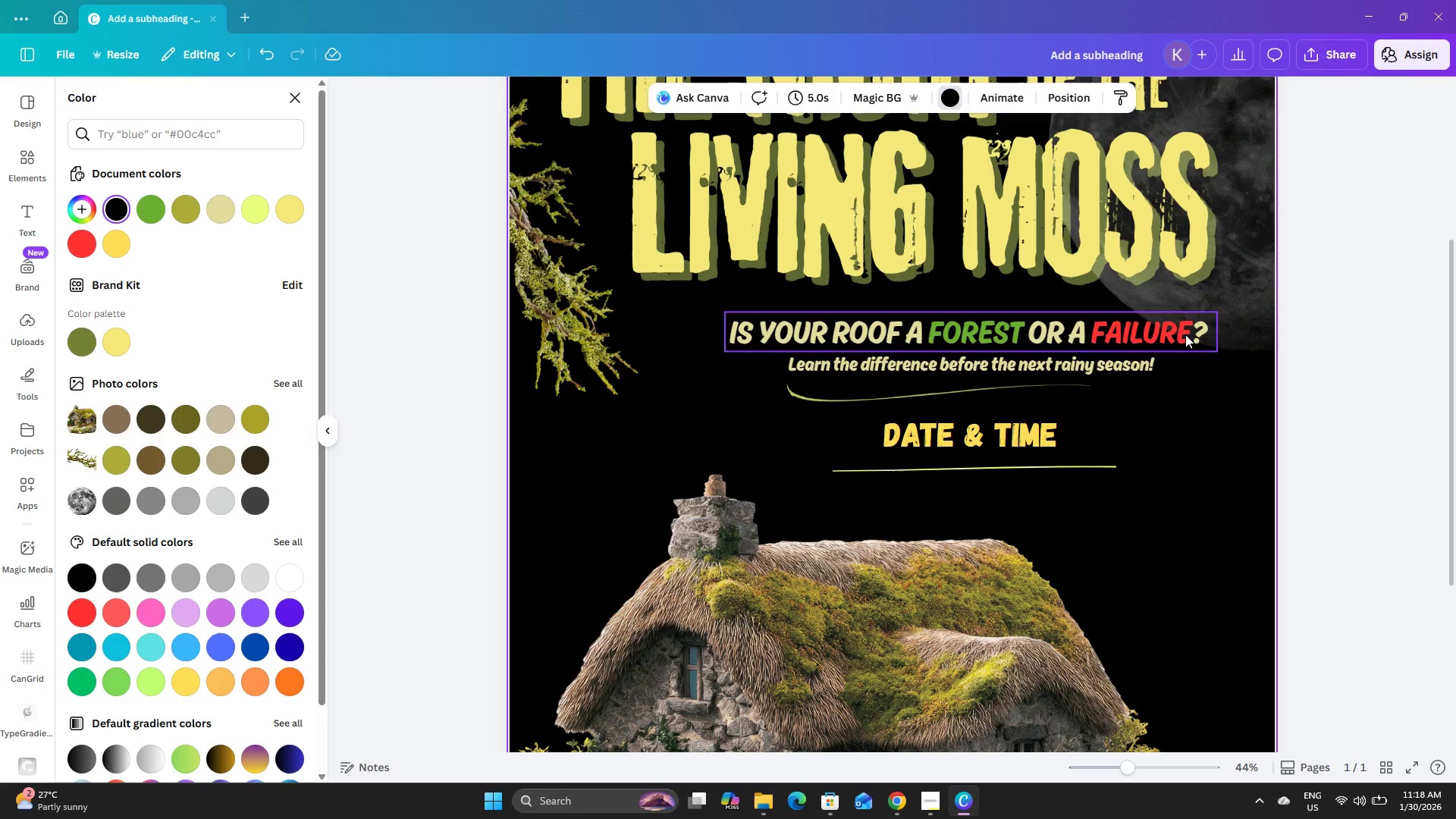 
left_click([1004, 466])
 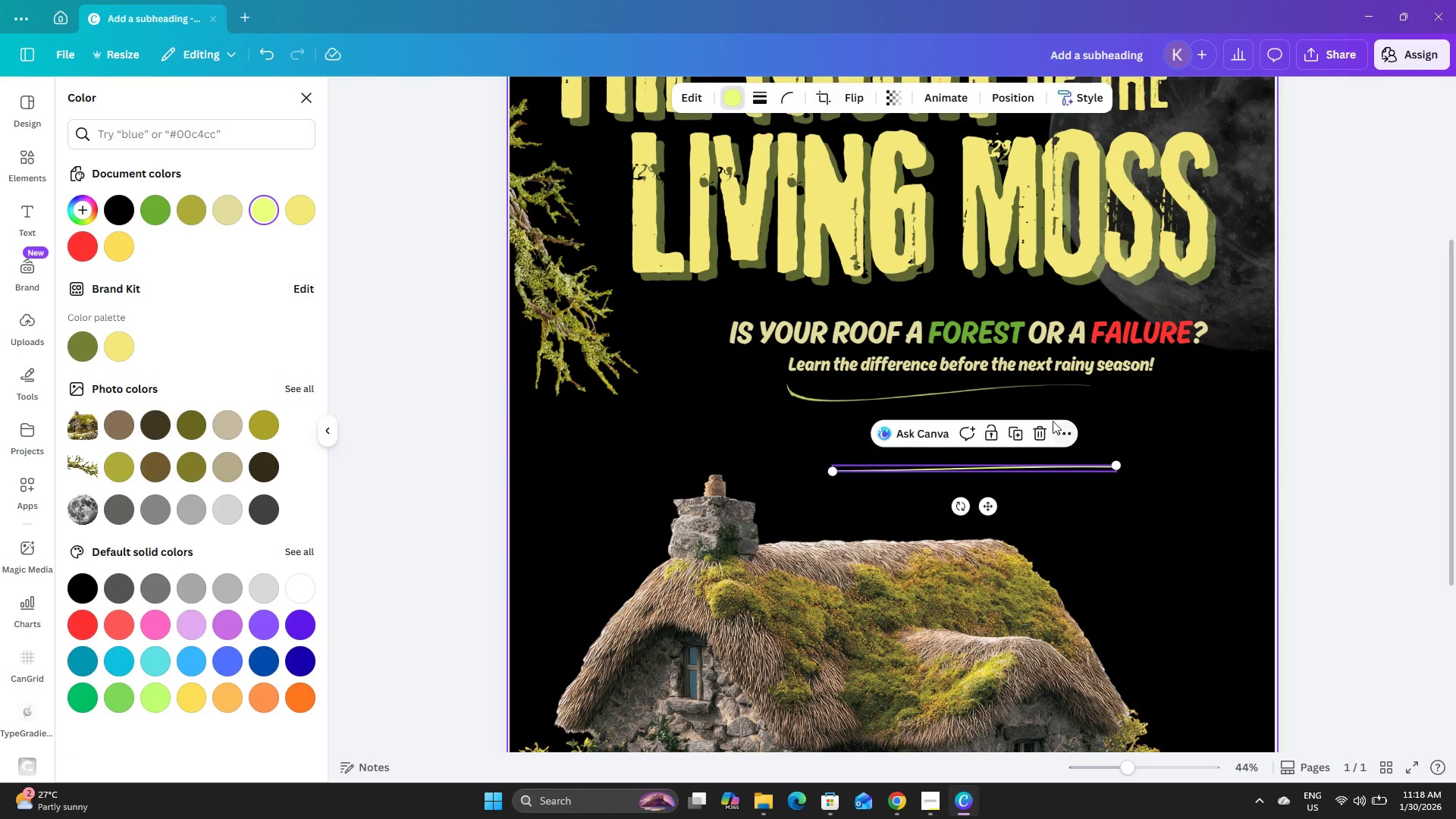 
left_click([1043, 435])
 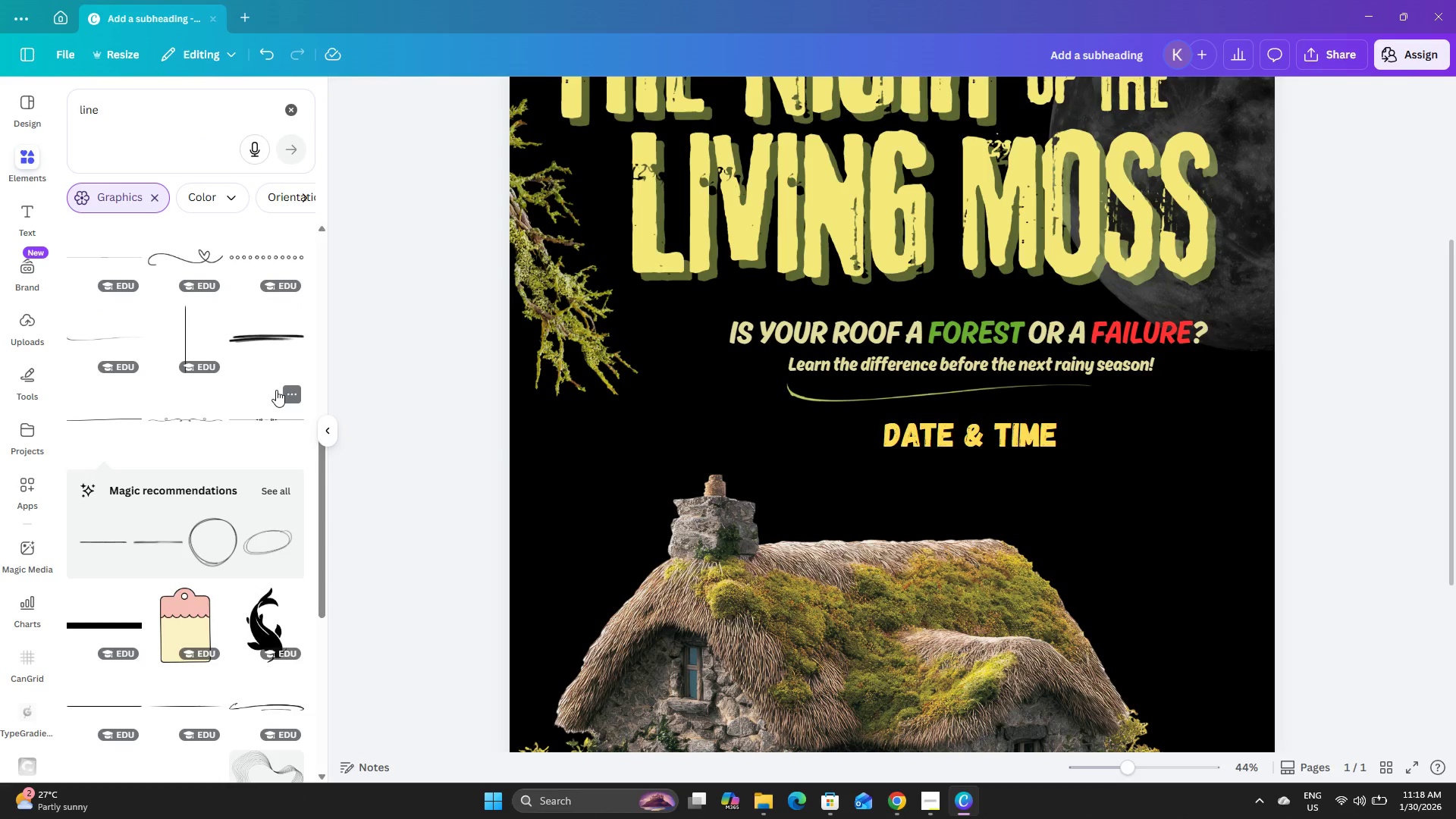 
left_click([266, 334])
 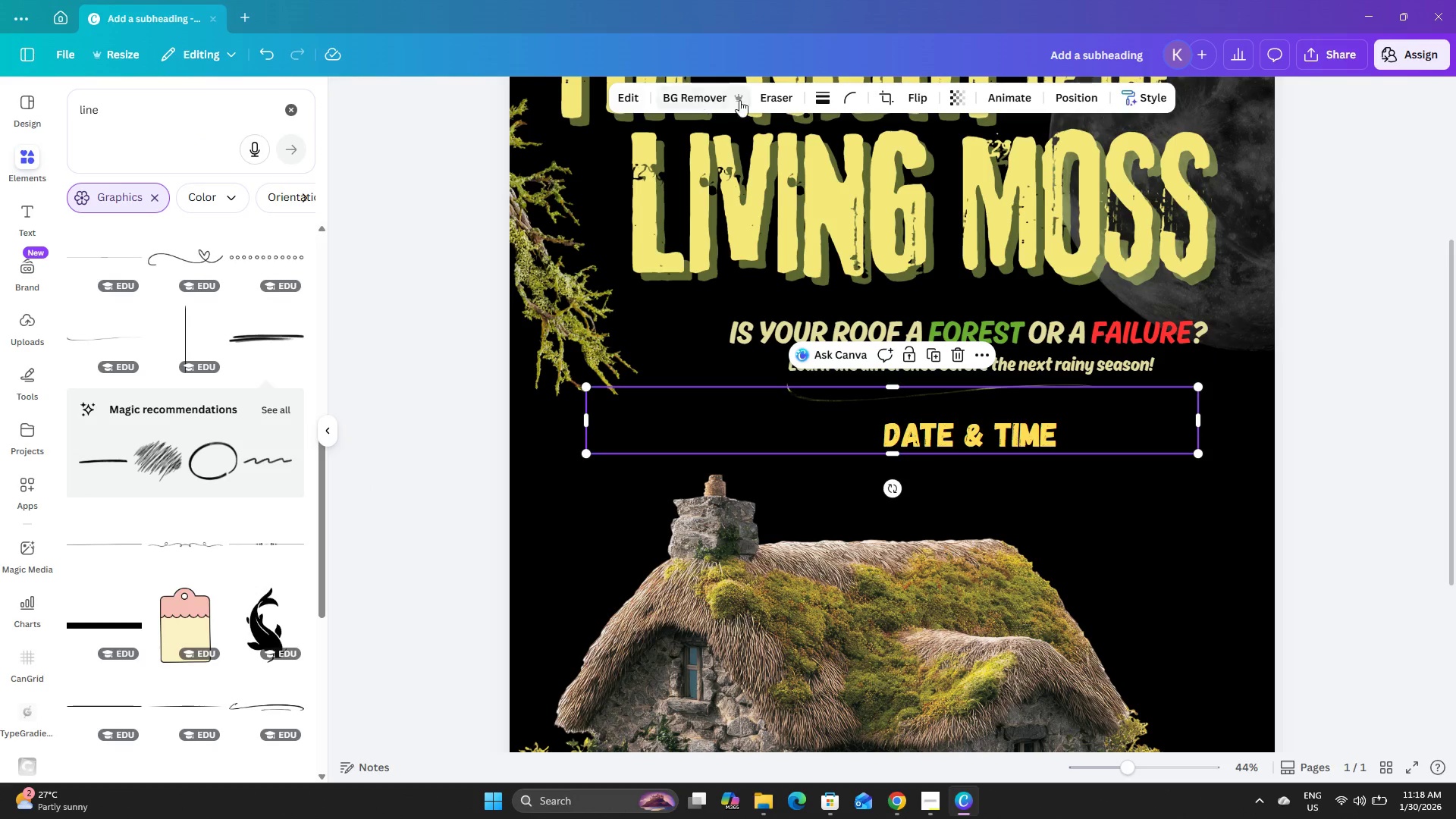 
left_click_drag(start_coordinate=[736, 416], to_coordinate=[864, 511])
 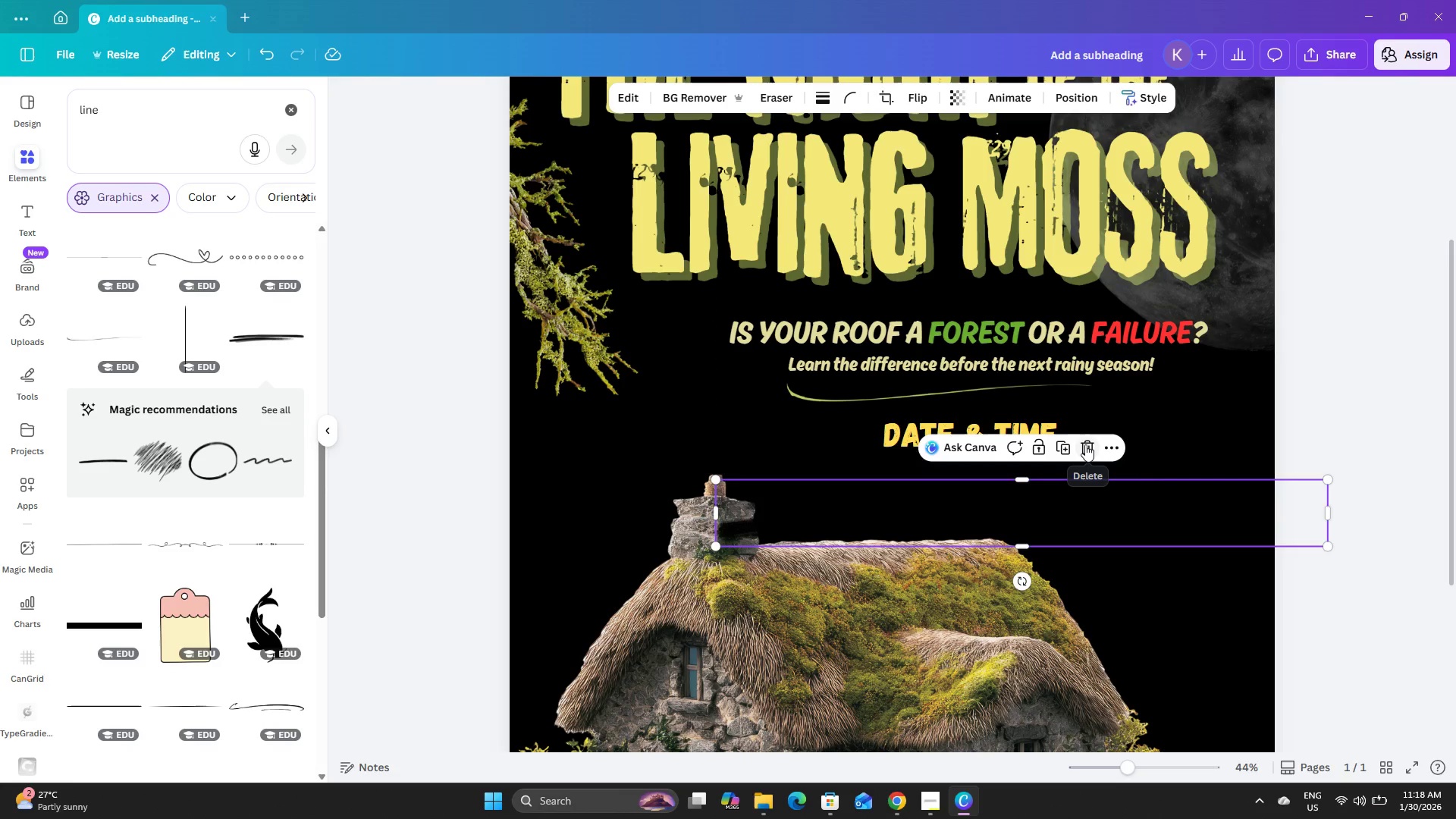 
left_click([1085, 444])
 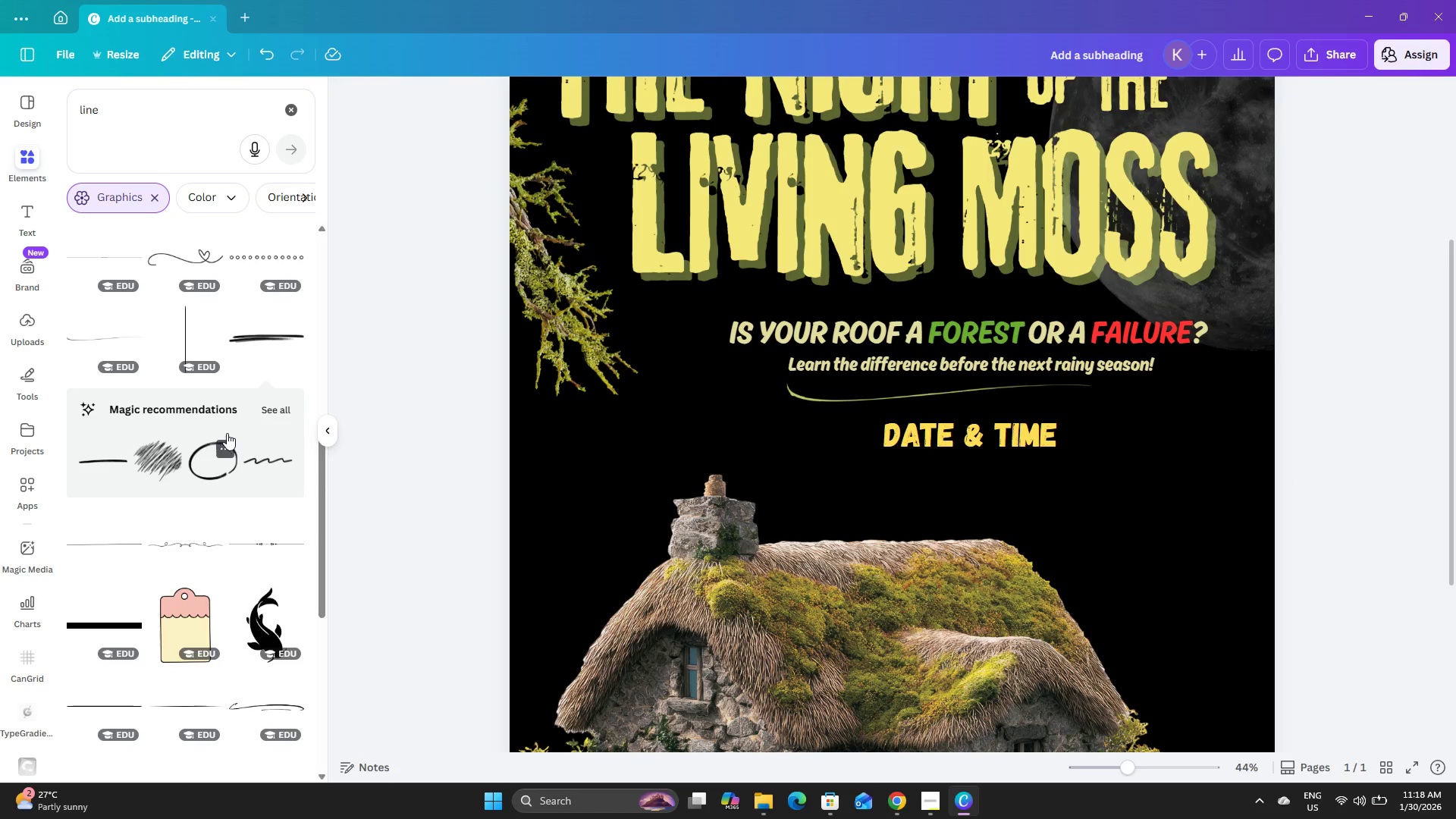 
scroll: coordinate [238, 347], scroll_direction: down, amount: 5.0
 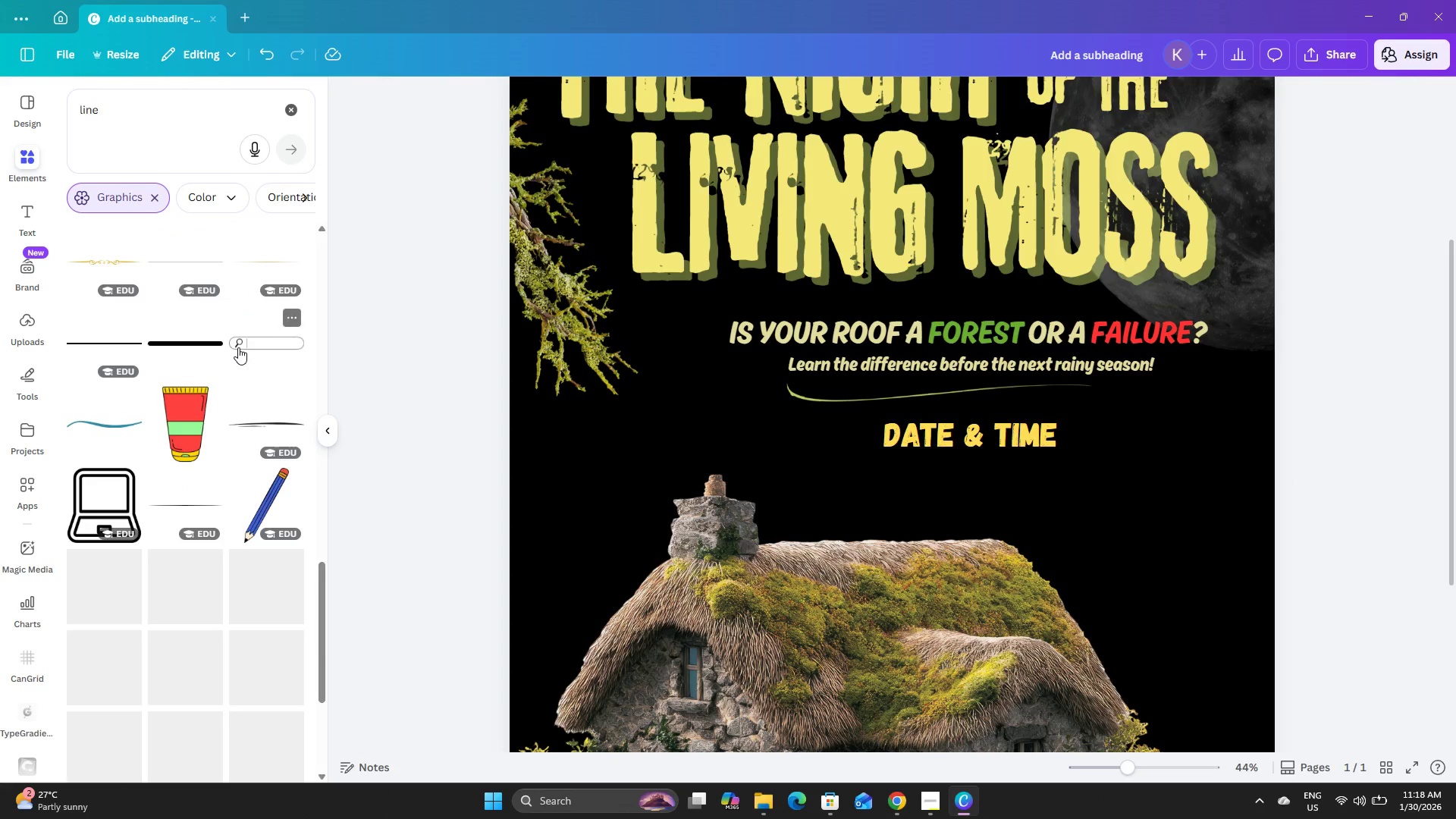 
left_click([271, 420])
 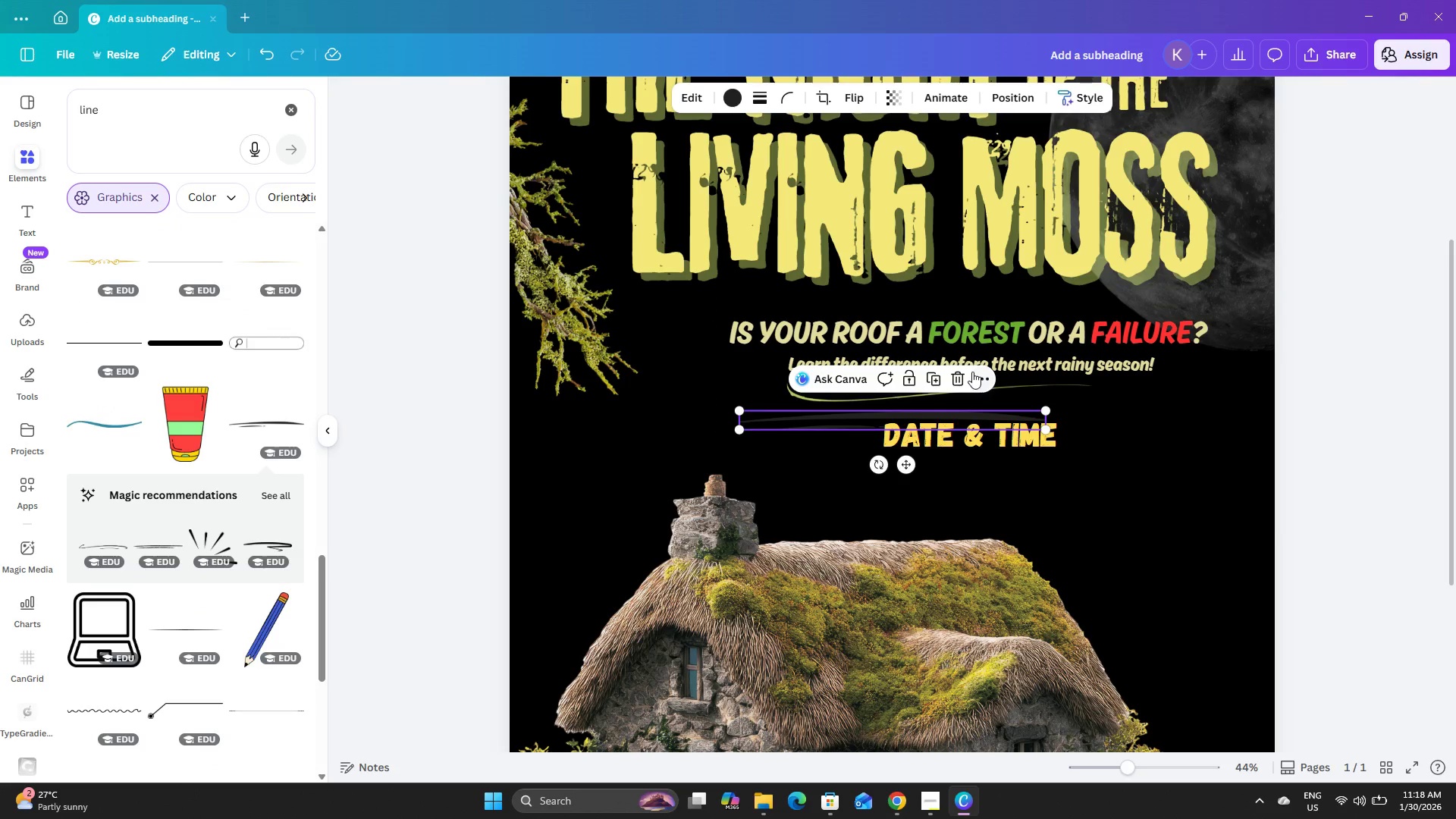 
left_click([956, 377])
 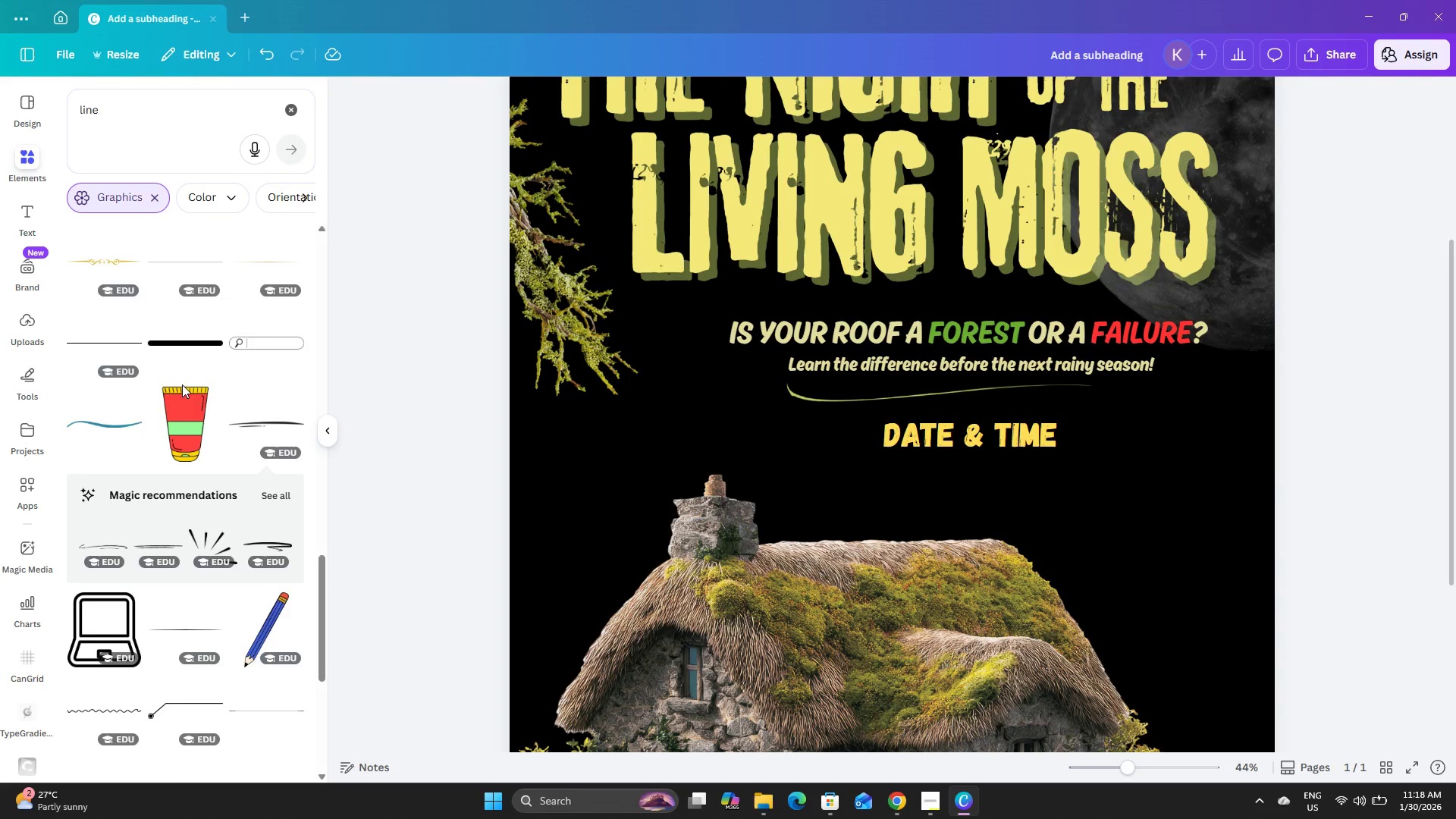 
scroll: coordinate [270, 337], scroll_direction: down, amount: 12.0
 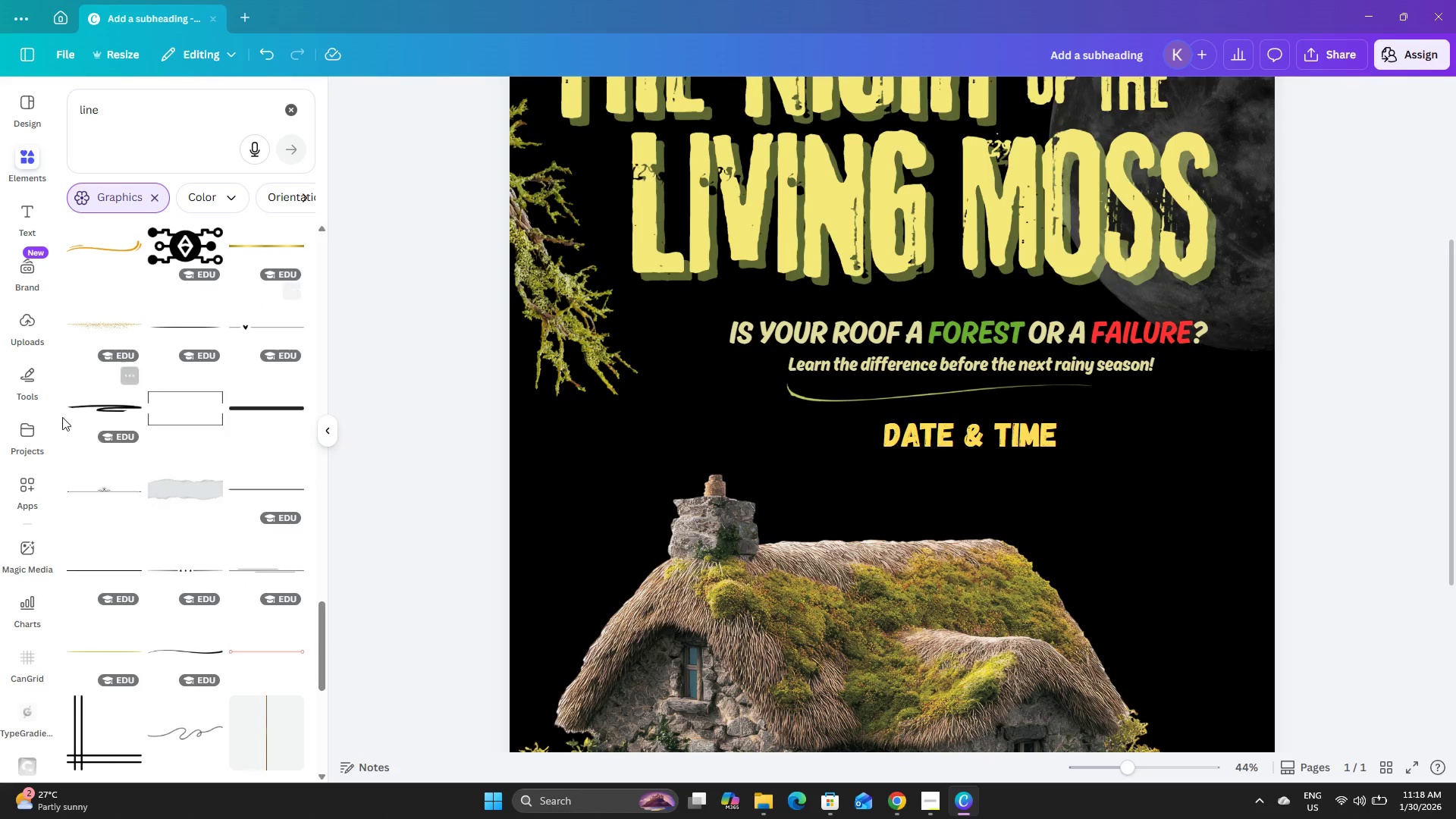 
left_click([93, 407])
 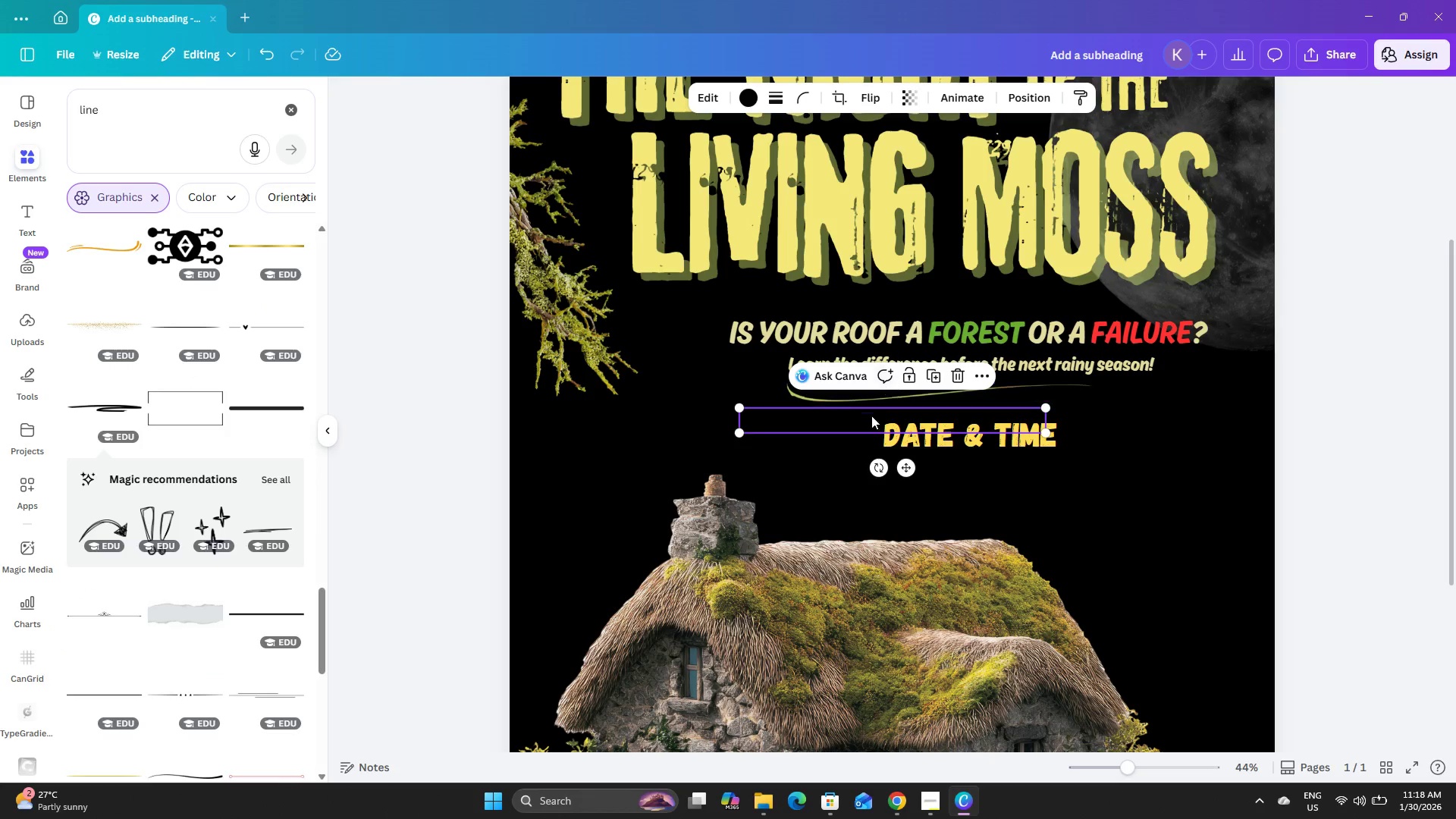 
left_click_drag(start_coordinate=[849, 421], to_coordinate=[940, 490])
 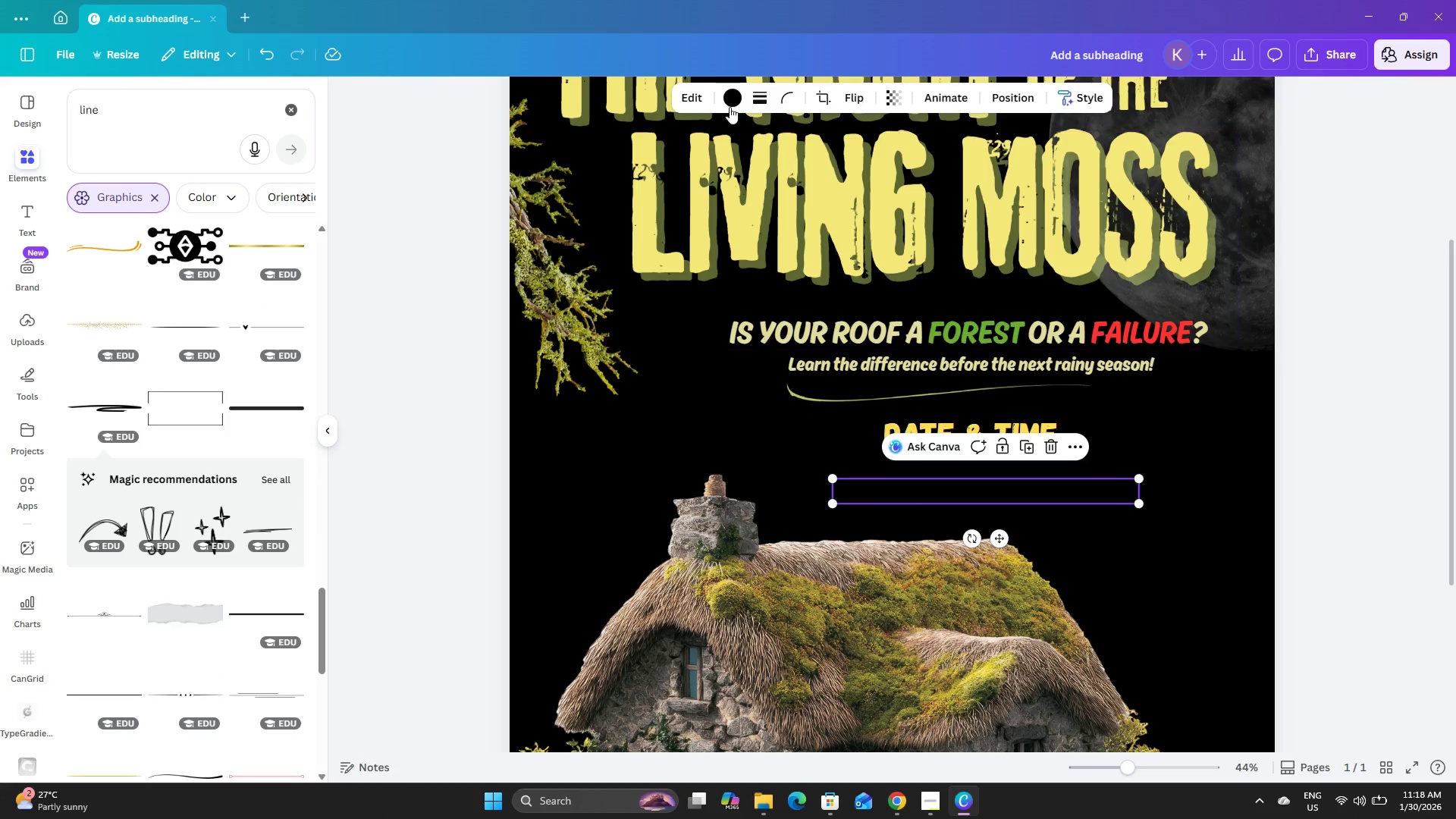 
left_click([730, 102])
 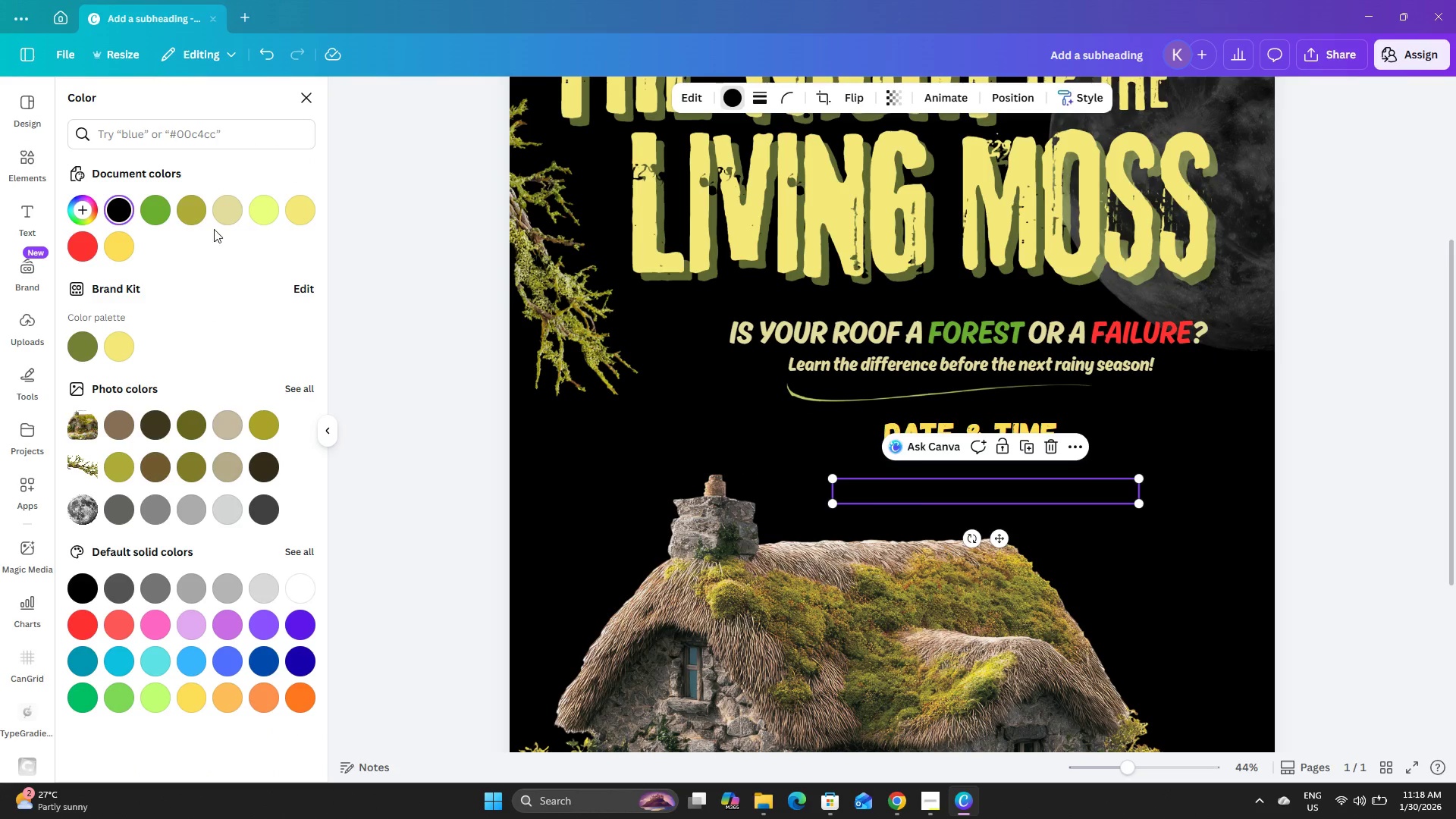 
left_click([258, 215])
 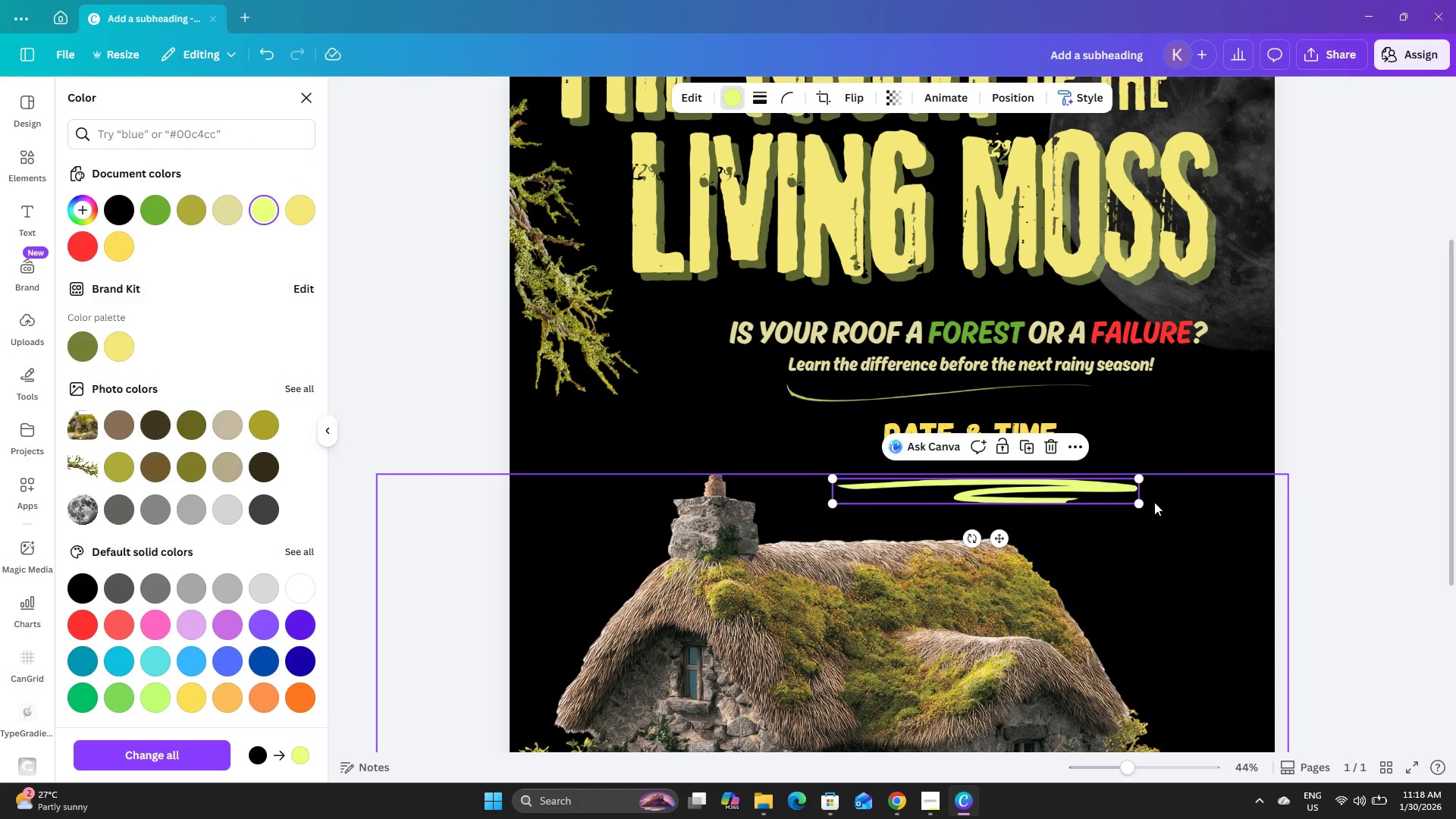 
left_click_drag(start_coordinate=[1142, 504], to_coordinate=[928, 507])
 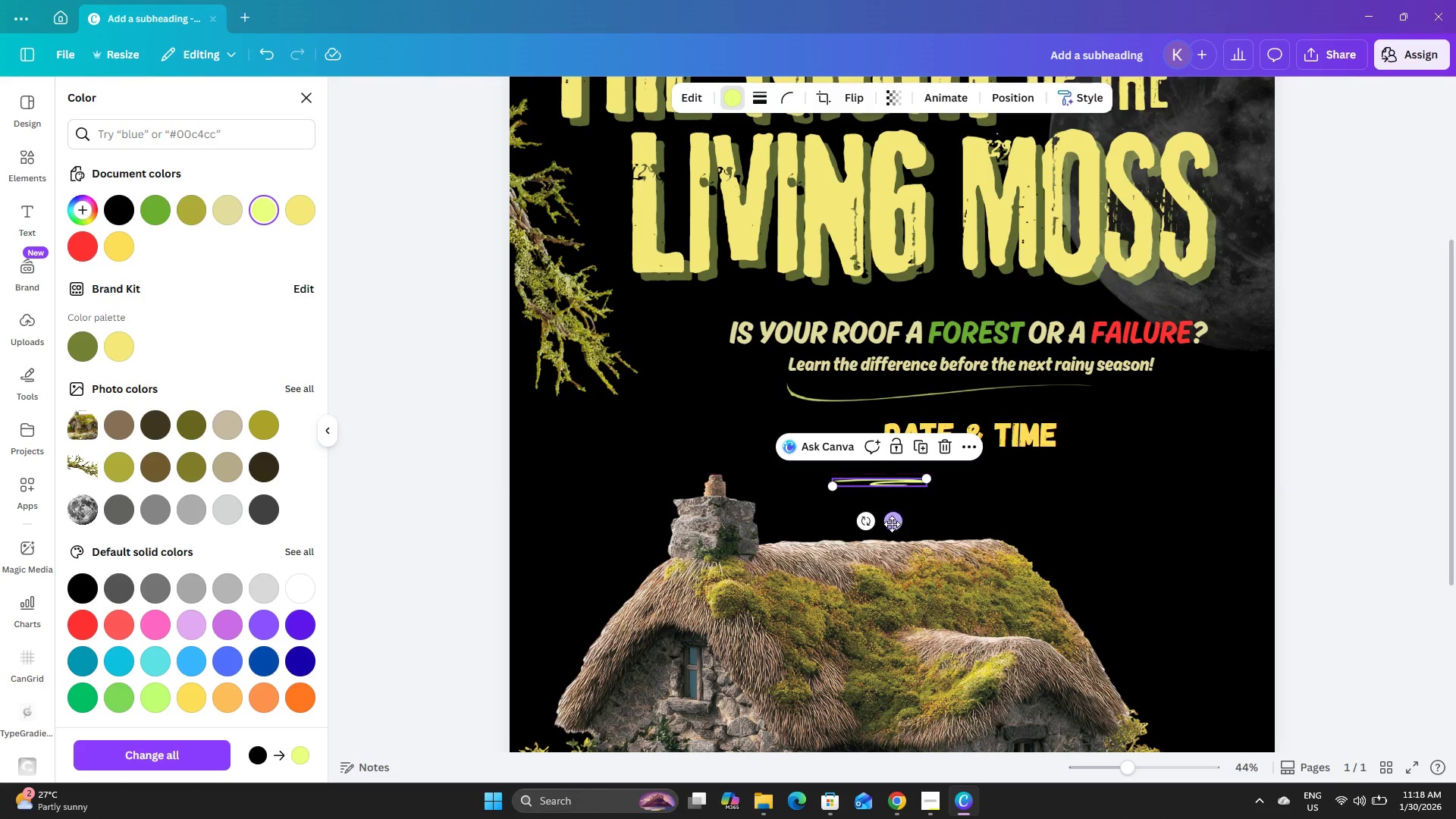 
left_click_drag(start_coordinate=[893, 522], to_coordinate=[971, 508])
 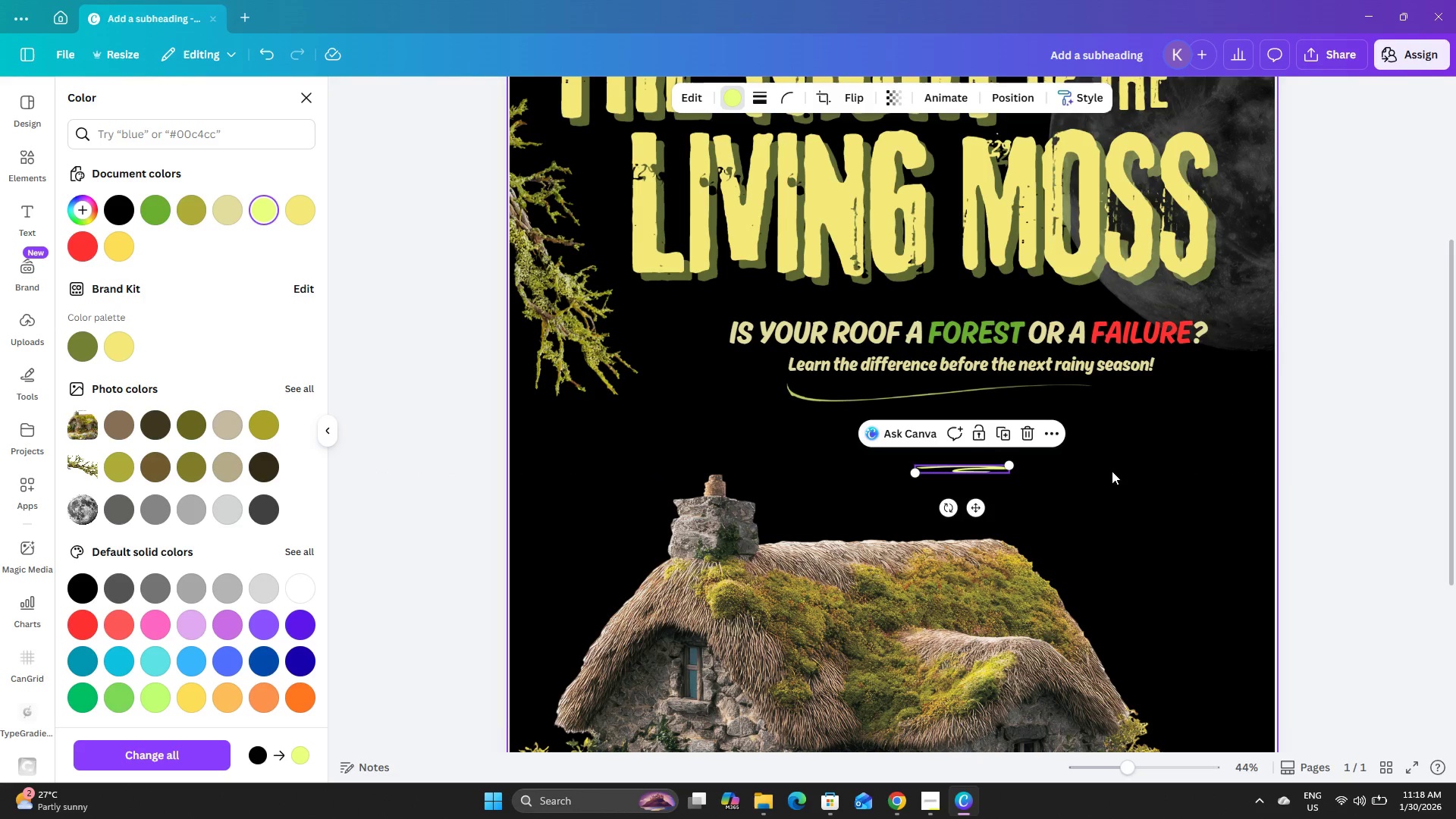 
left_click([1112, 471])
 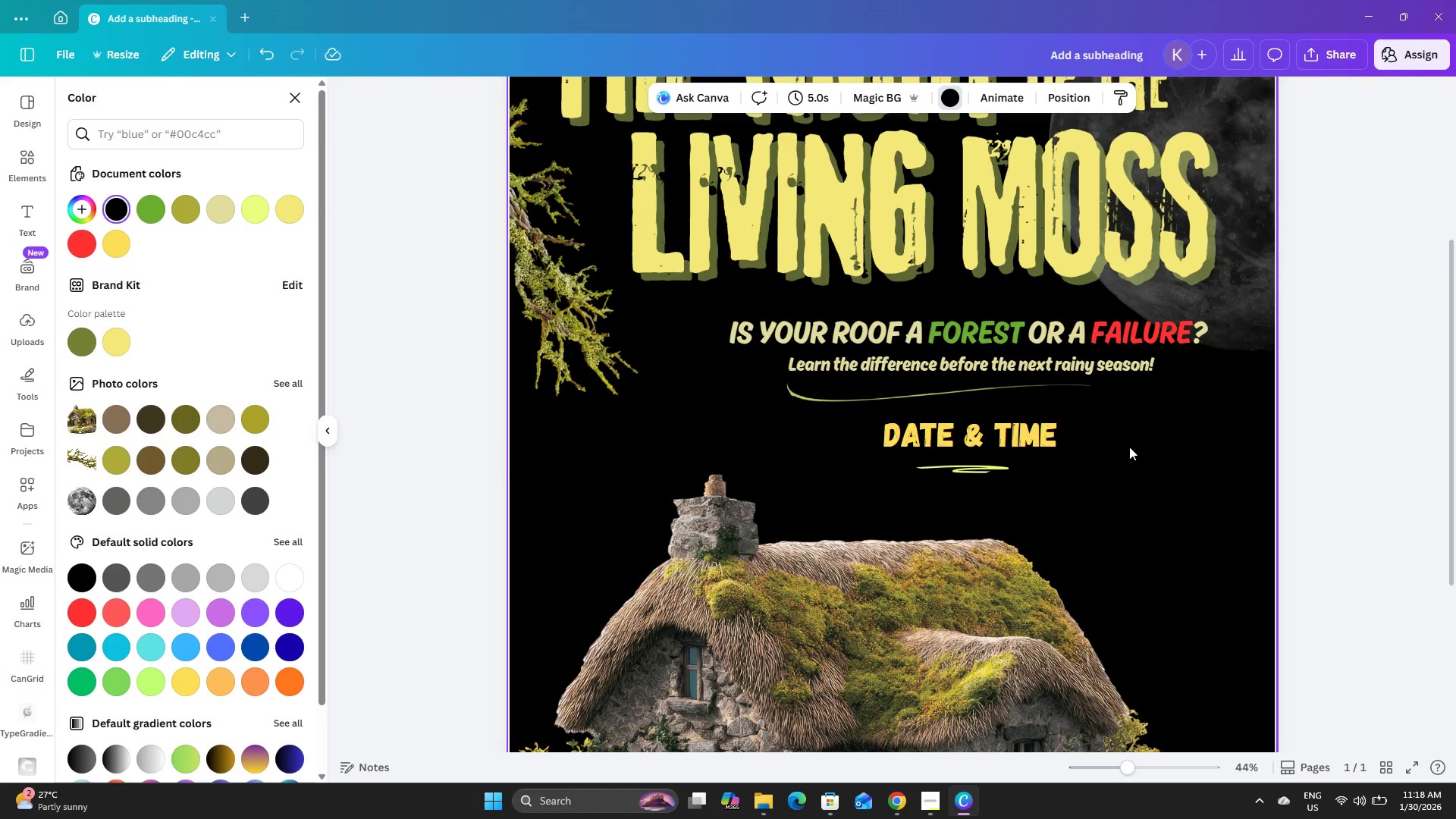 
scroll: coordinate [1129, 447], scroll_direction: up, amount: 1.0
 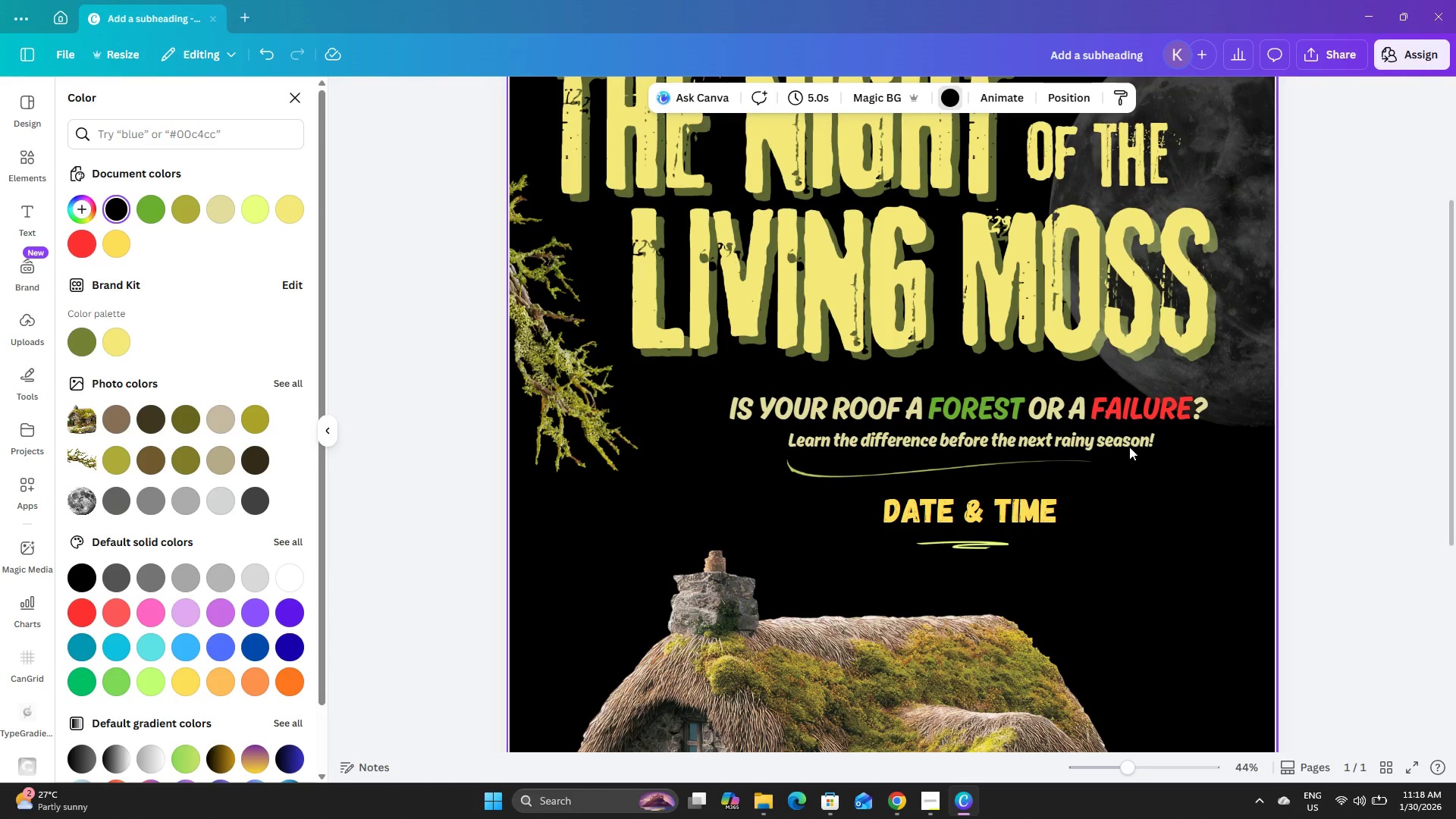 
scroll: coordinate [1131, 519], scroll_direction: down, amount: 1.0
 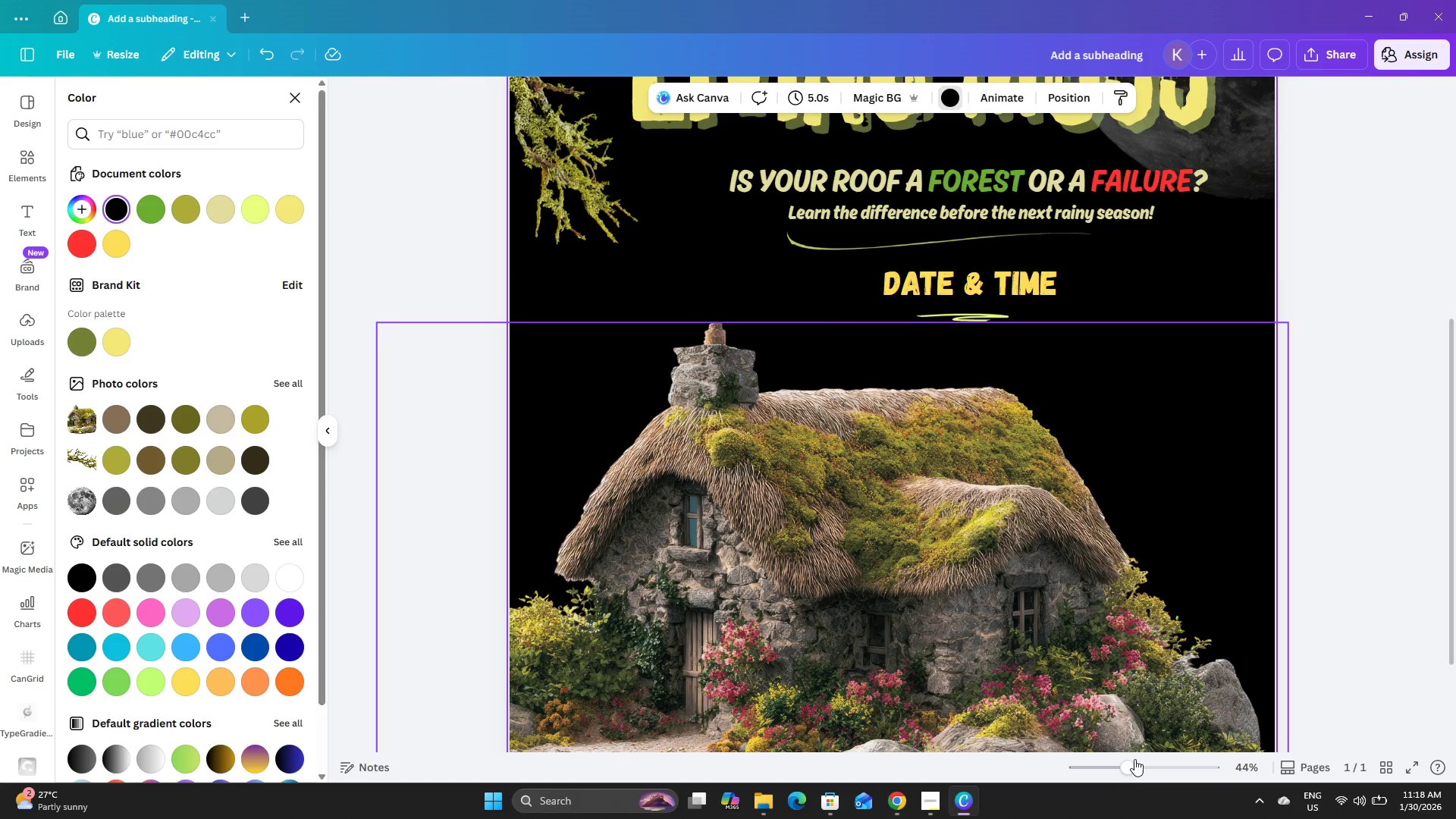 
left_click_drag(start_coordinate=[1132, 760], to_coordinate=[1098, 752])
 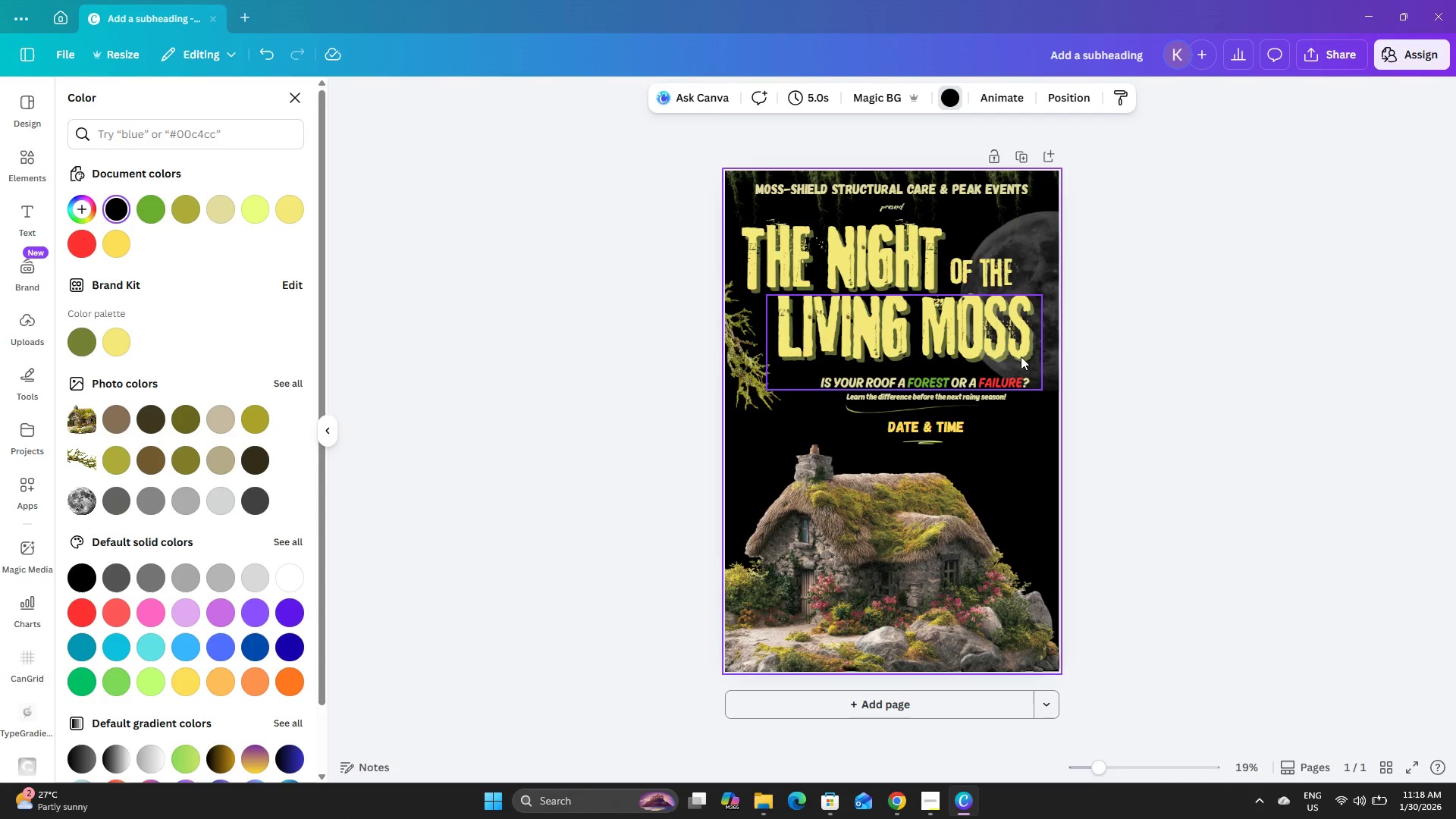 
scroll: coordinate [1021, 356], scroll_direction: up, amount: 1.0
 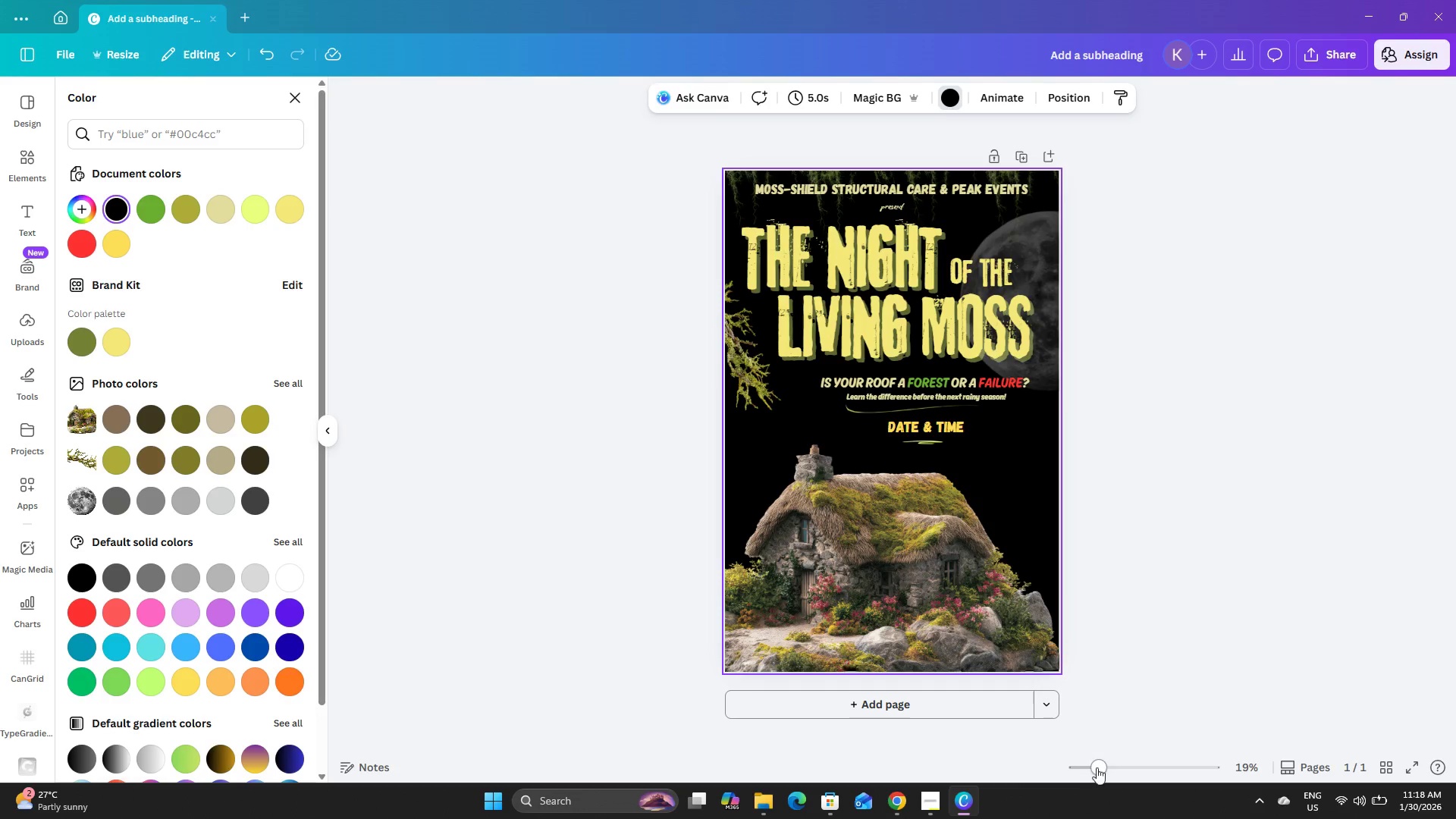 
left_click_drag(start_coordinate=[1098, 763], to_coordinate=[1155, 761])
 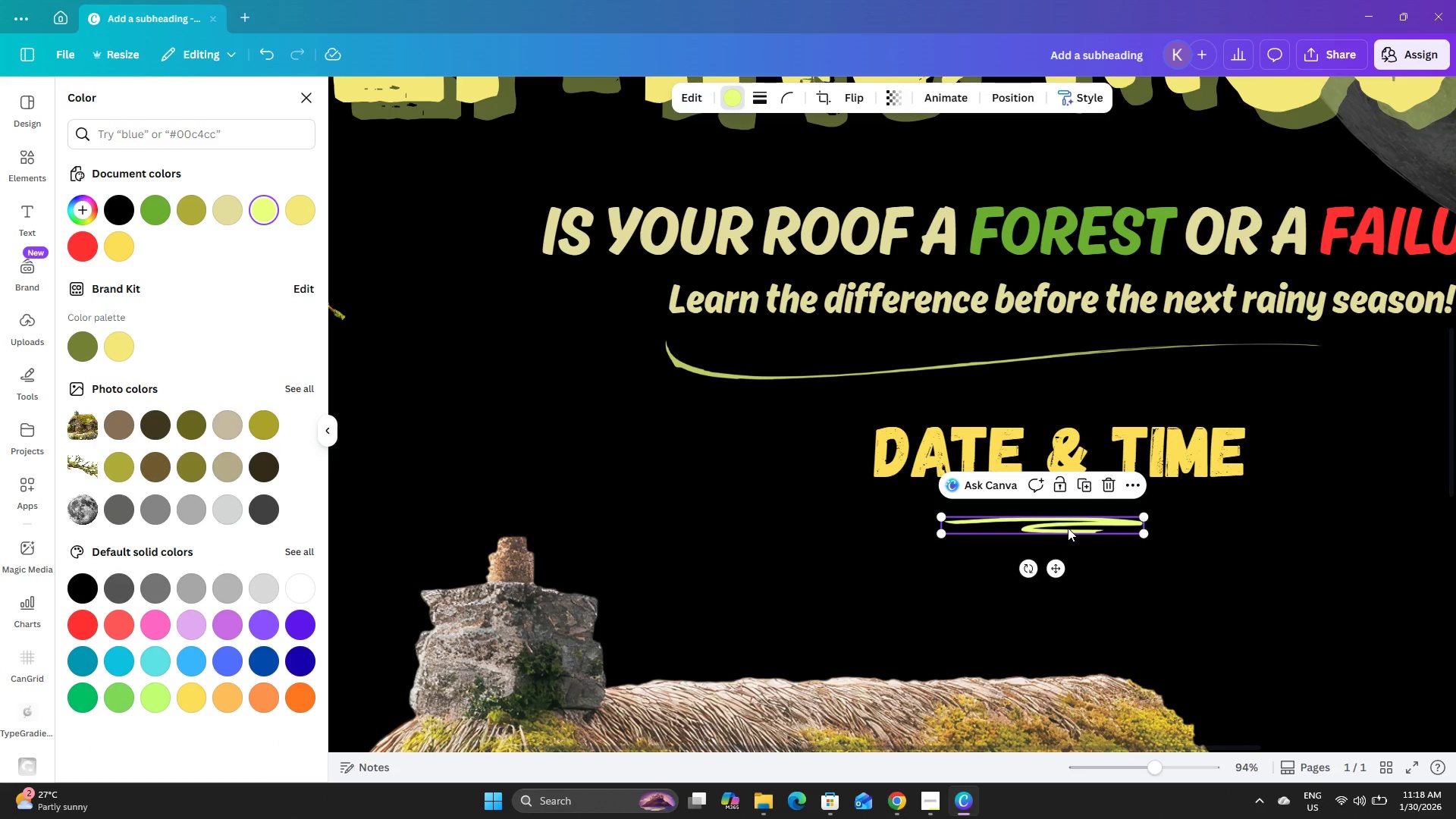 
key(Backspace)
 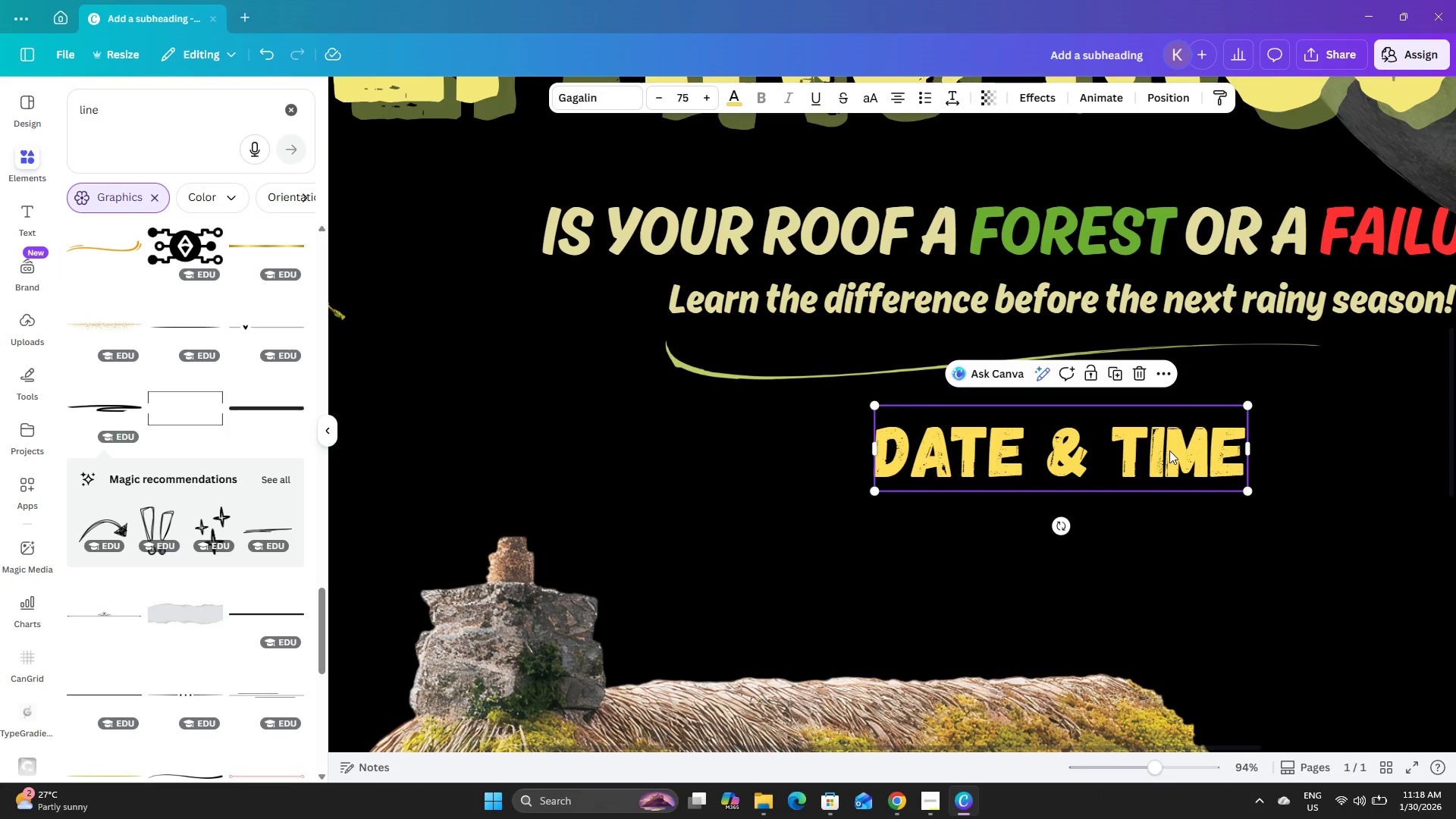 
double_click([1169, 450])
 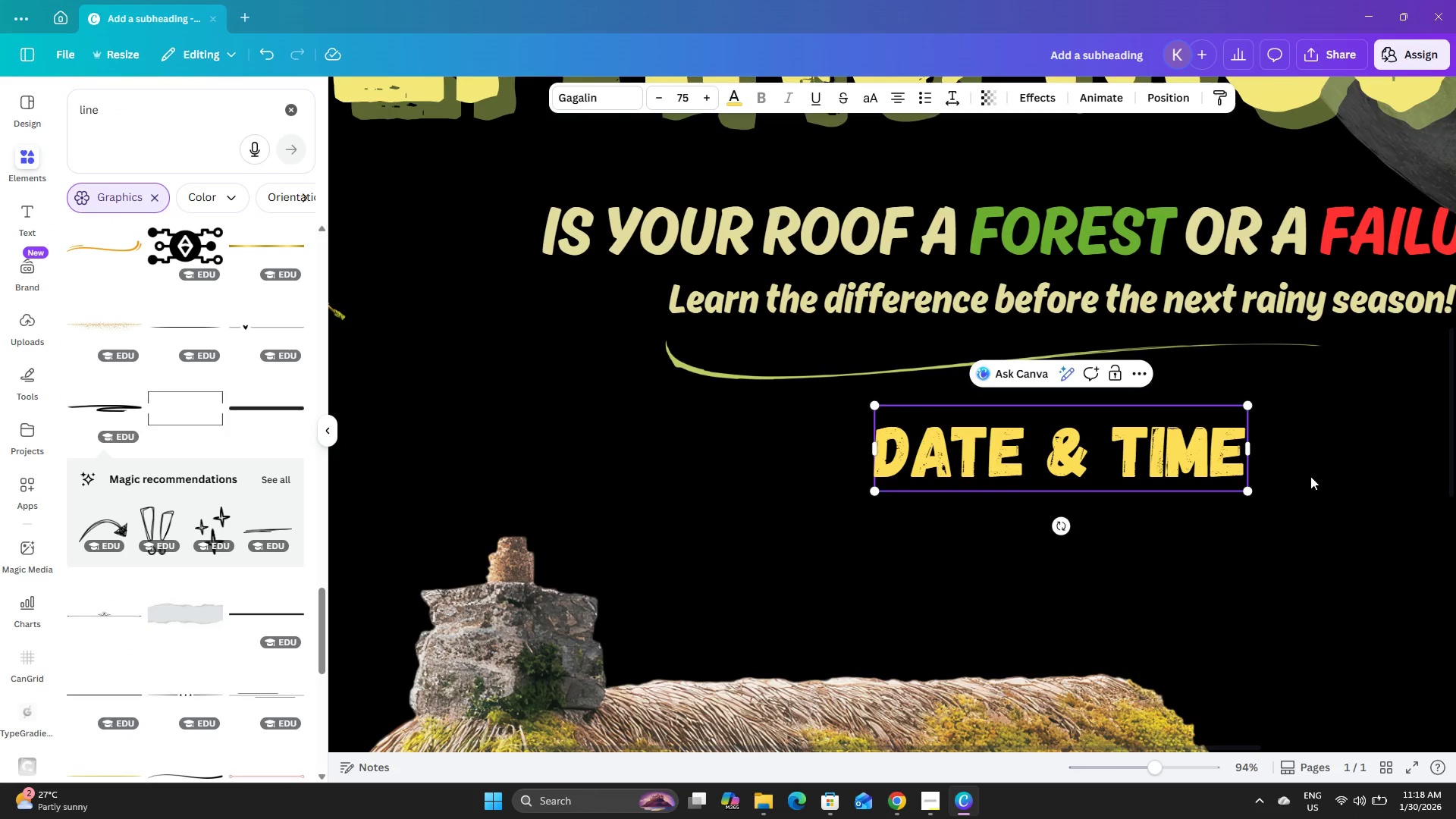 
double_click([1169, 443])
 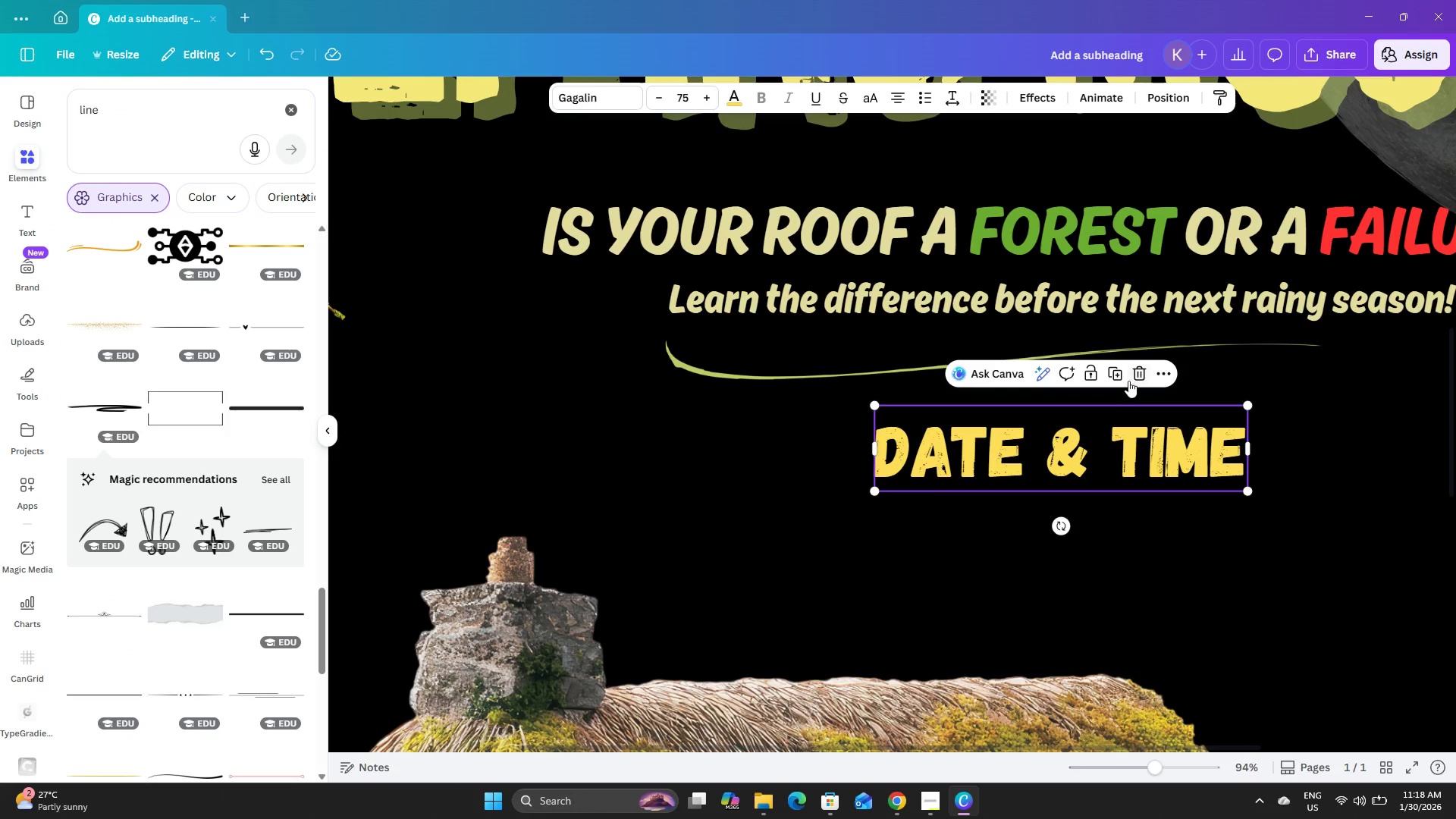 
left_click([1119, 374])
 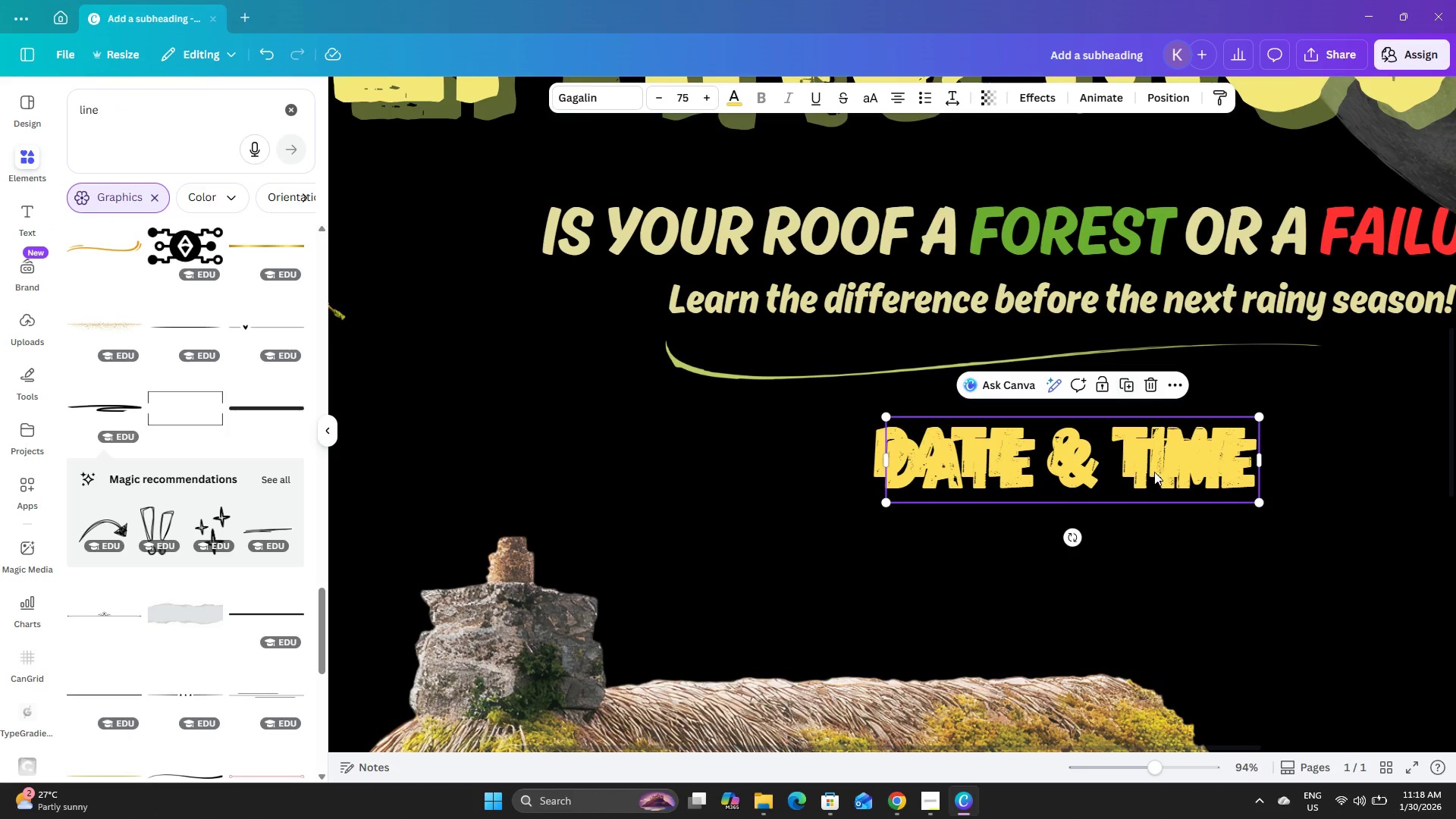 
left_click_drag(start_coordinate=[1153, 465], to_coordinate=[1141, 519])
 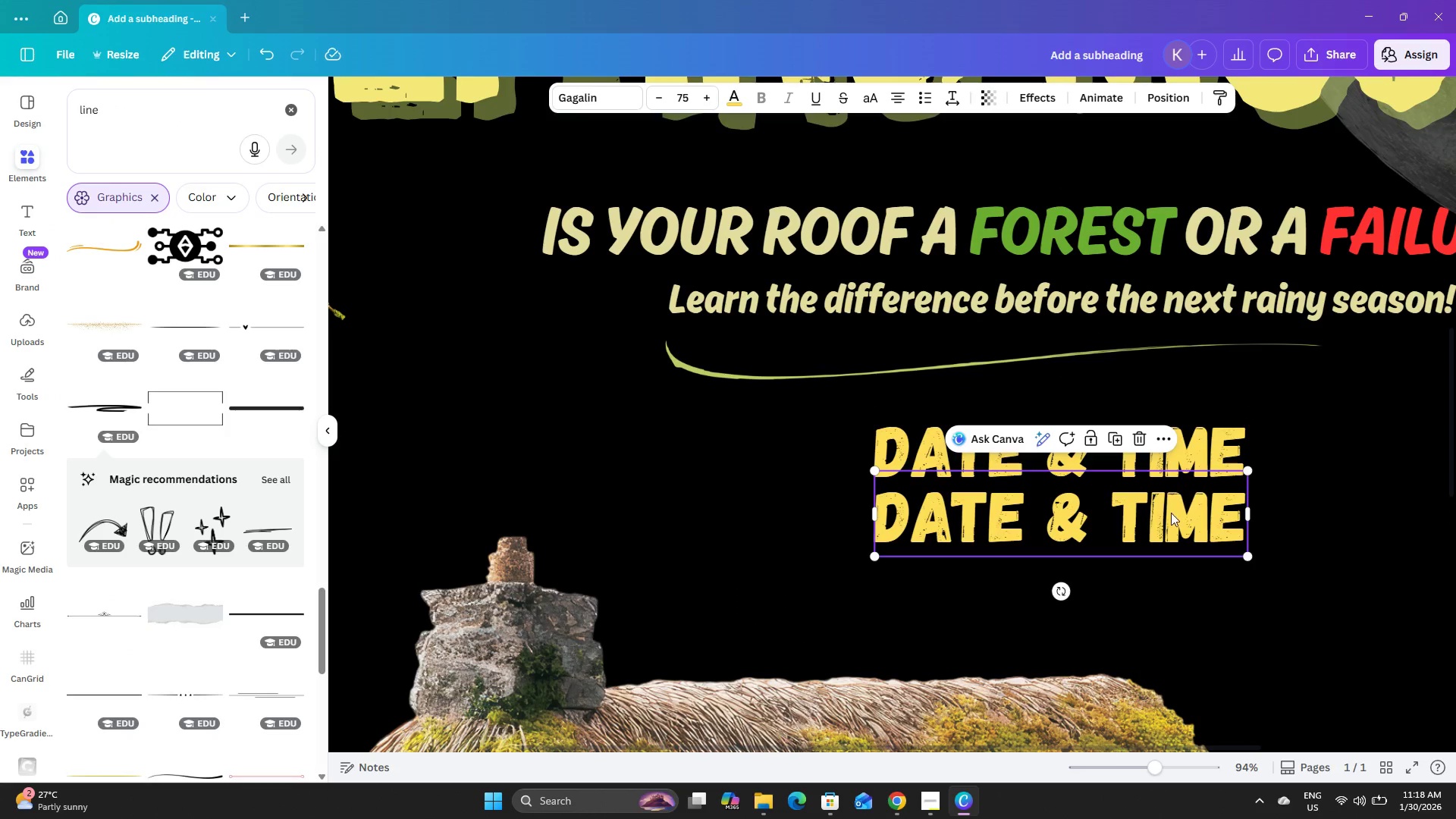 
left_click([1171, 513])
 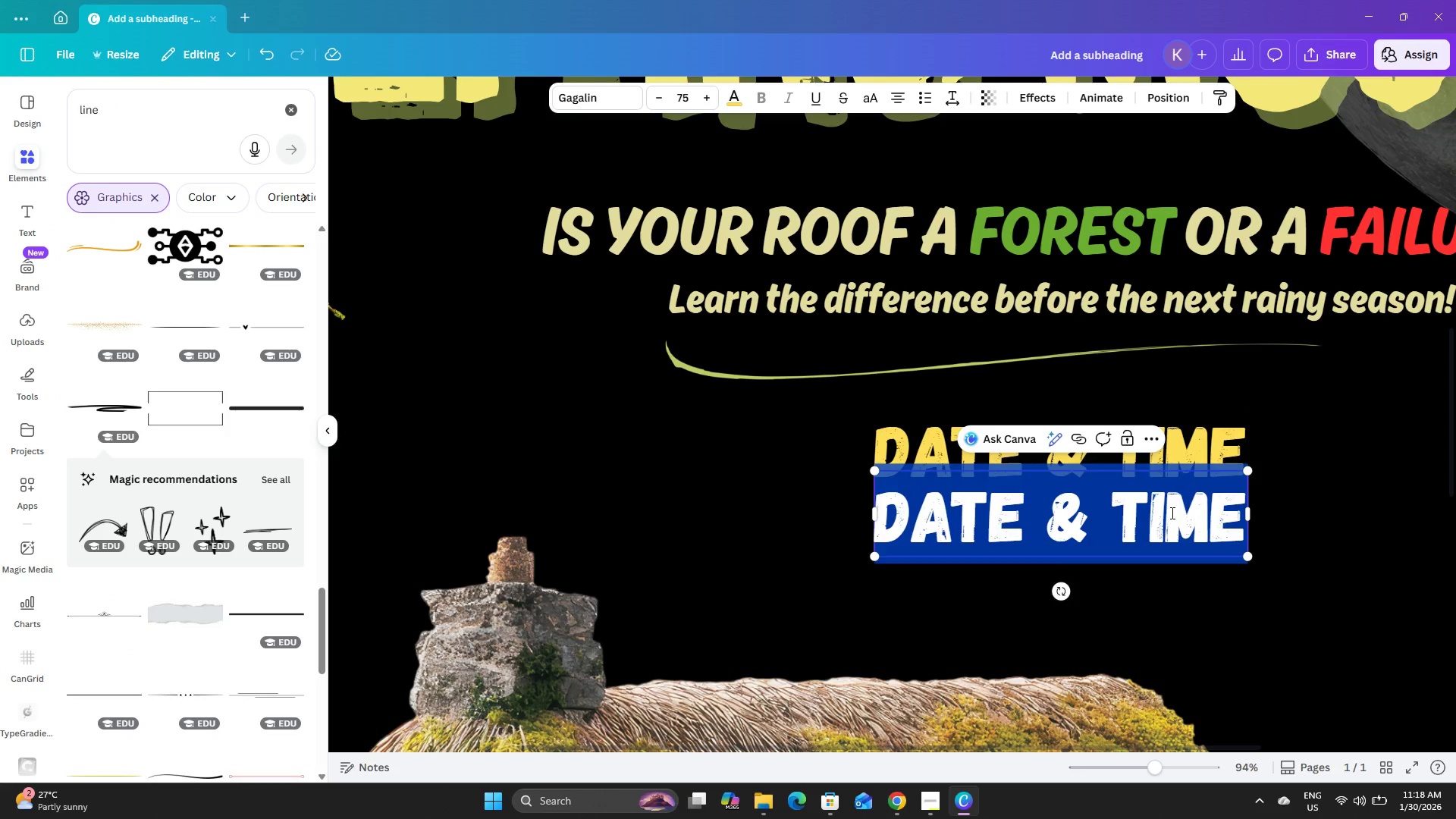 
type(THE NORTHSIDE COMMUNITY HUB)
 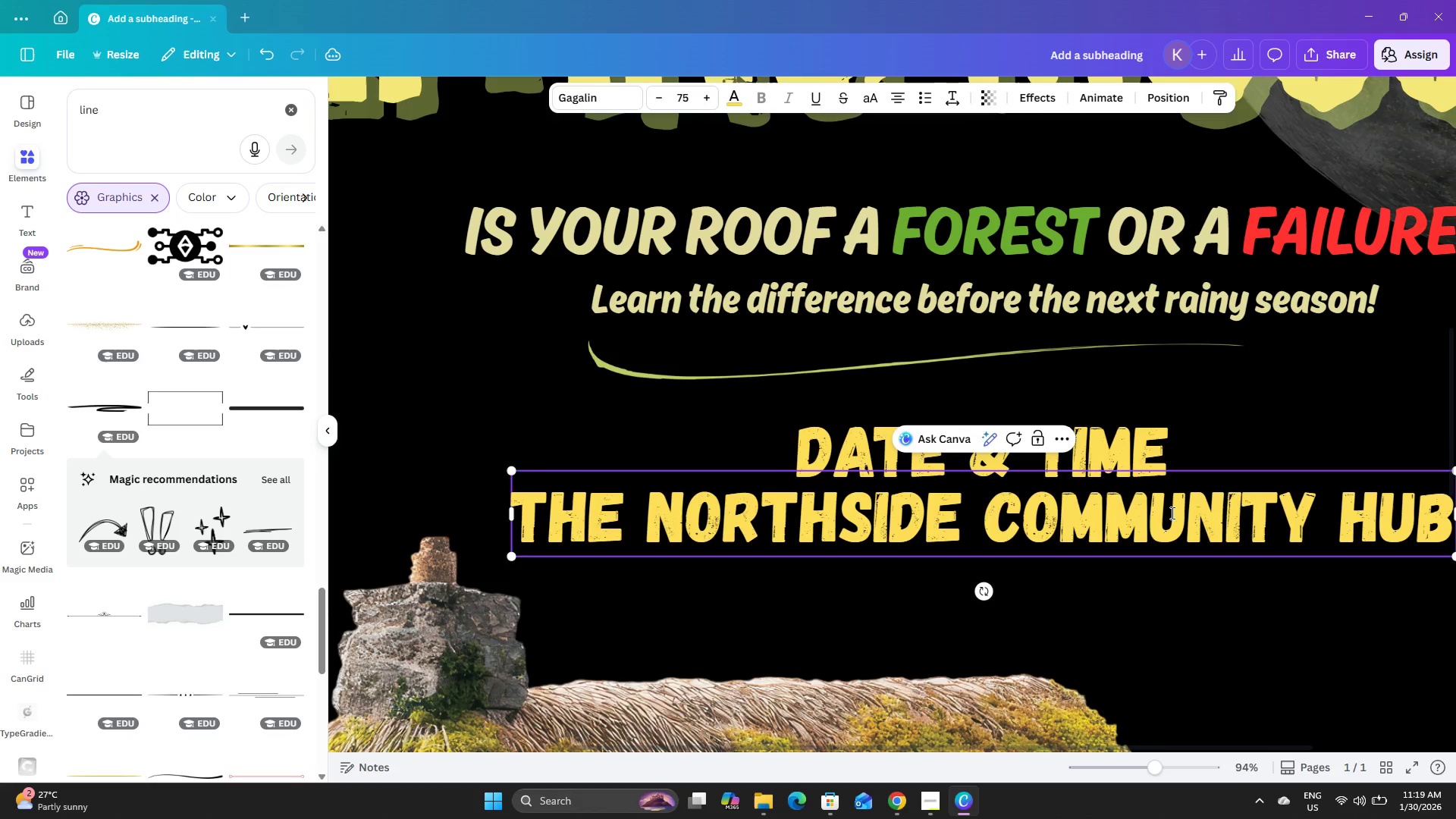 
left_click([1250, 399])
 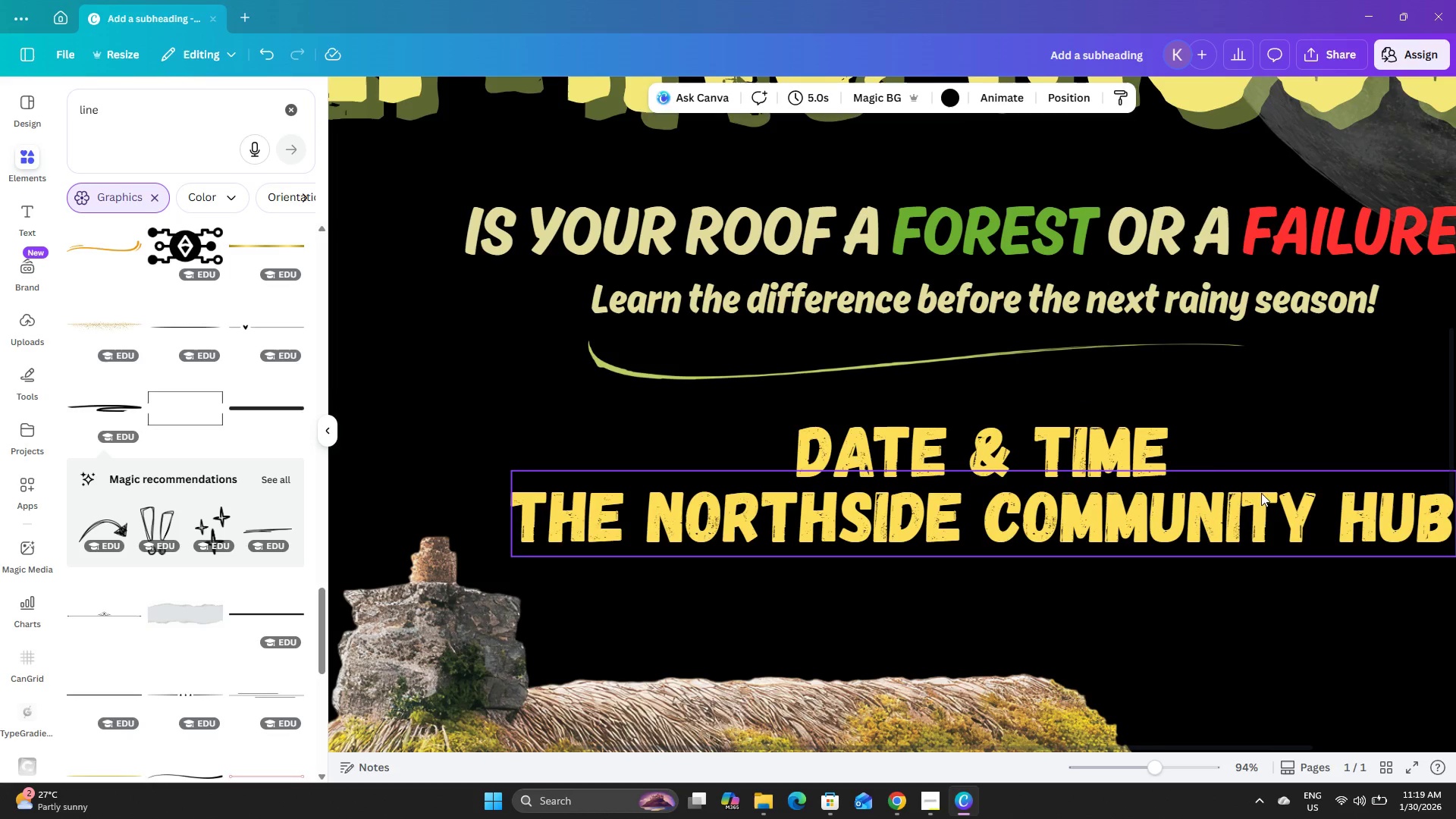 
left_click([1260, 501])
 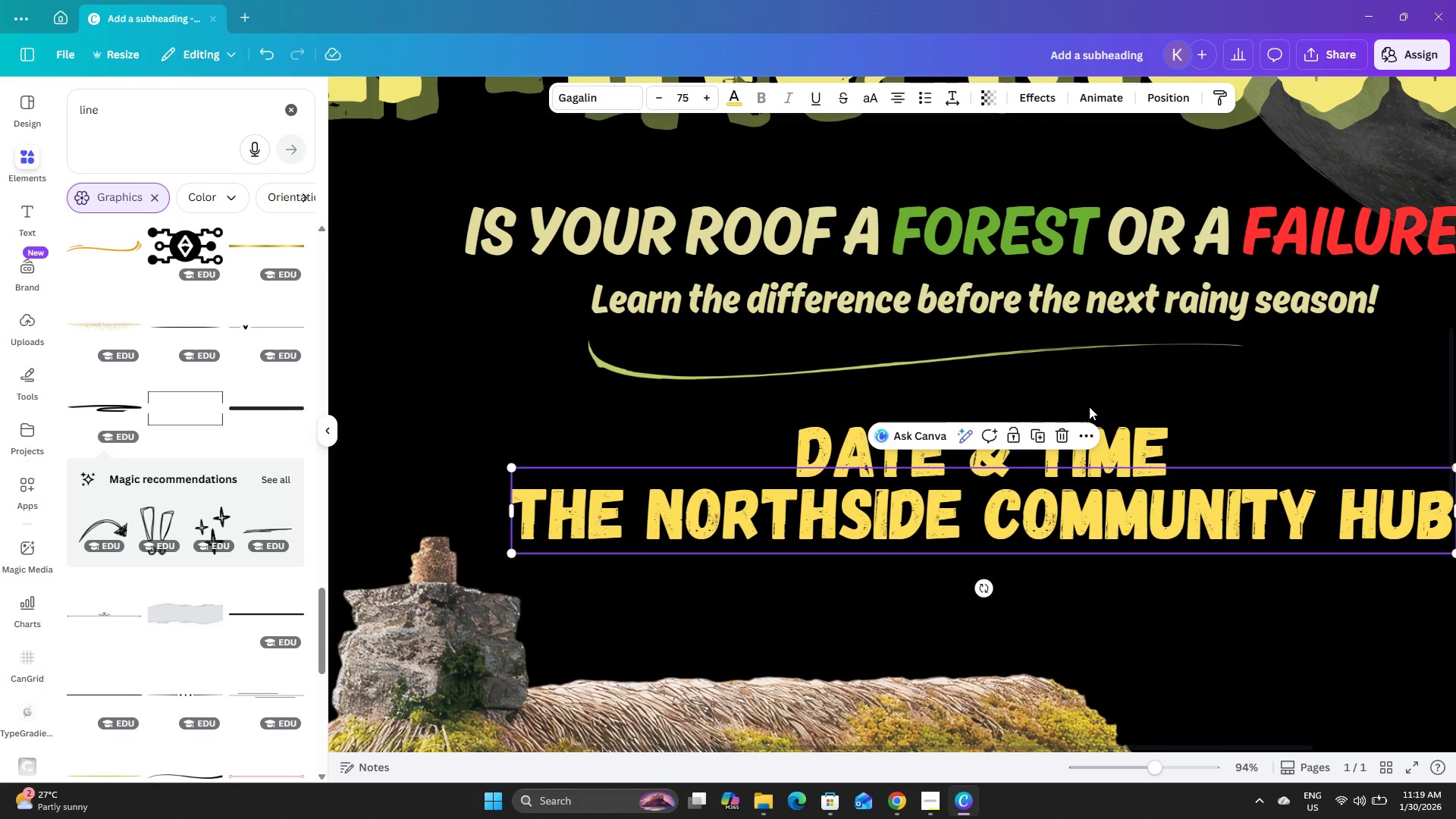 
double_click([657, 101])
 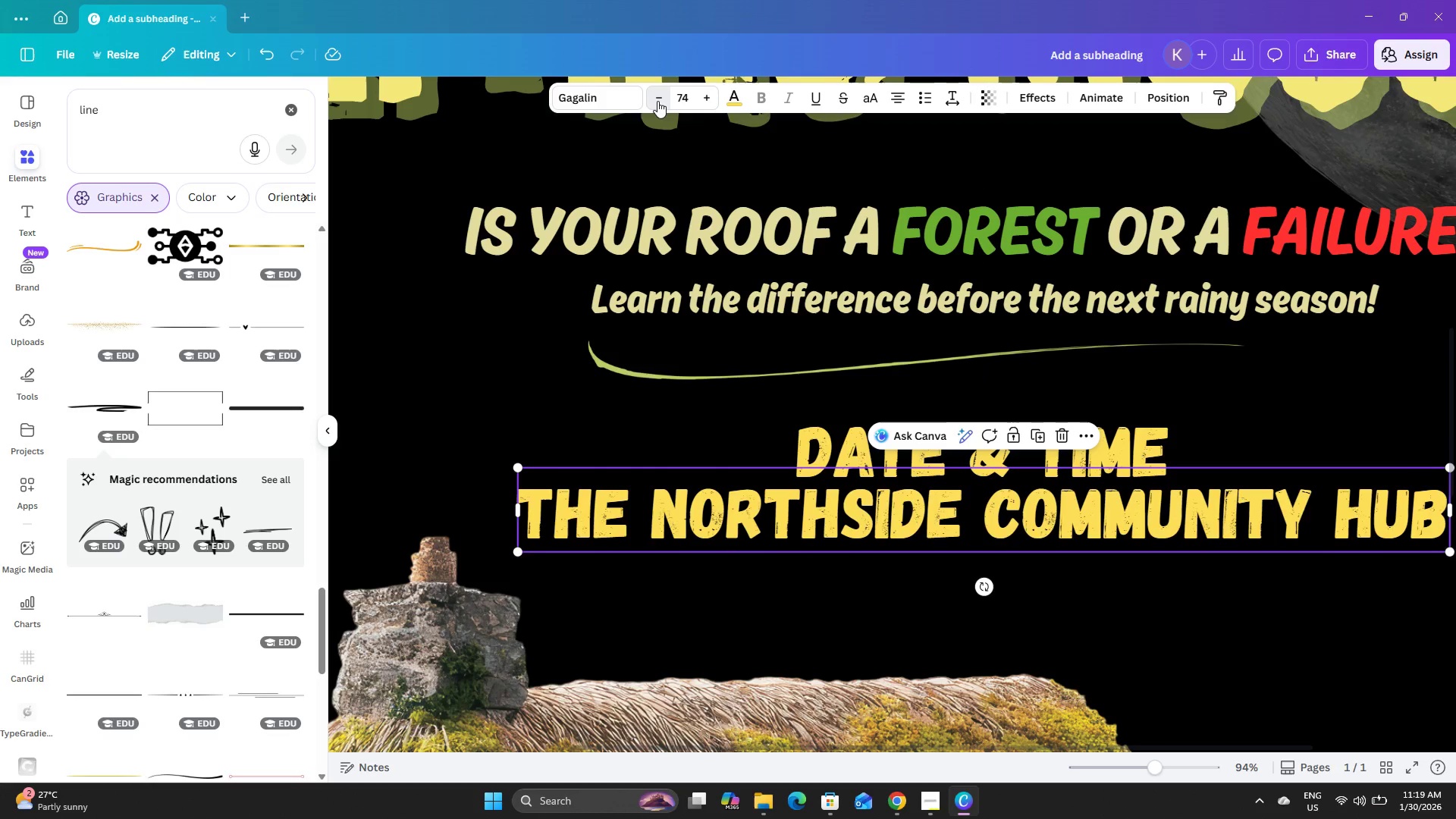 
triple_click([657, 101])
 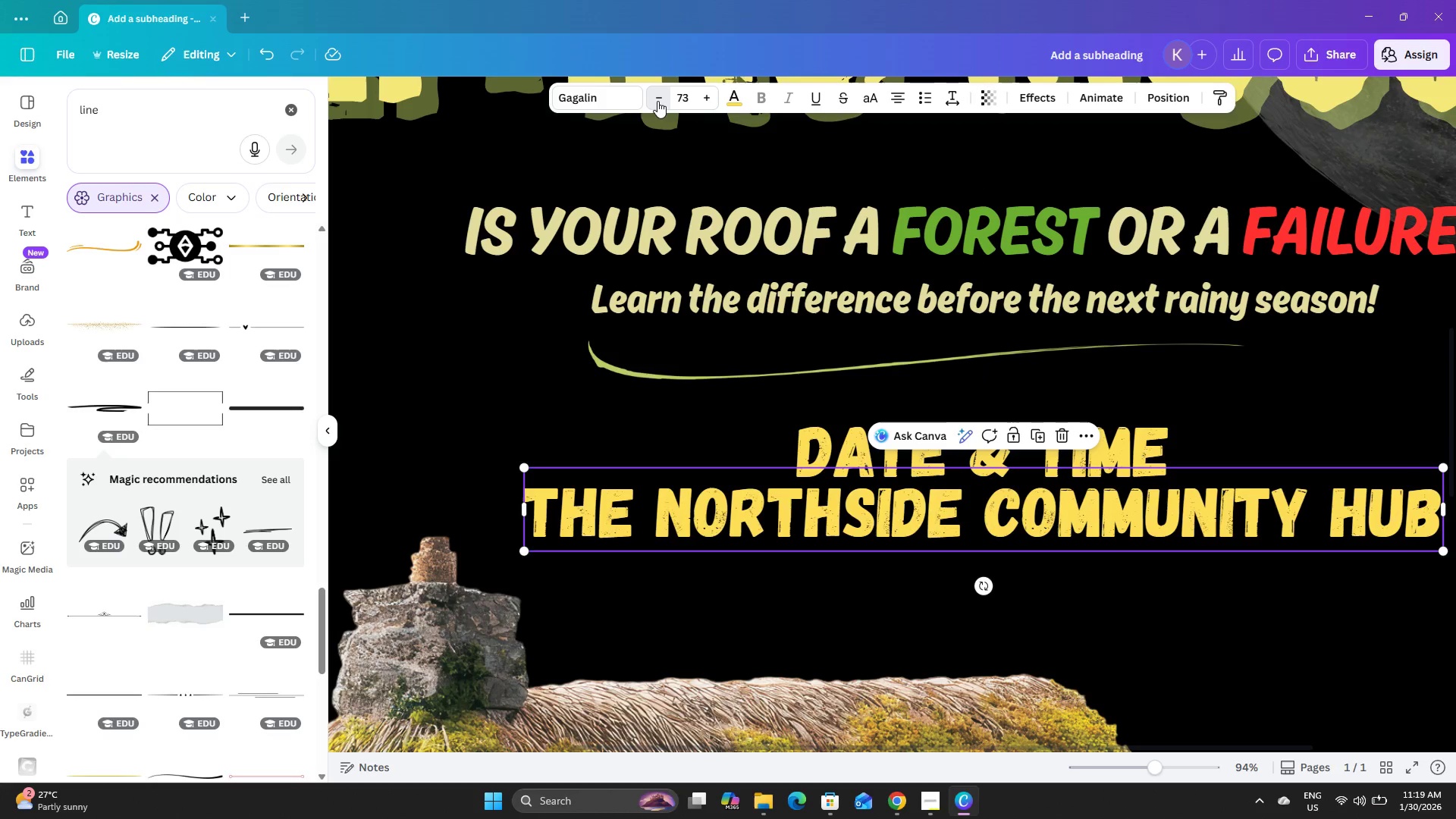 
triple_click([657, 101])
 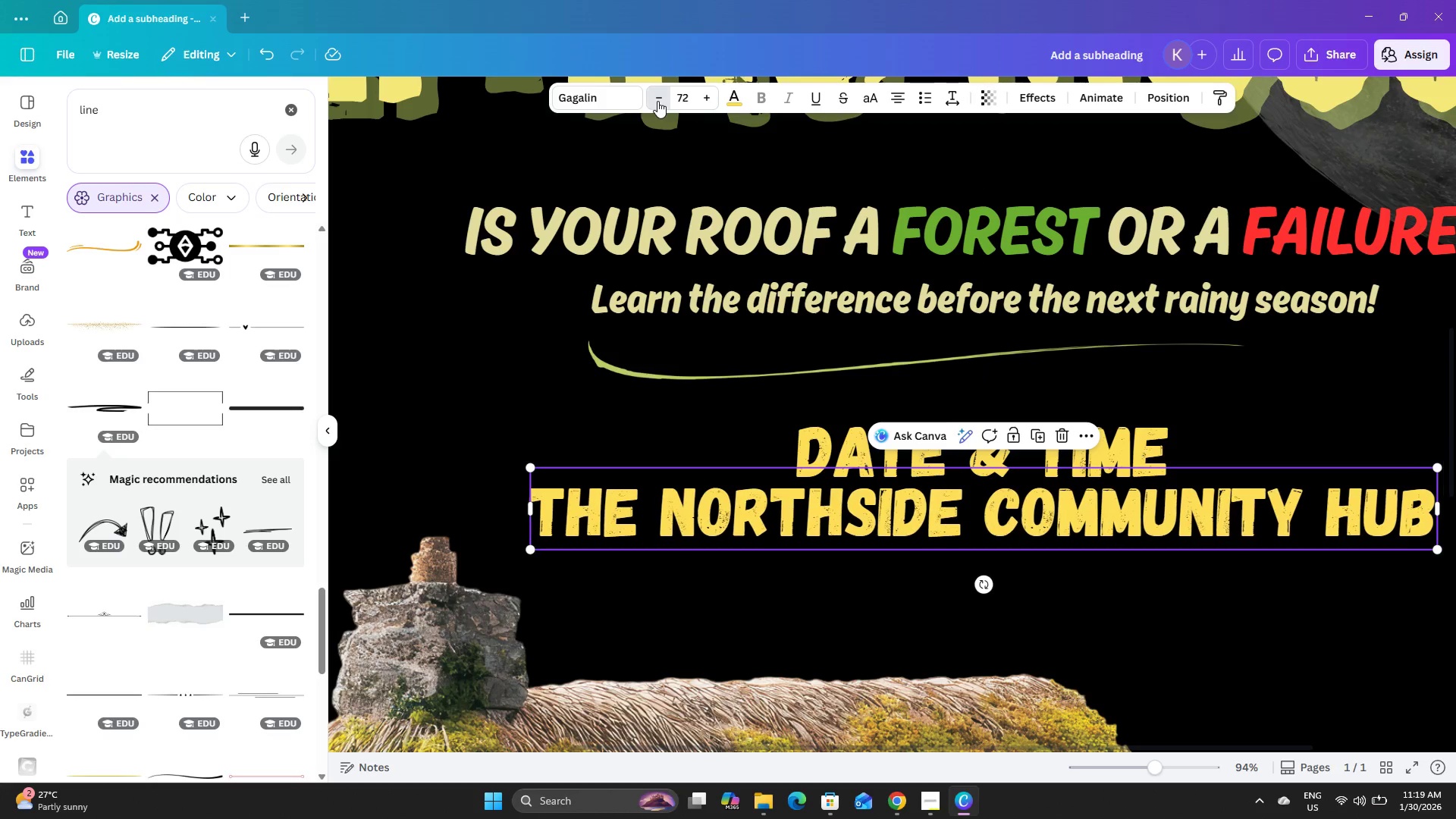 
triple_click([657, 101])
 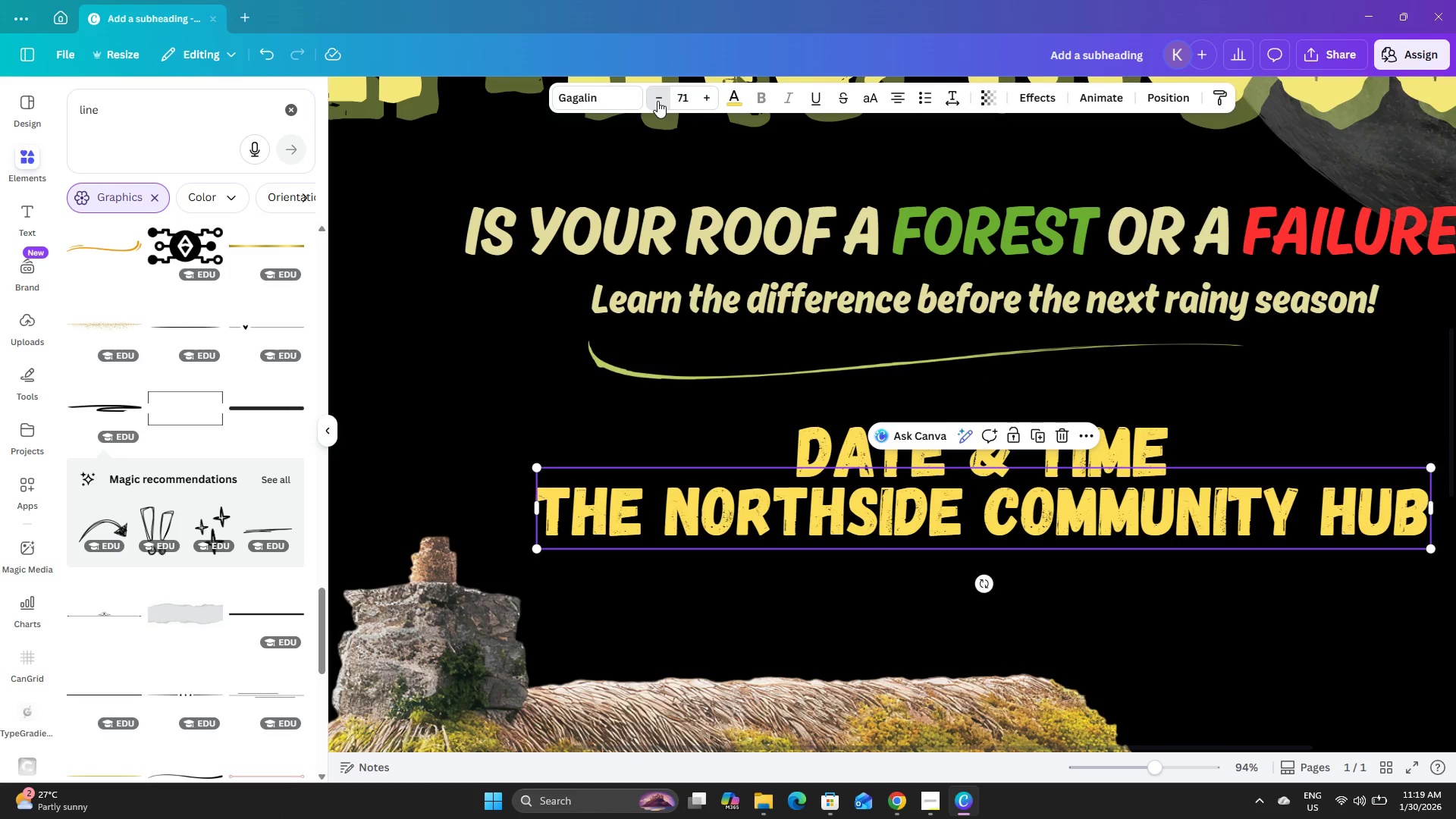 
triple_click([657, 101])
 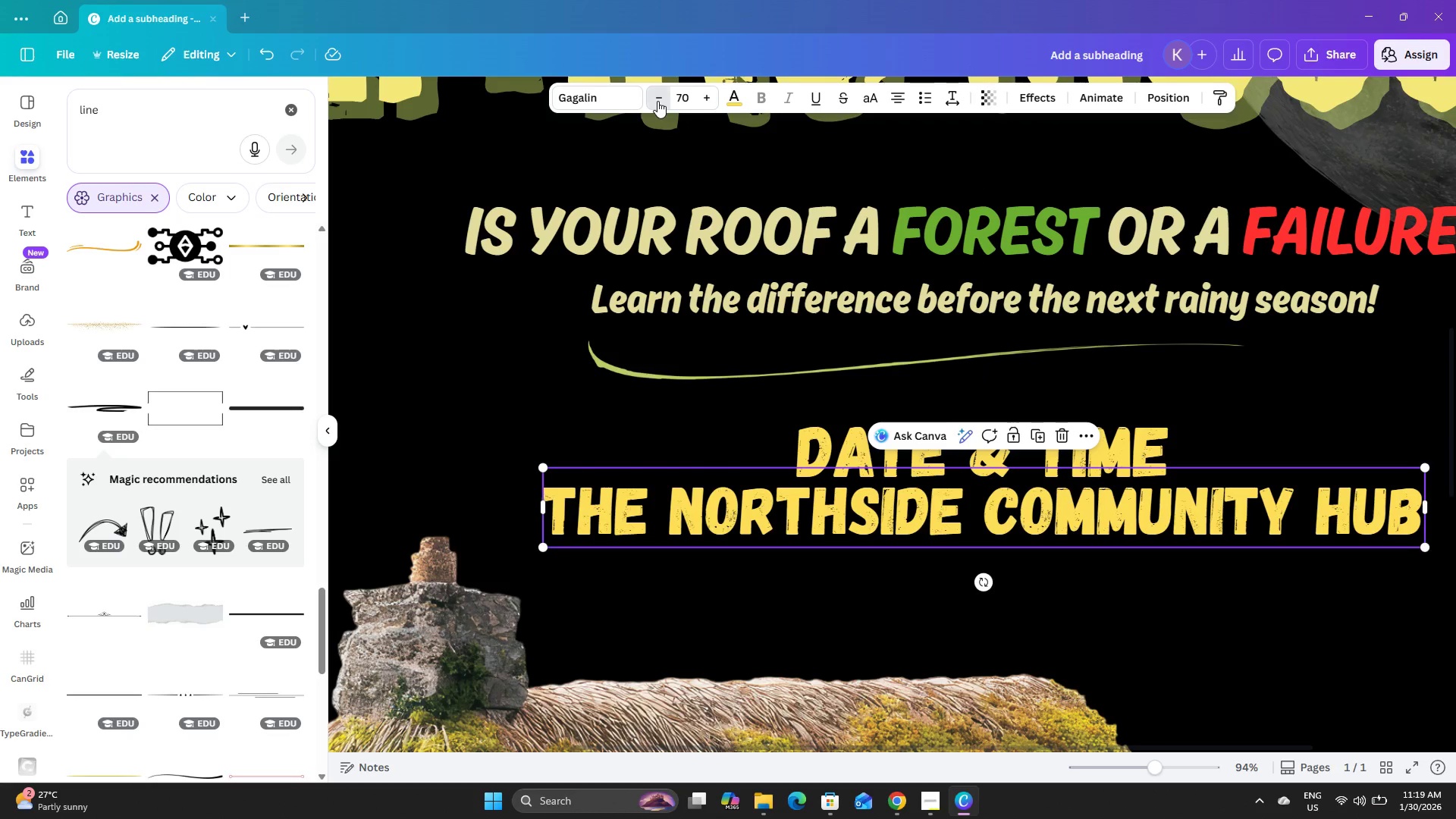 
triple_click([657, 101])
 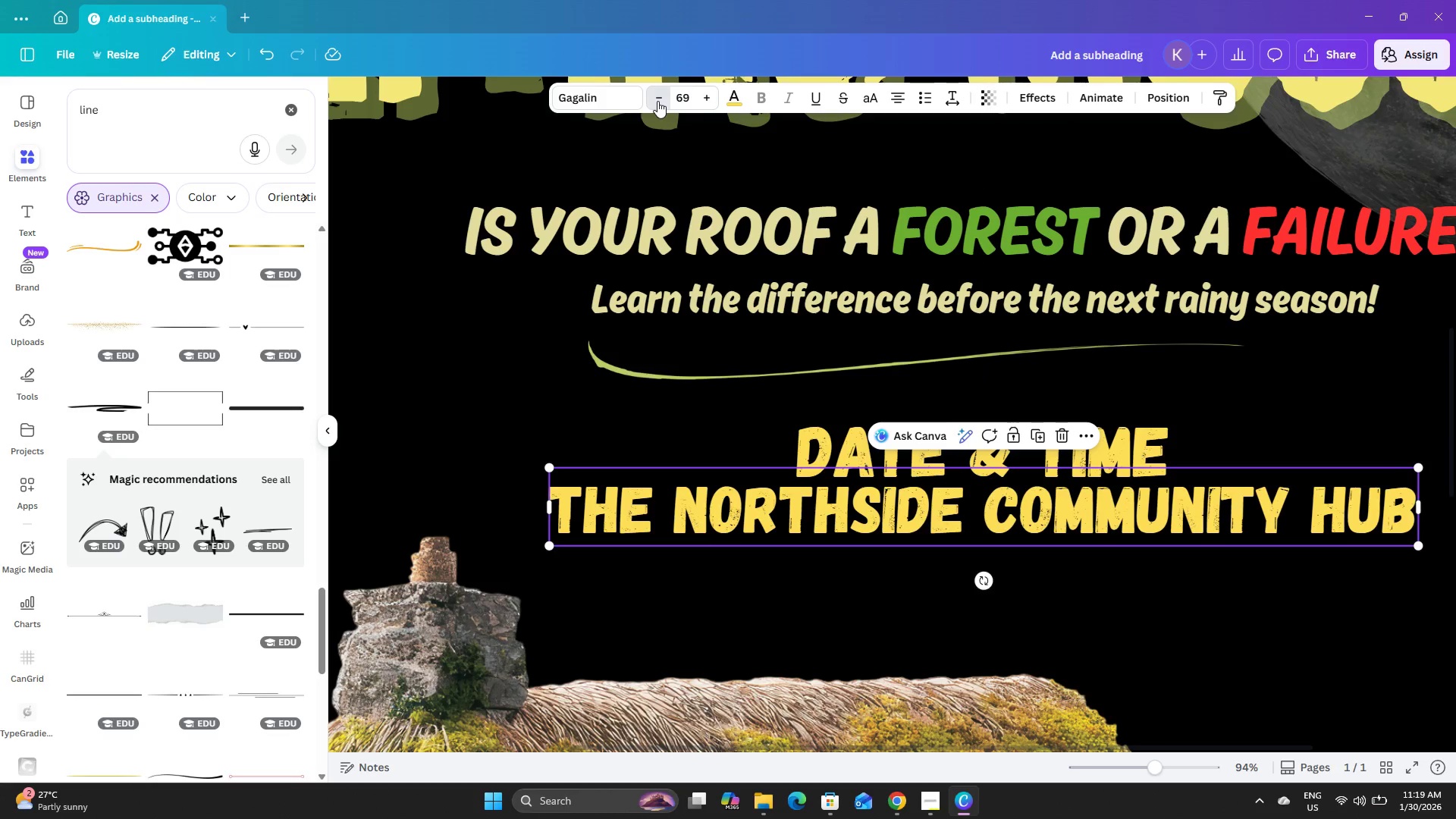 
triple_click([657, 101])
 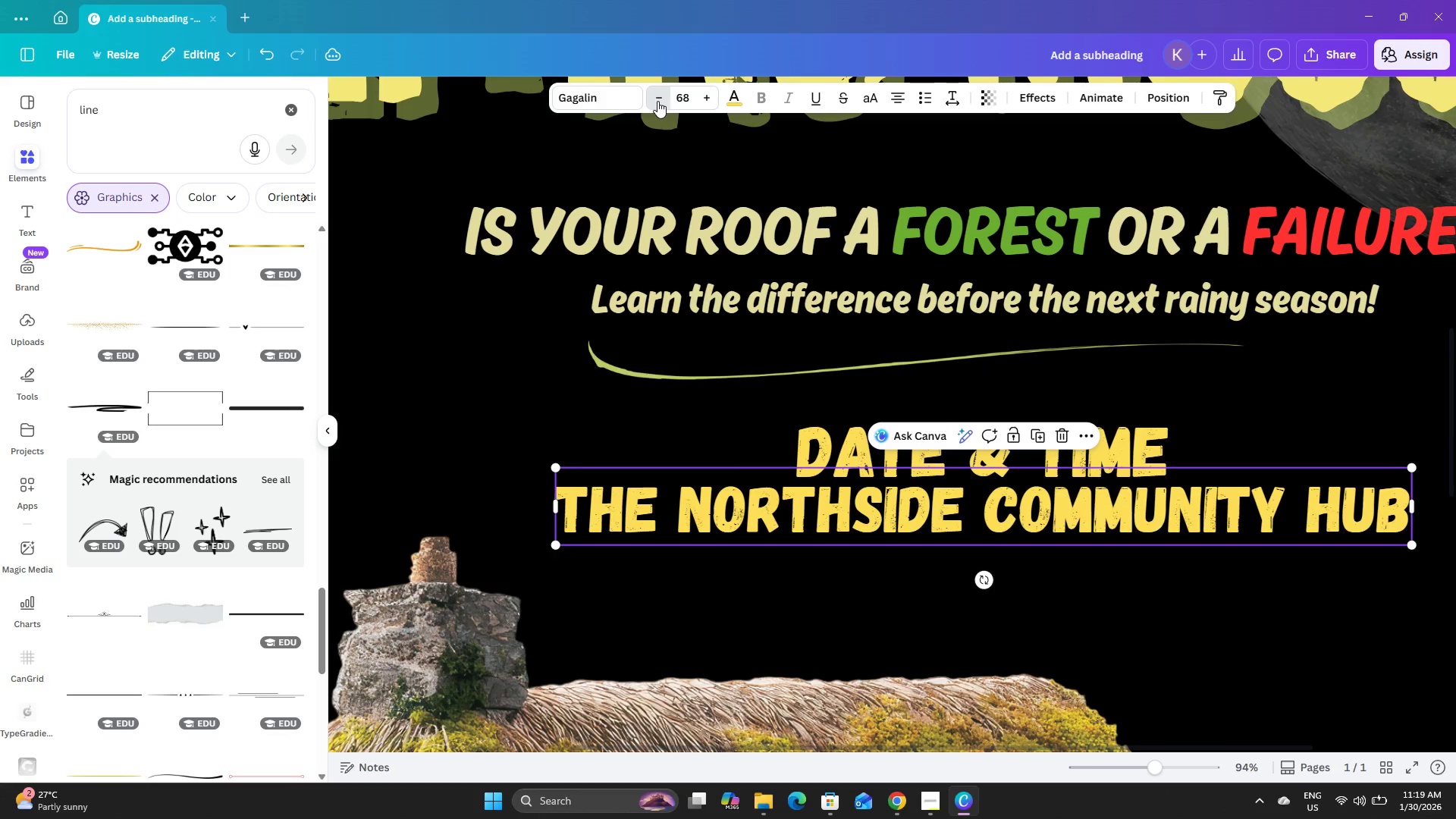 
triple_click([657, 101])
 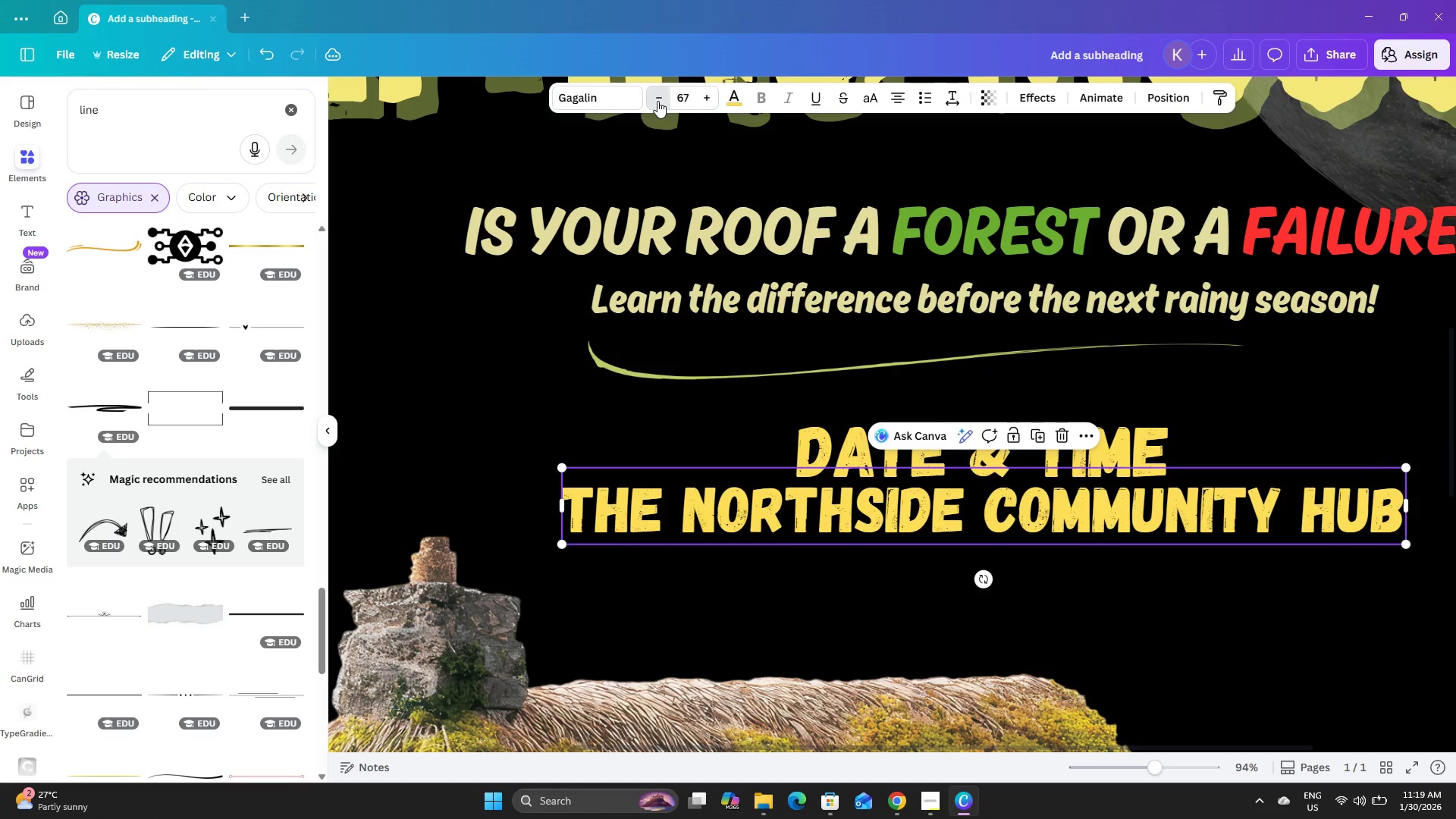 
triple_click([657, 101])
 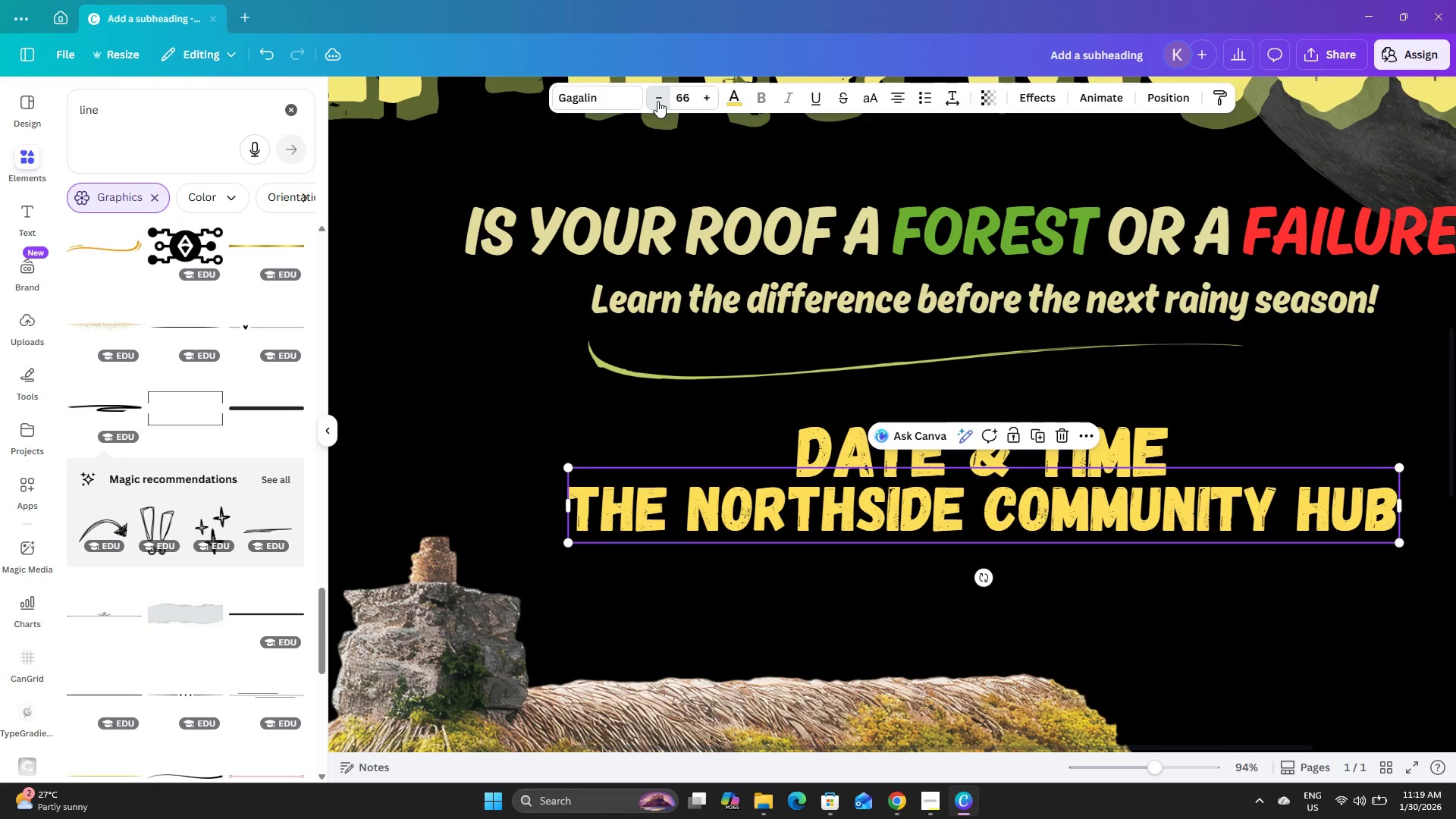 
triple_click([657, 101])
 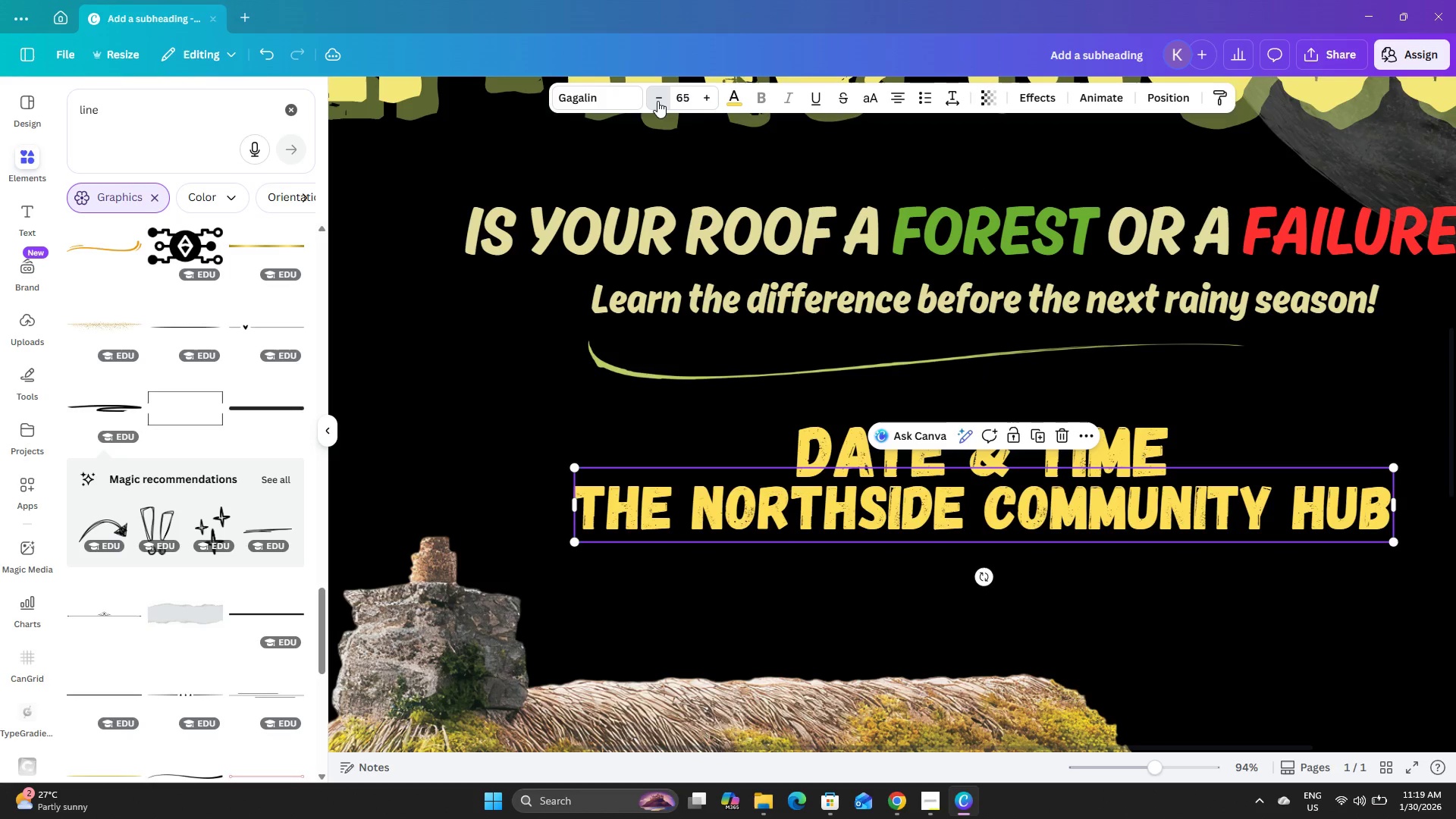 
triple_click([657, 101])
 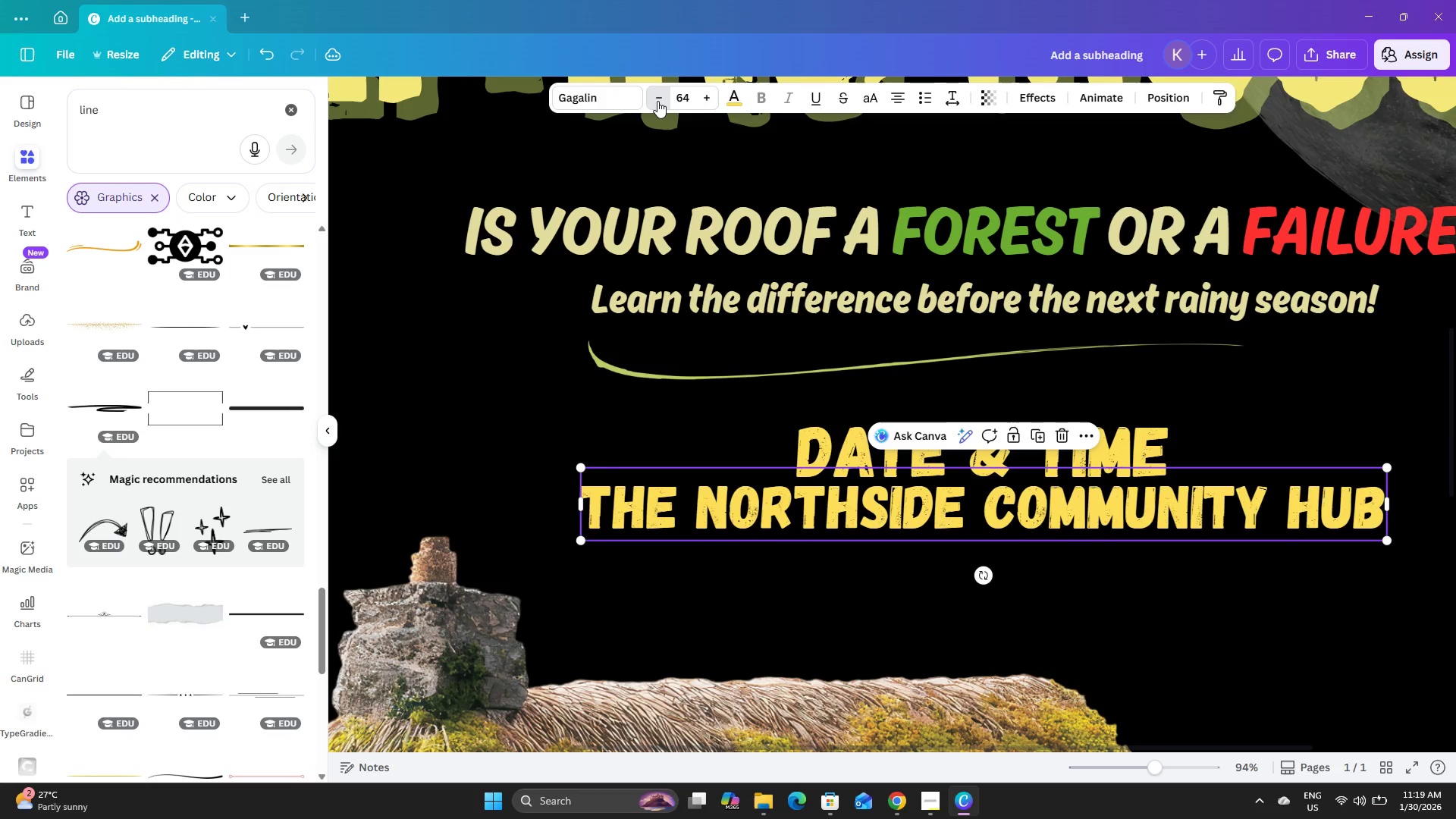 
triple_click([657, 101])
 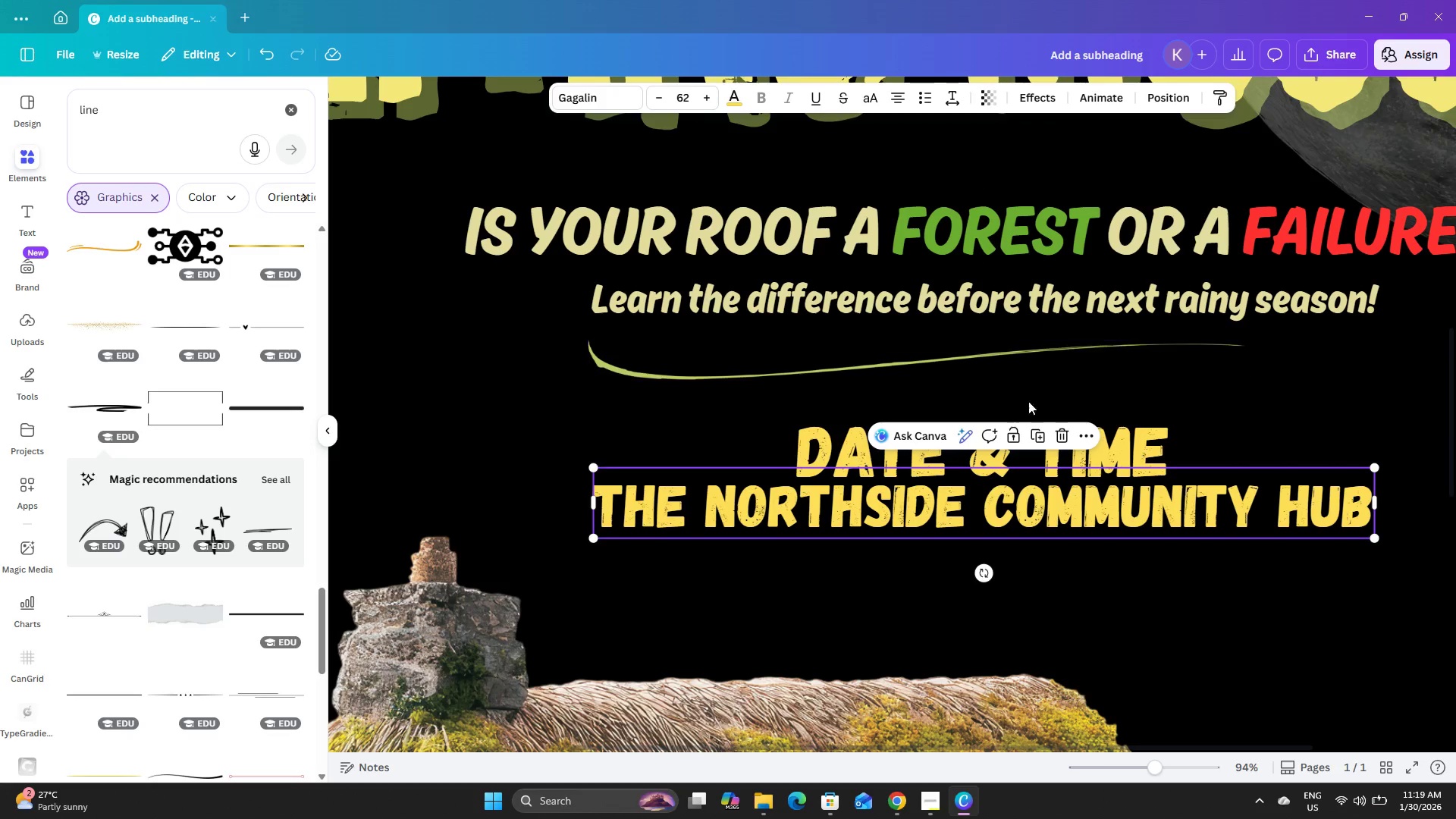 
left_click([1105, 426])
 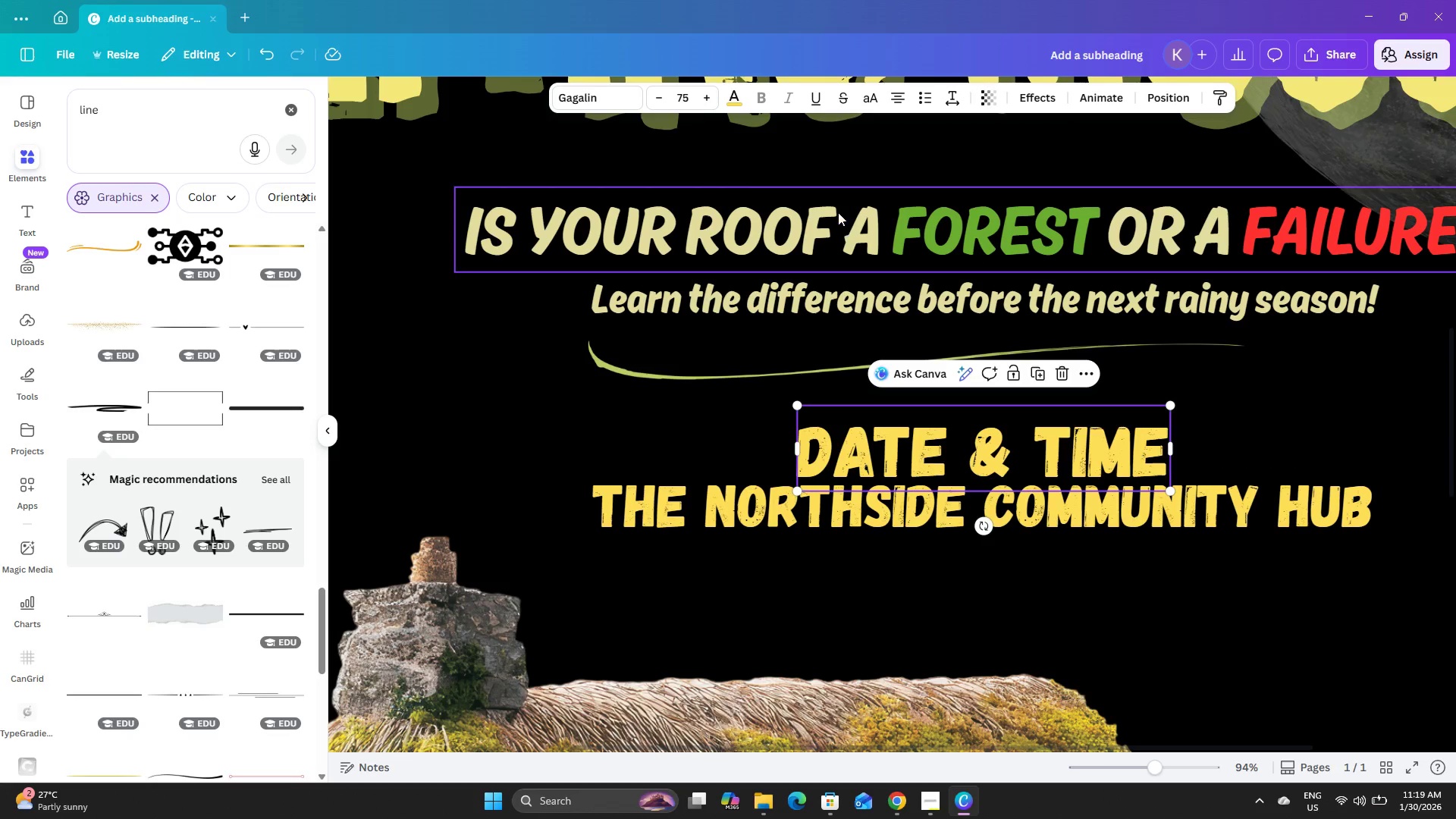 
left_click([1078, 528])
 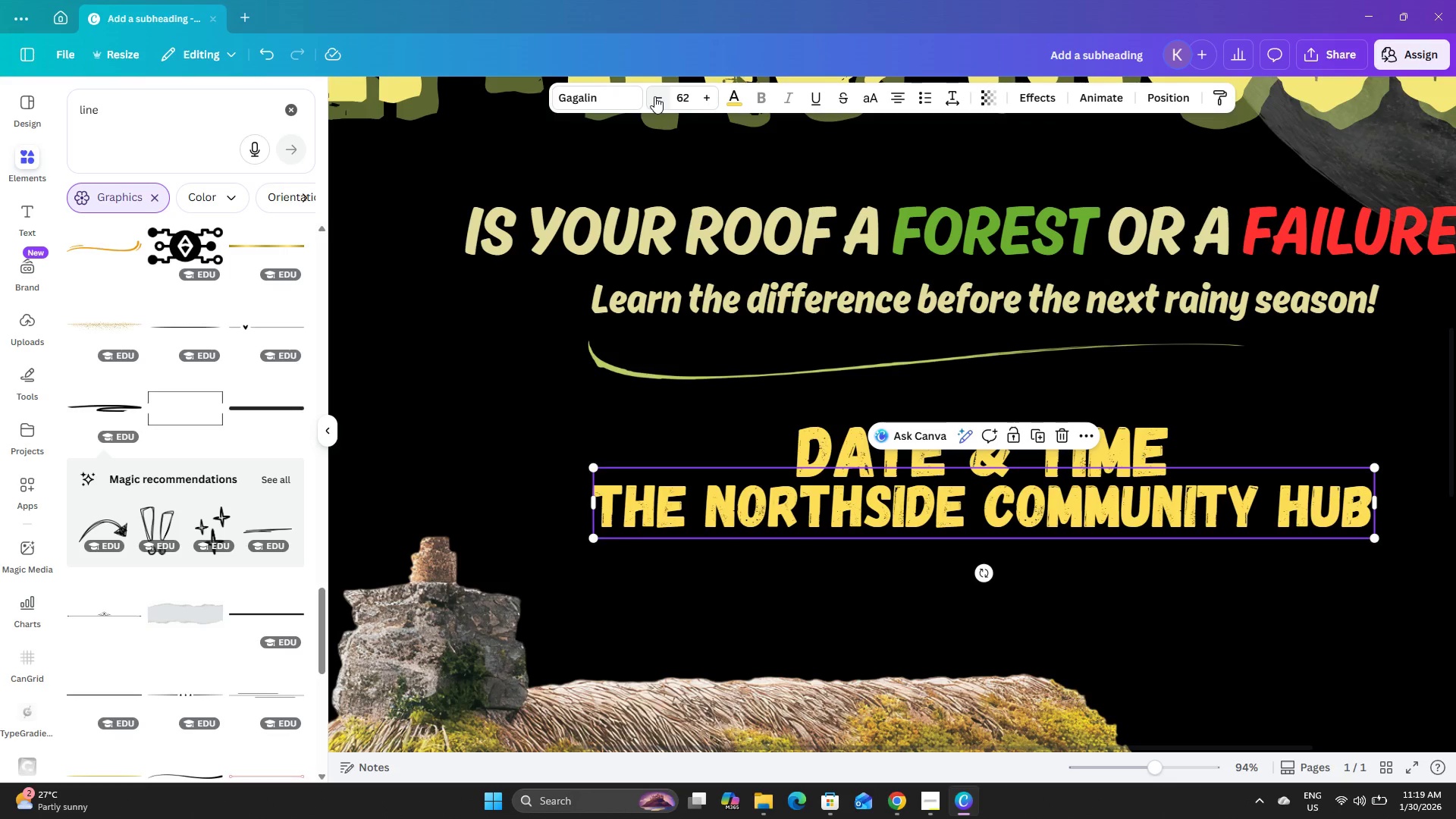 
double_click([654, 96])
 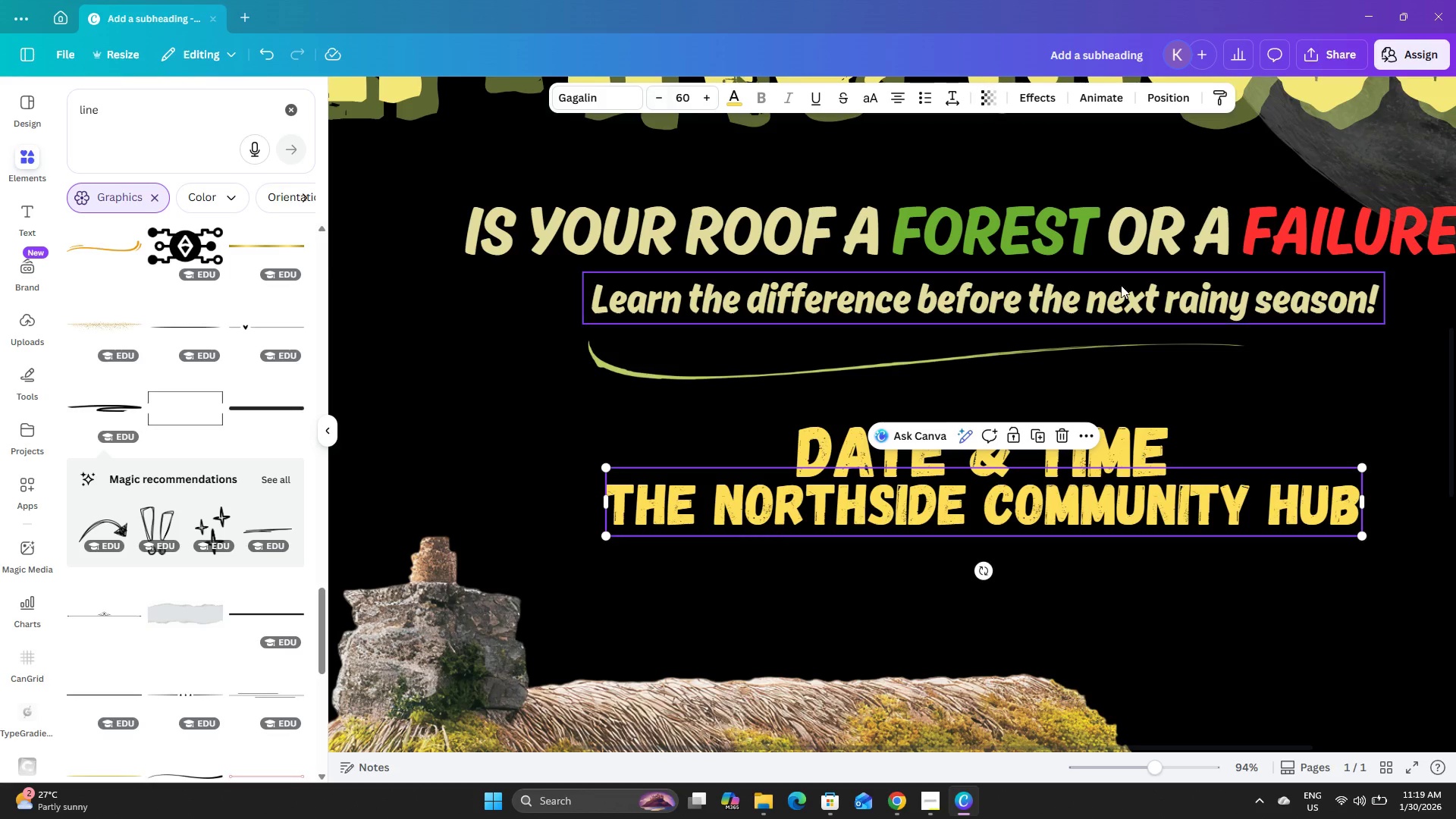 
left_click([1245, 384])
 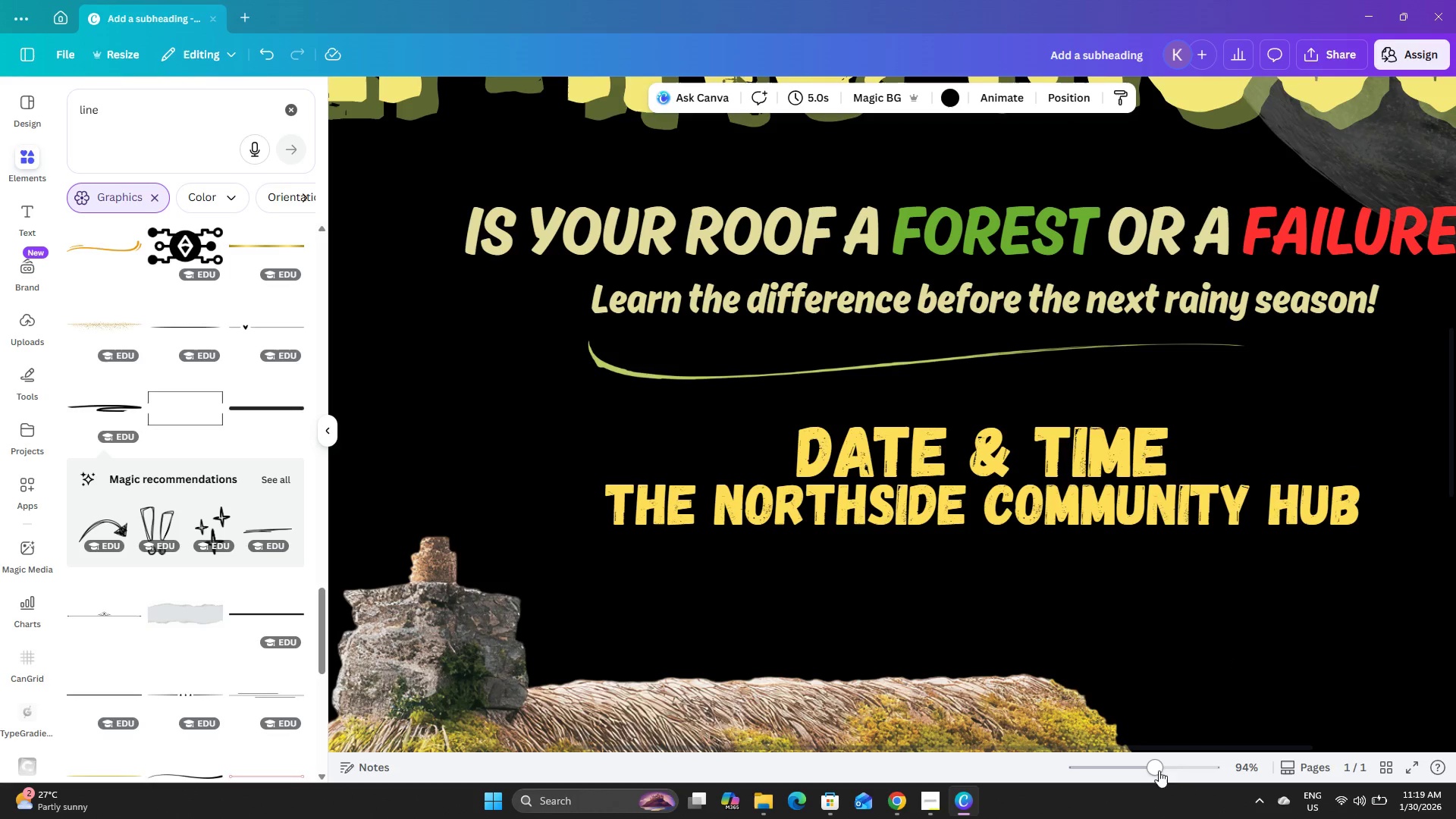 
left_click_drag(start_coordinate=[1159, 763], to_coordinate=[1124, 764])
 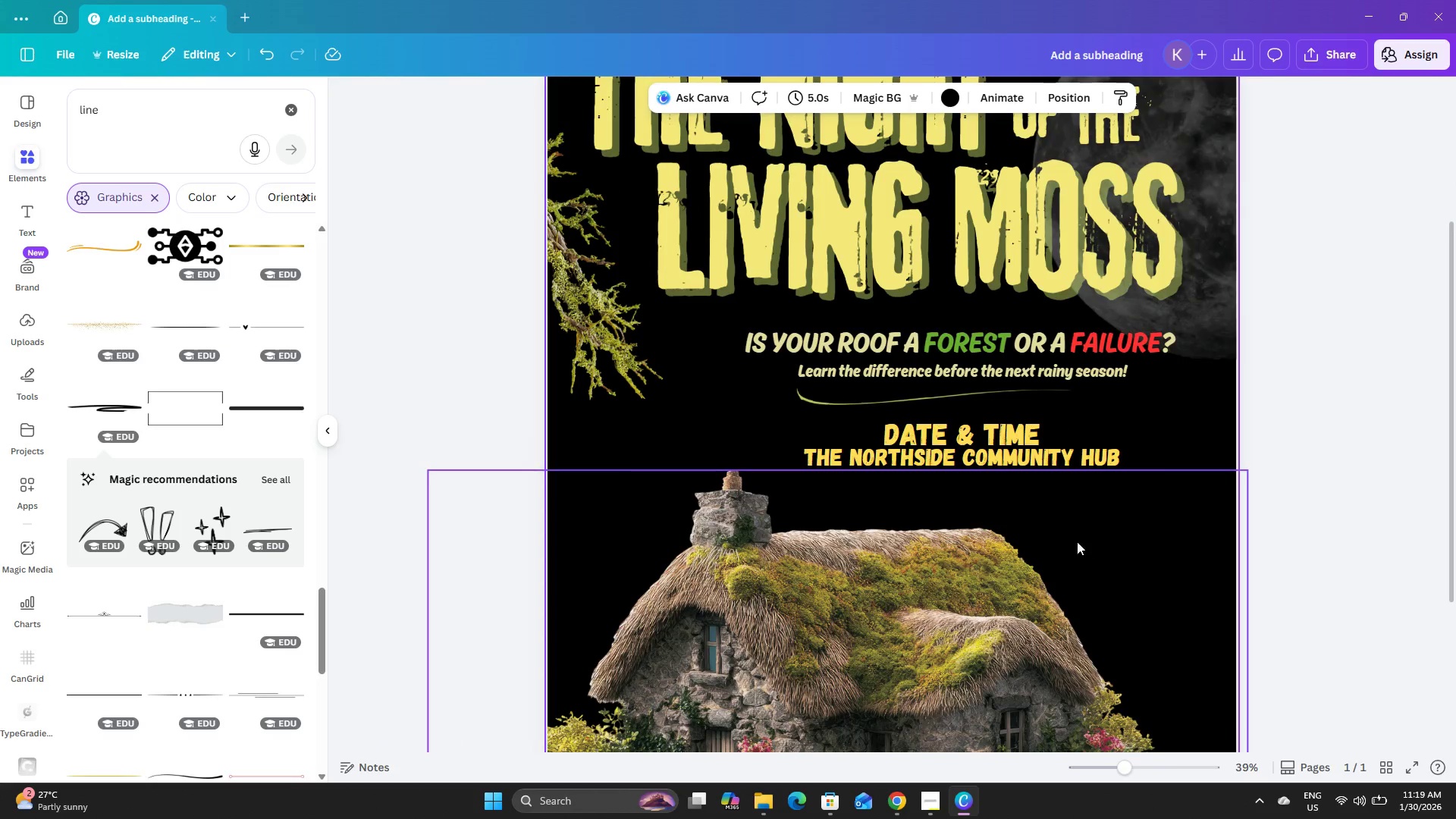 
scroll: coordinate [1053, 516], scroll_direction: up, amount: 1.0
 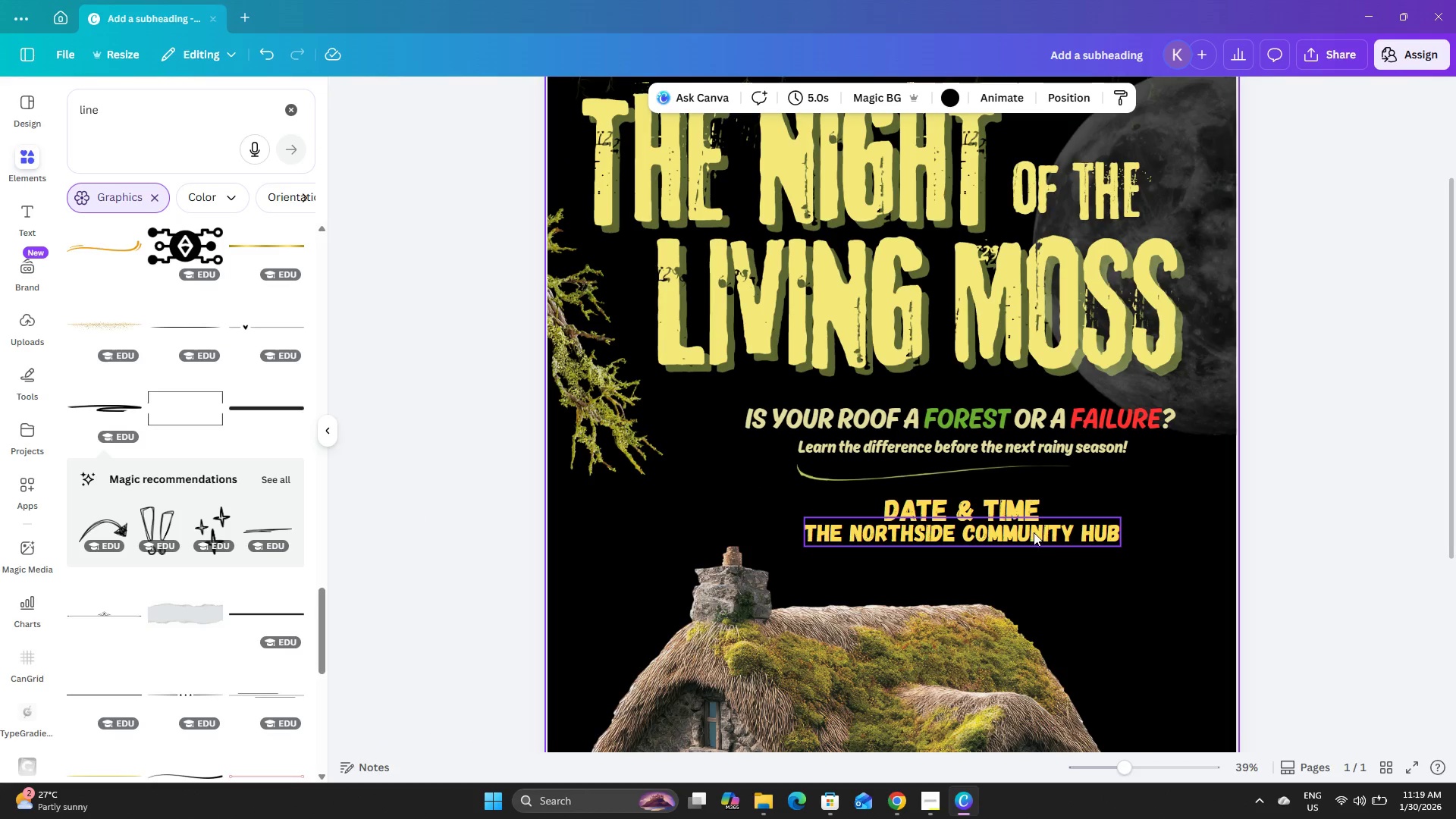 
left_click([1033, 532])
 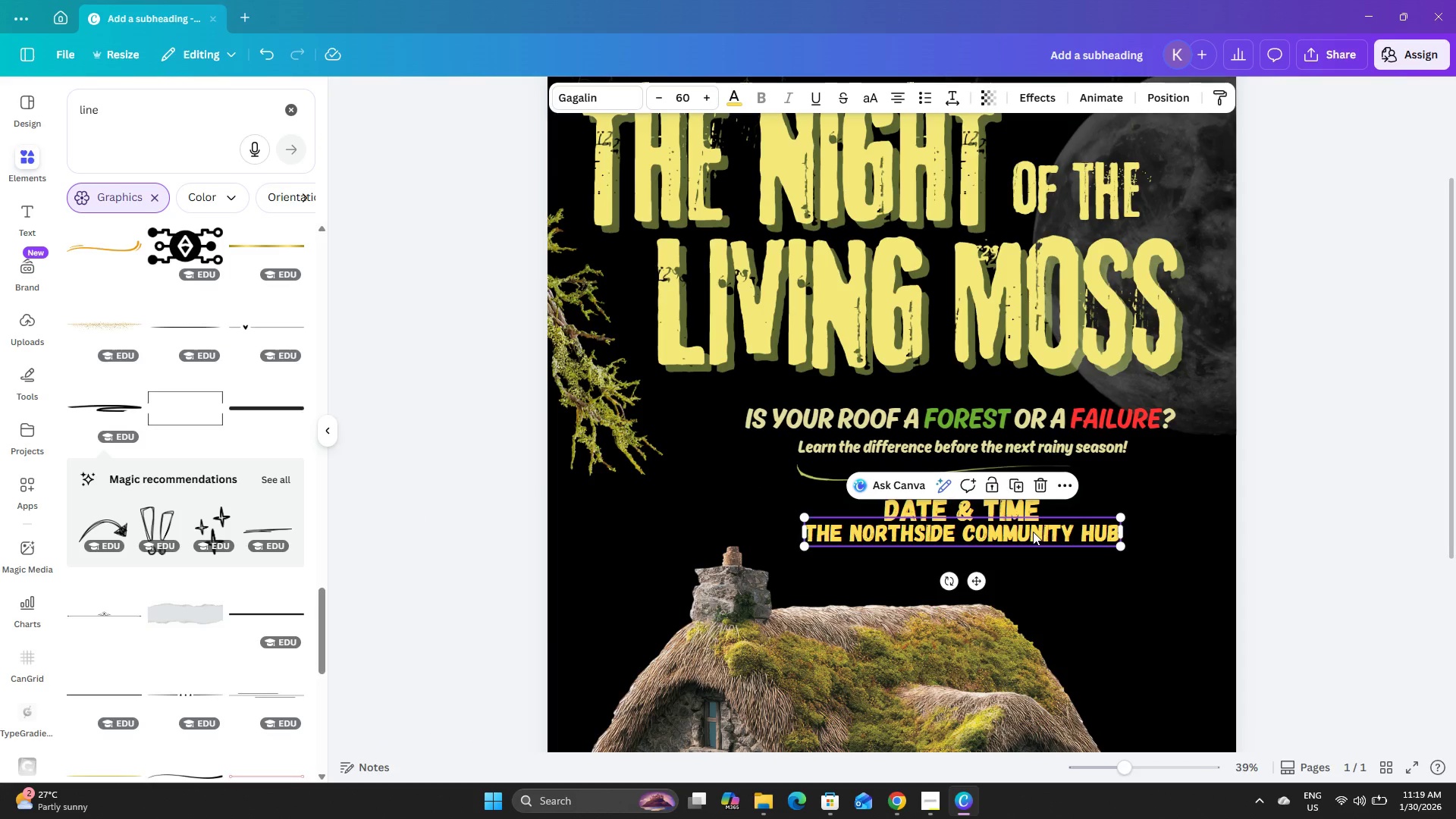 
key(ArrowDown)
 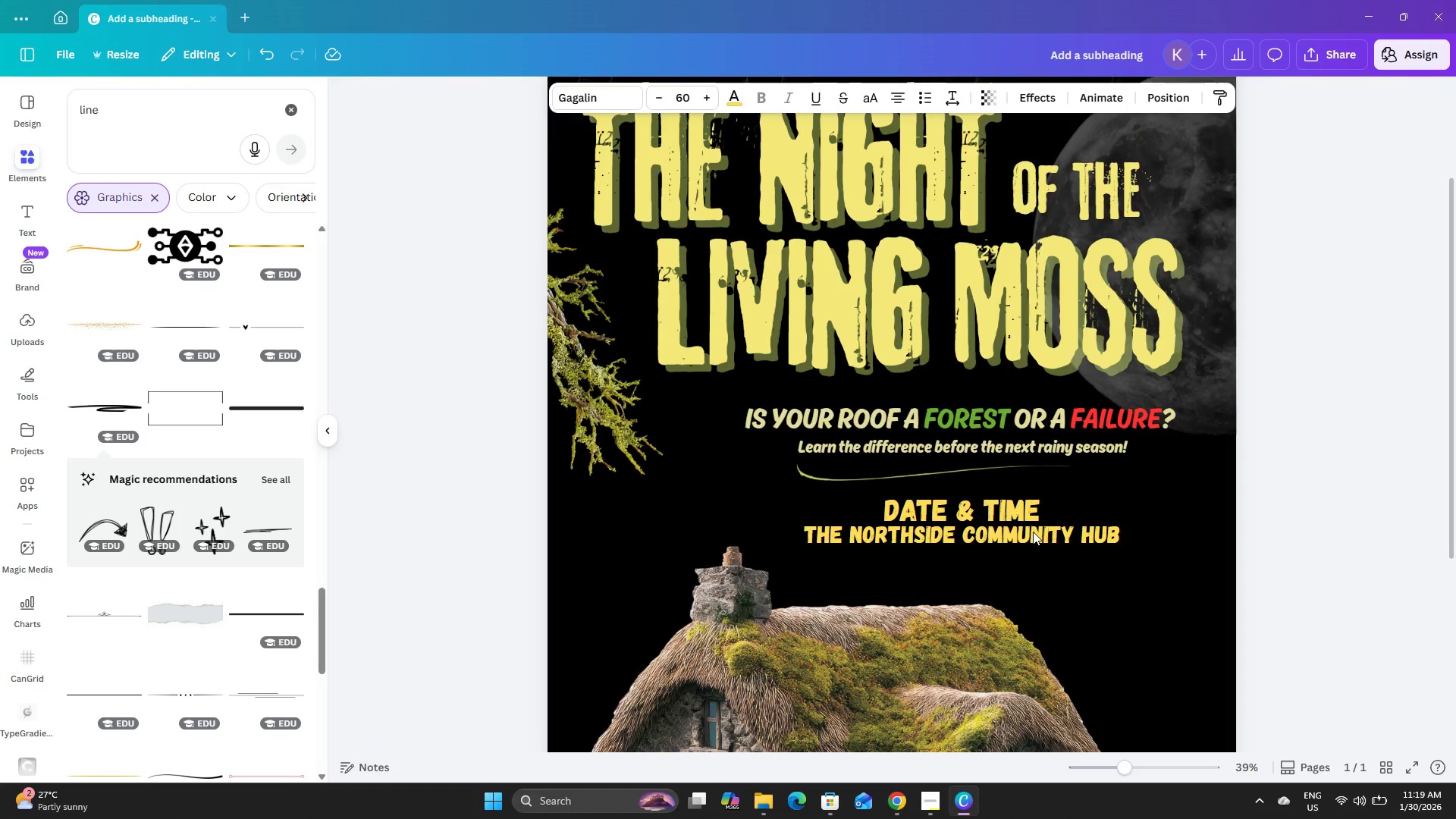 
key(ArrowDown)
 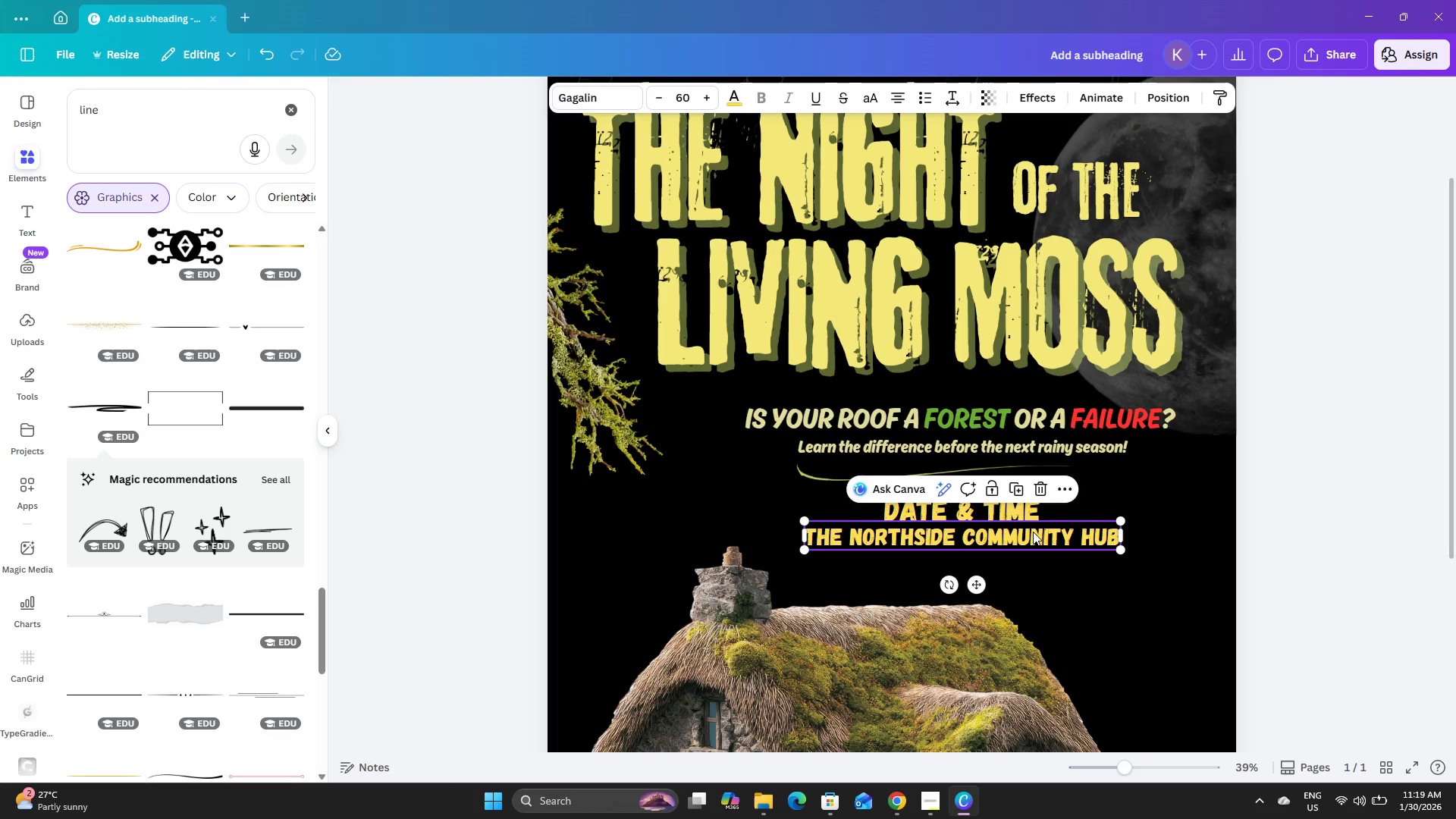 
left_click([1337, 497])
 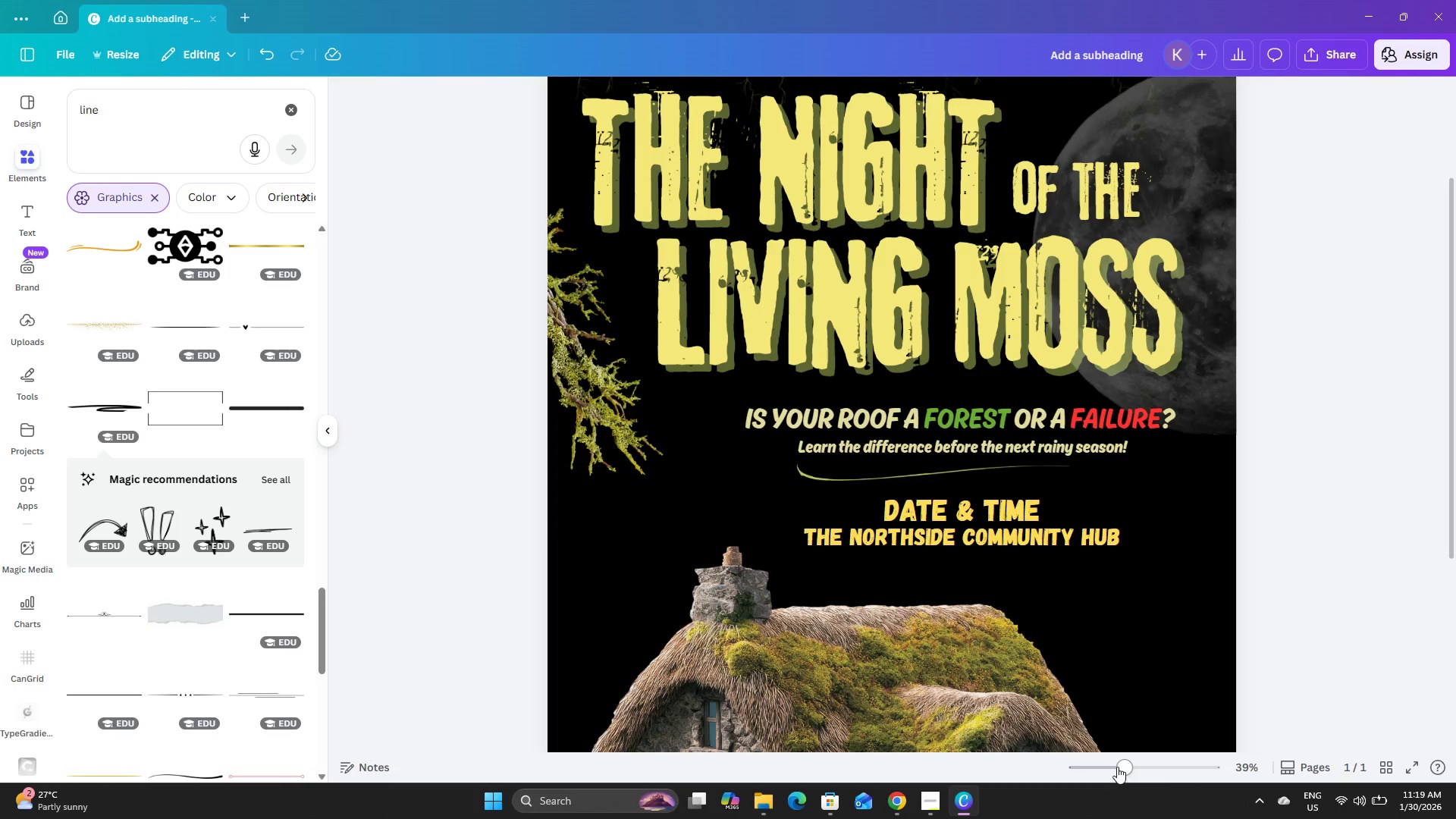 
left_click_drag(start_coordinate=[1122, 764], to_coordinate=[1140, 772])
 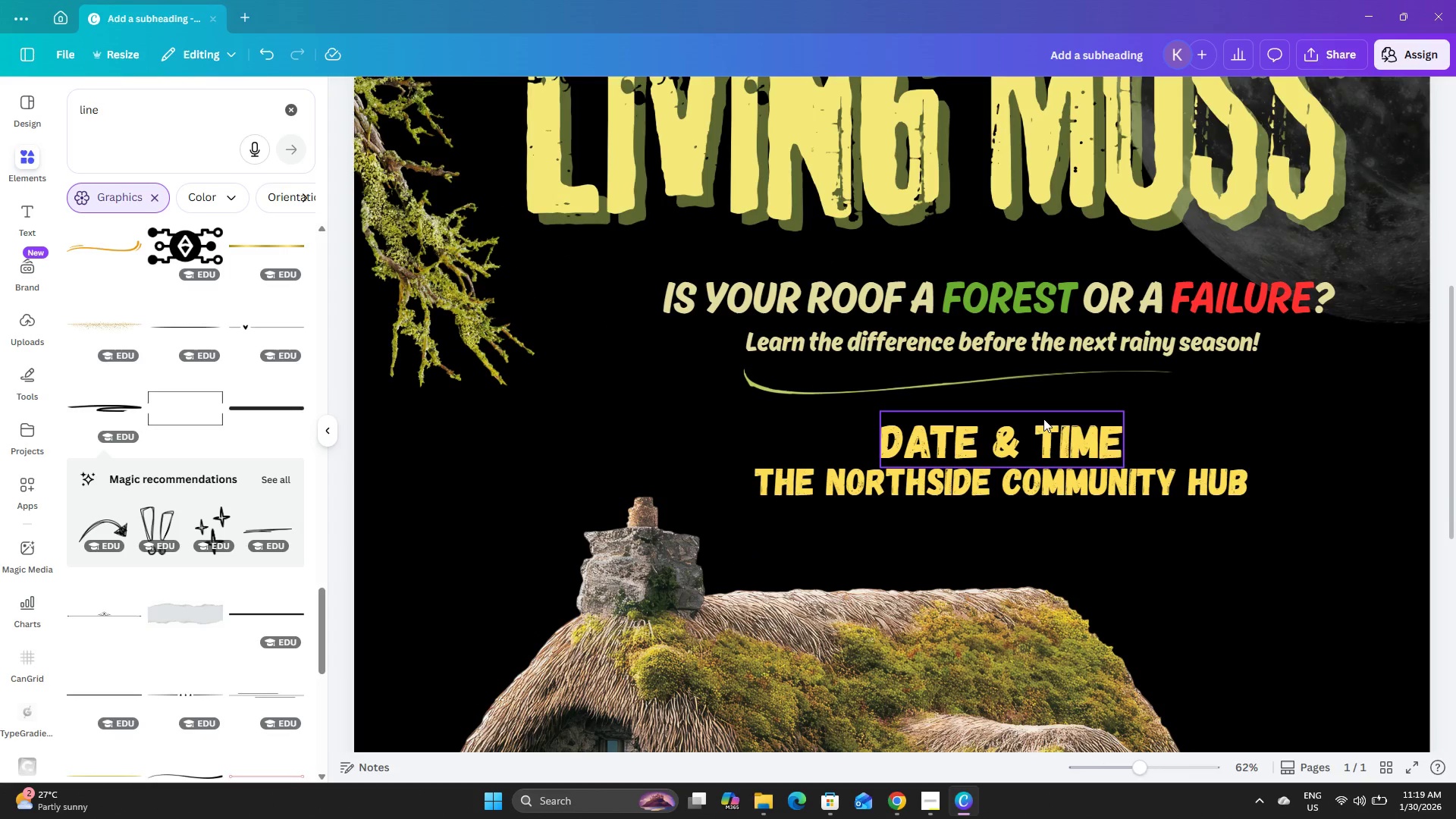 
left_click([952, 434])
 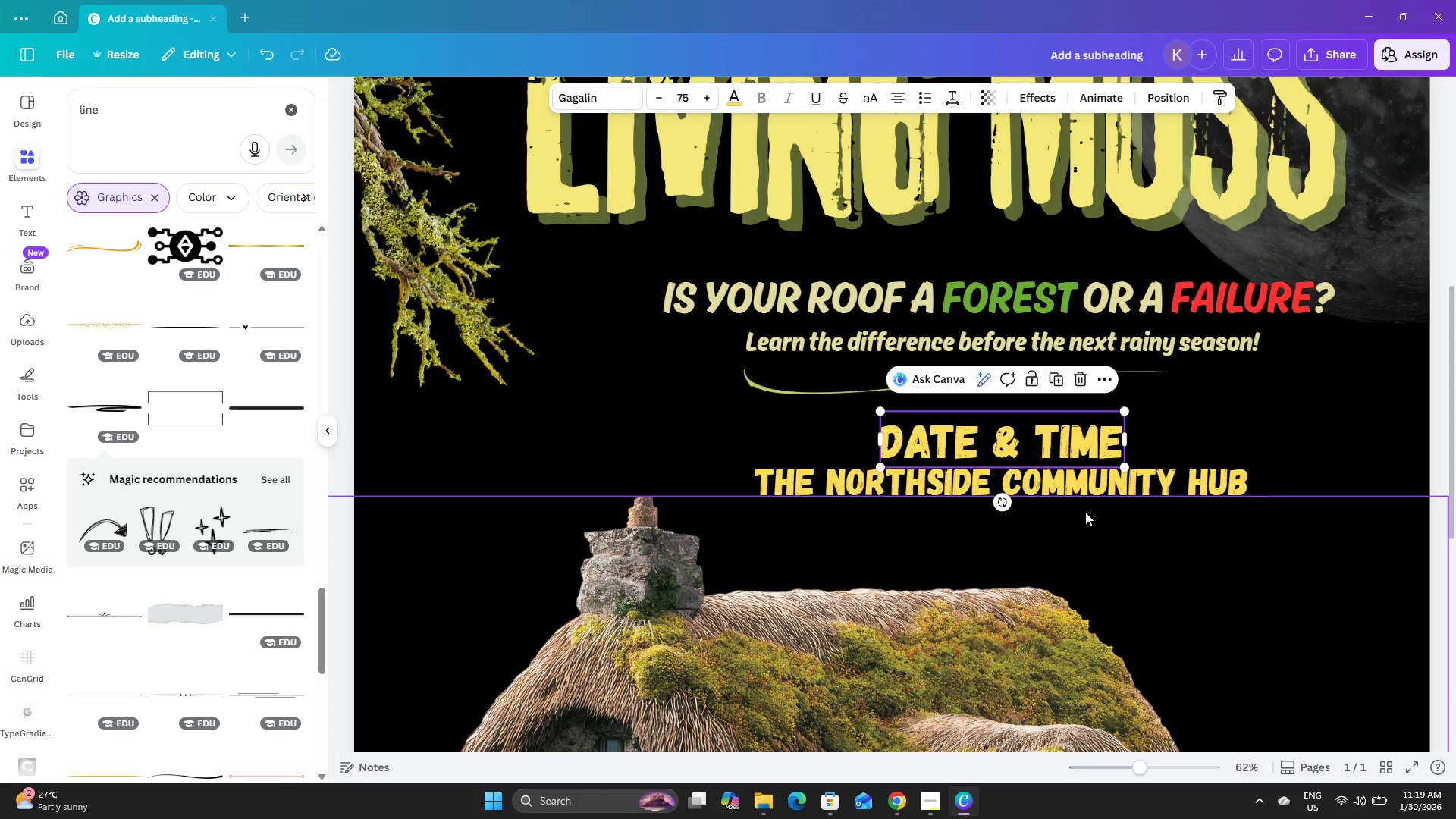 
left_click_drag(start_coordinate=[1085, 513], to_coordinate=[1034, 458])
 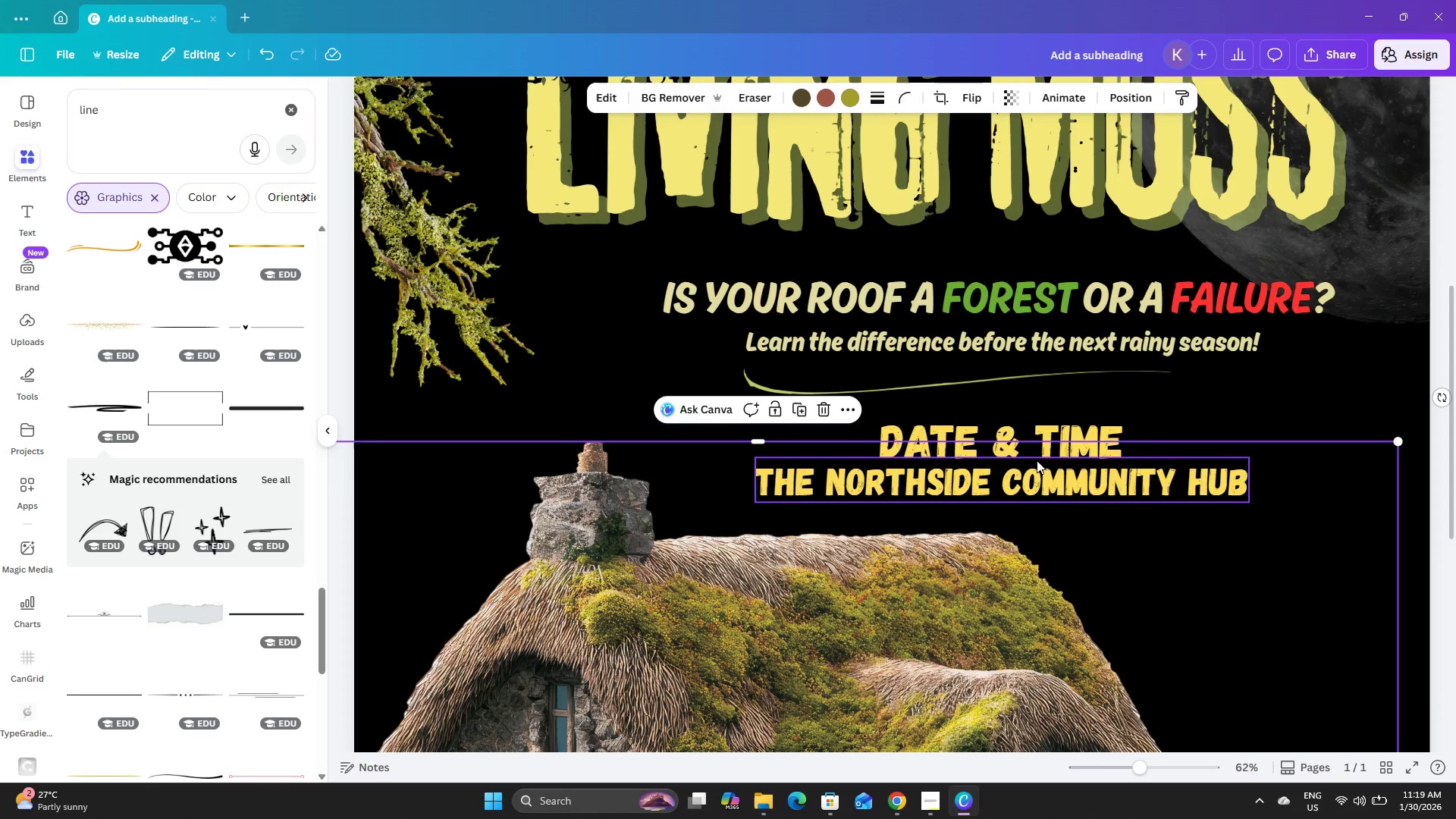 
key(Control+Z)
 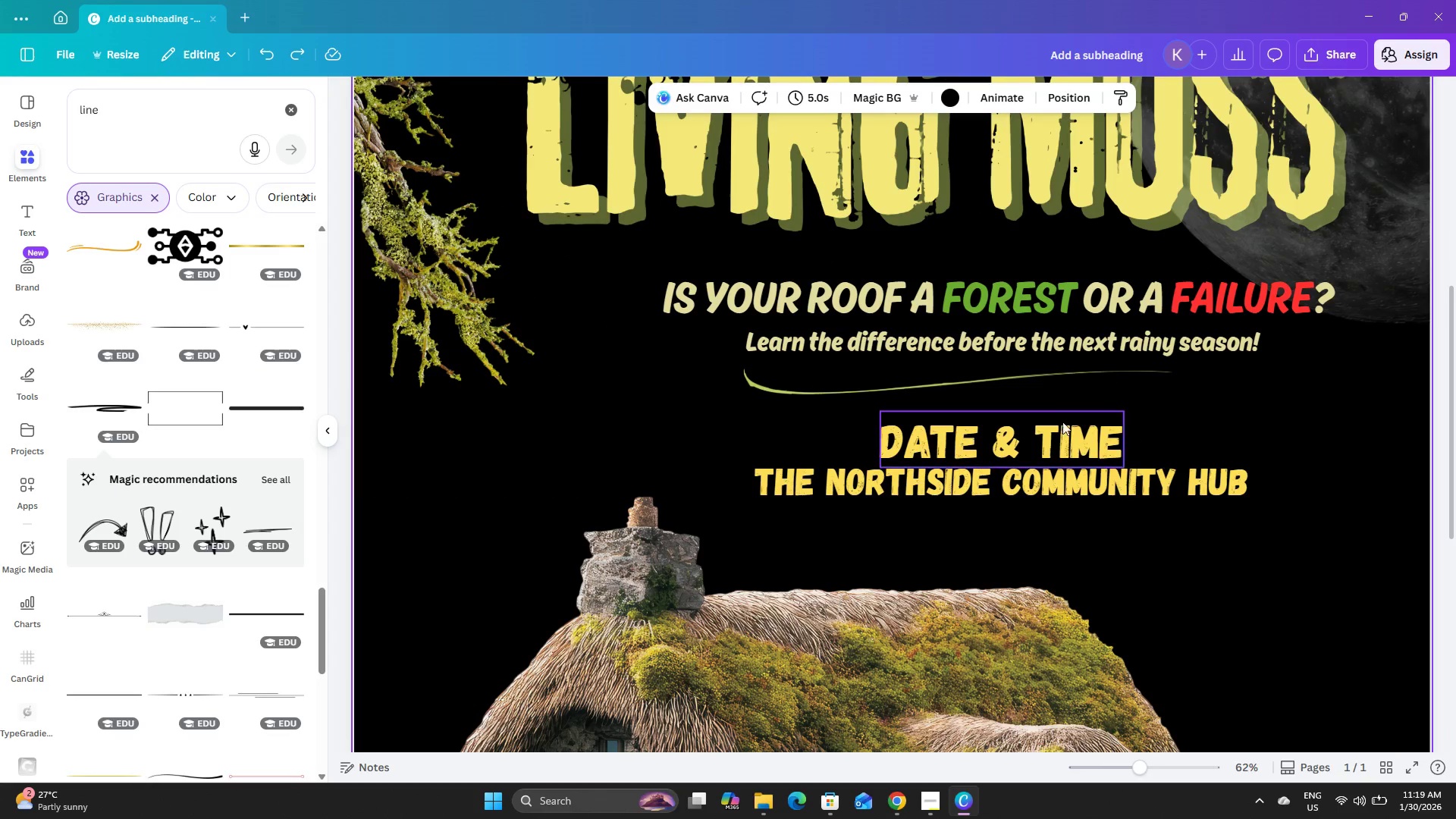 
left_click_drag(start_coordinate=[1050, 411], to_coordinate=[1112, 481])
 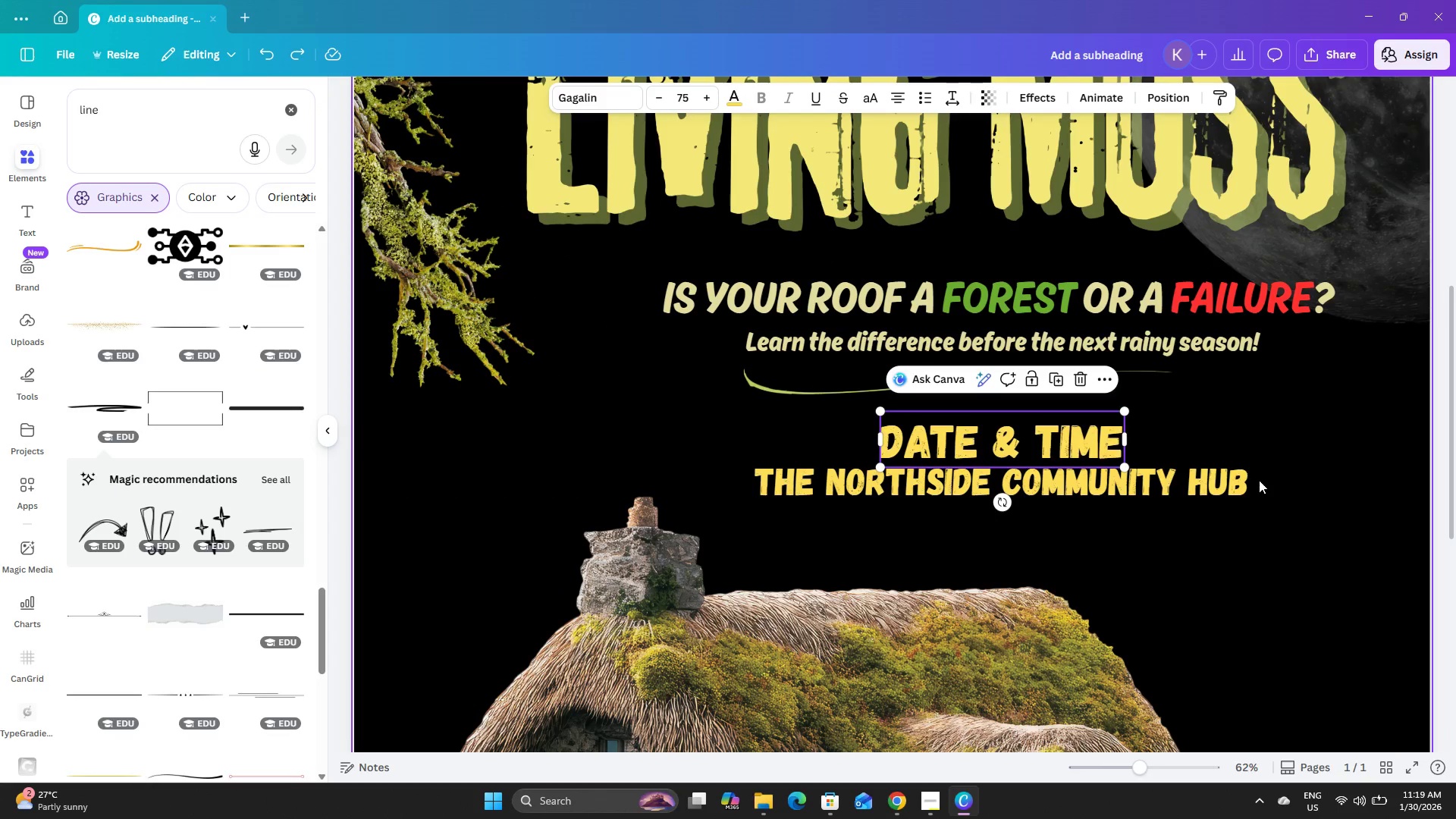 
left_click_drag(start_coordinate=[1269, 481], to_coordinate=[1106, 444])
 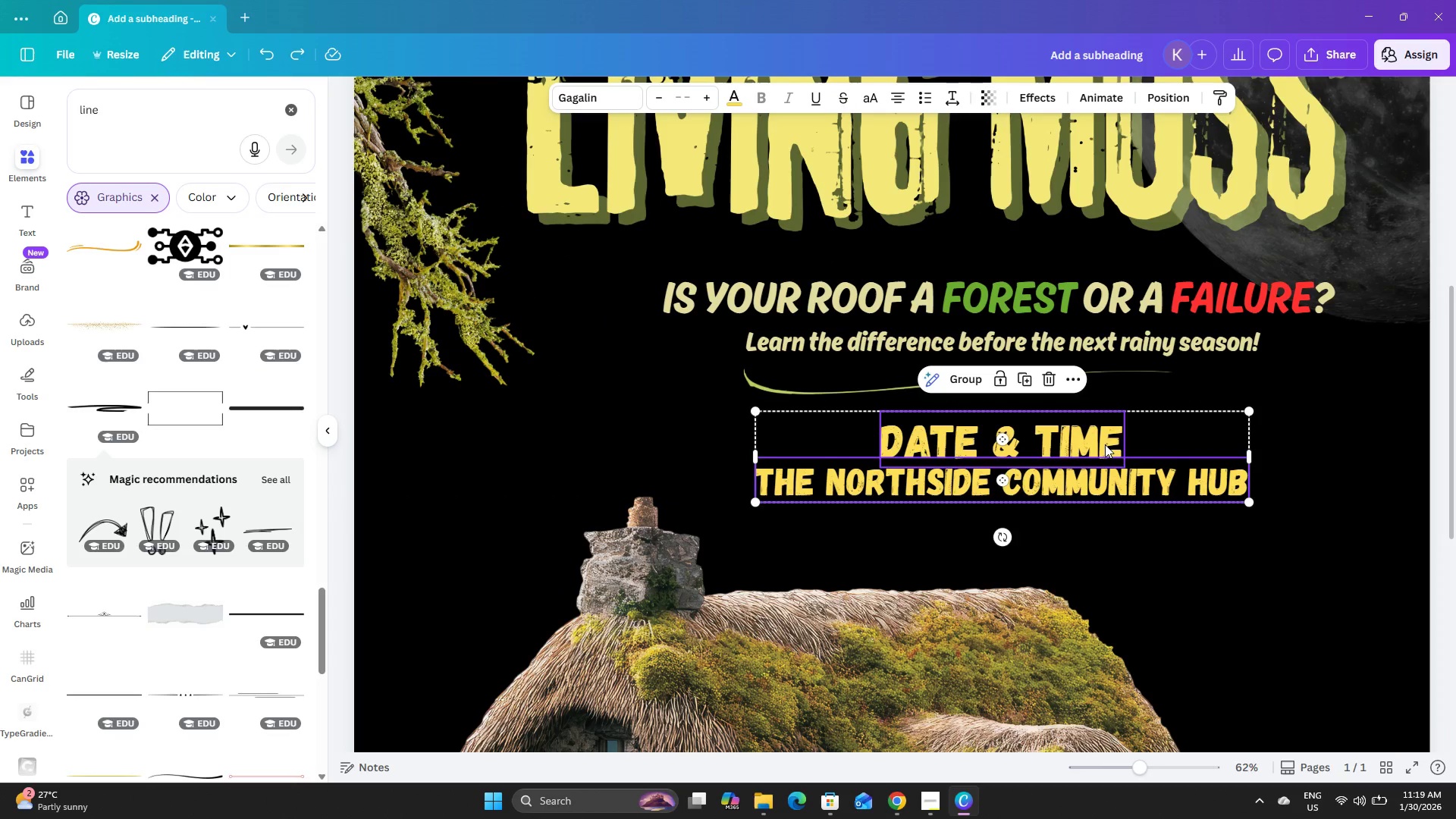 
key(ArrowDown)
 